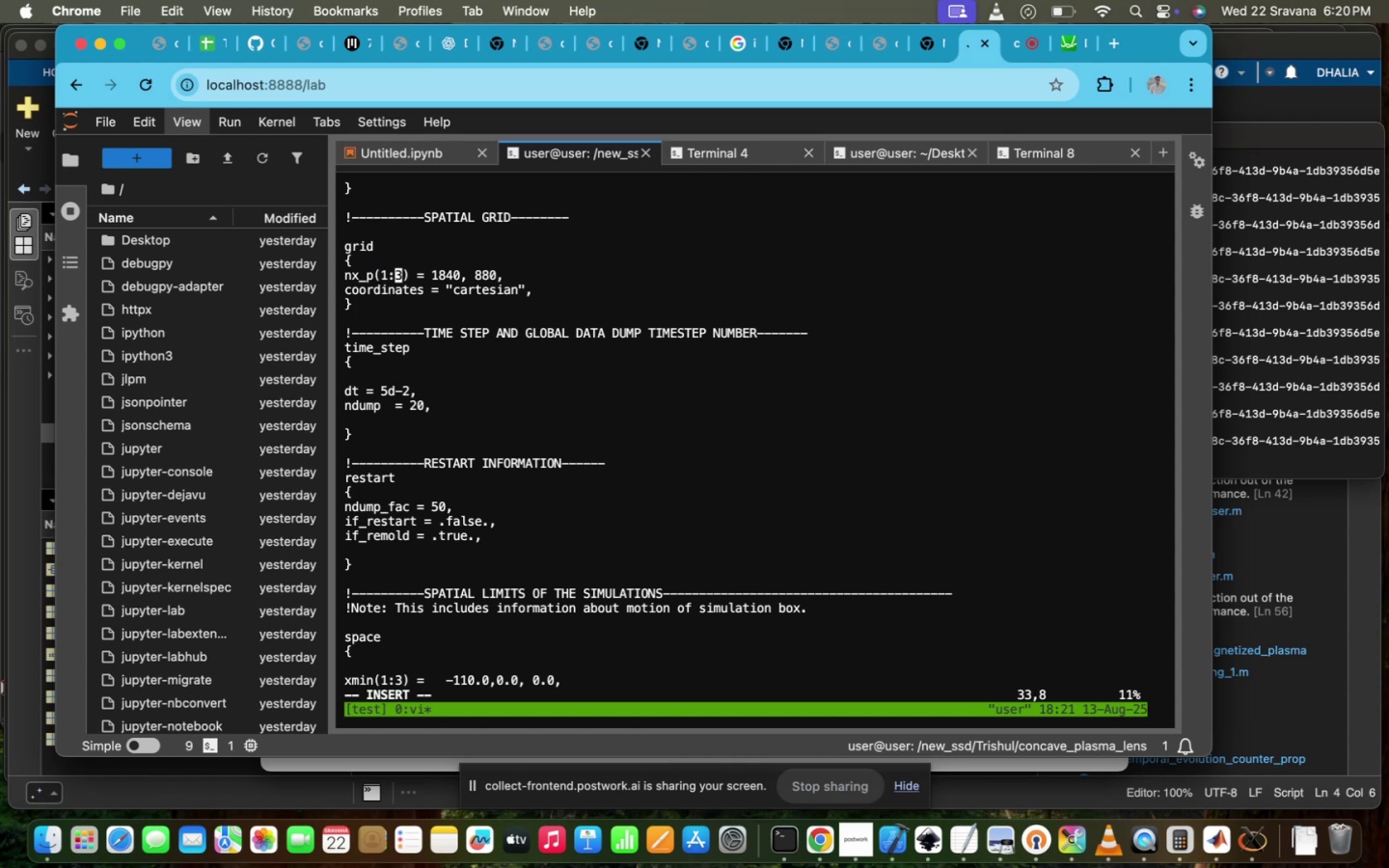 
key(ArrowRight)
 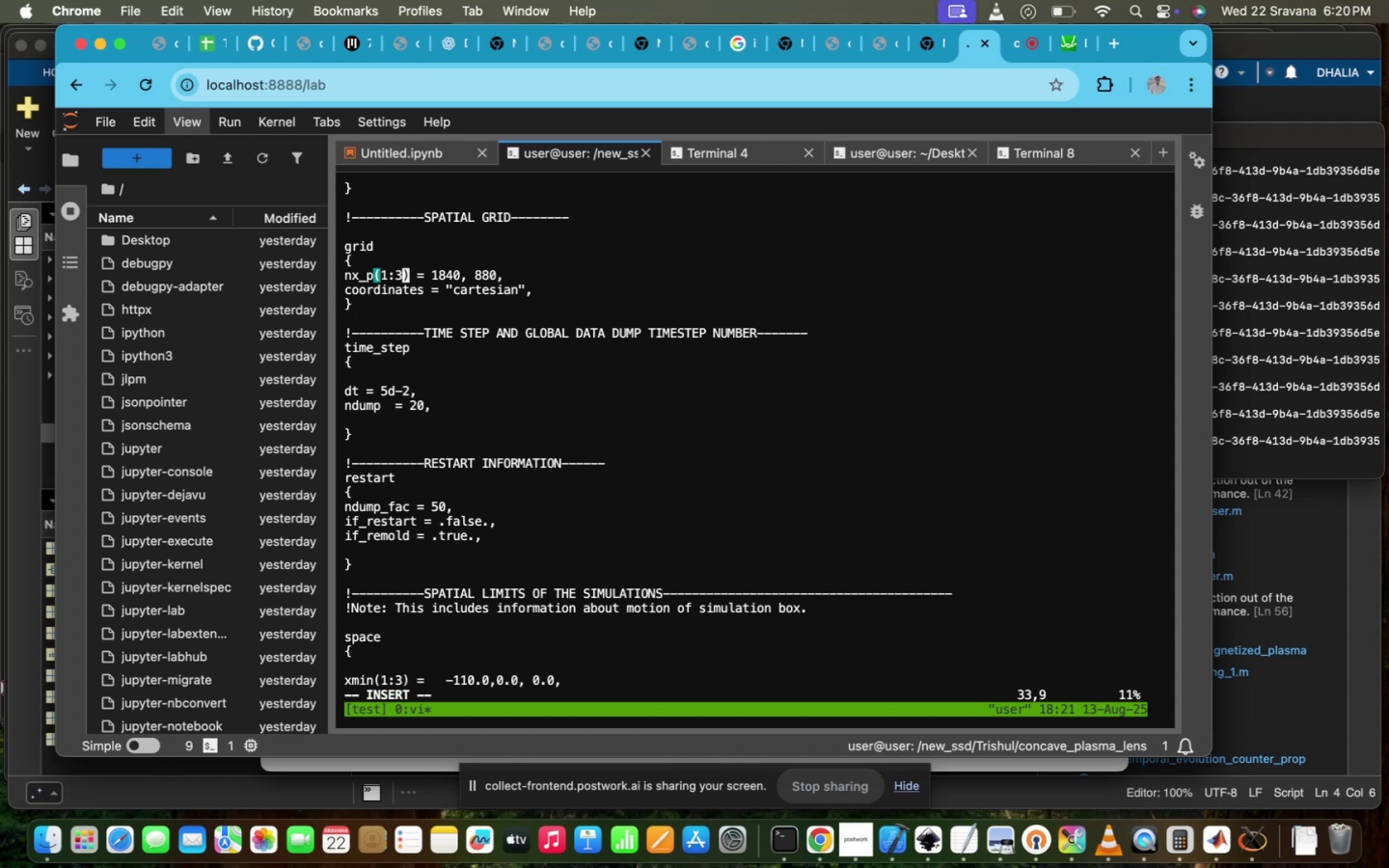 
key(Backspace)
 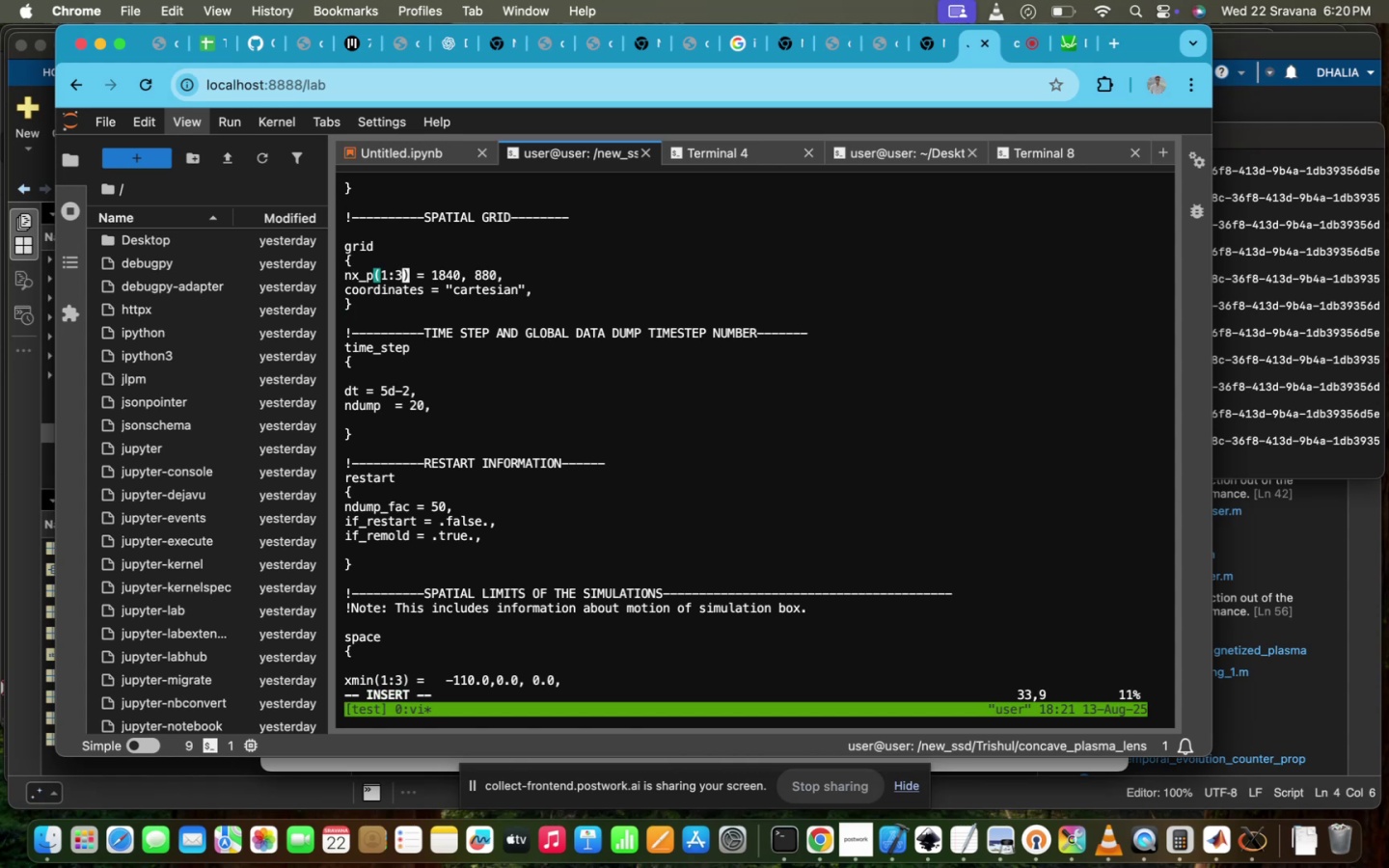 
key(2)
 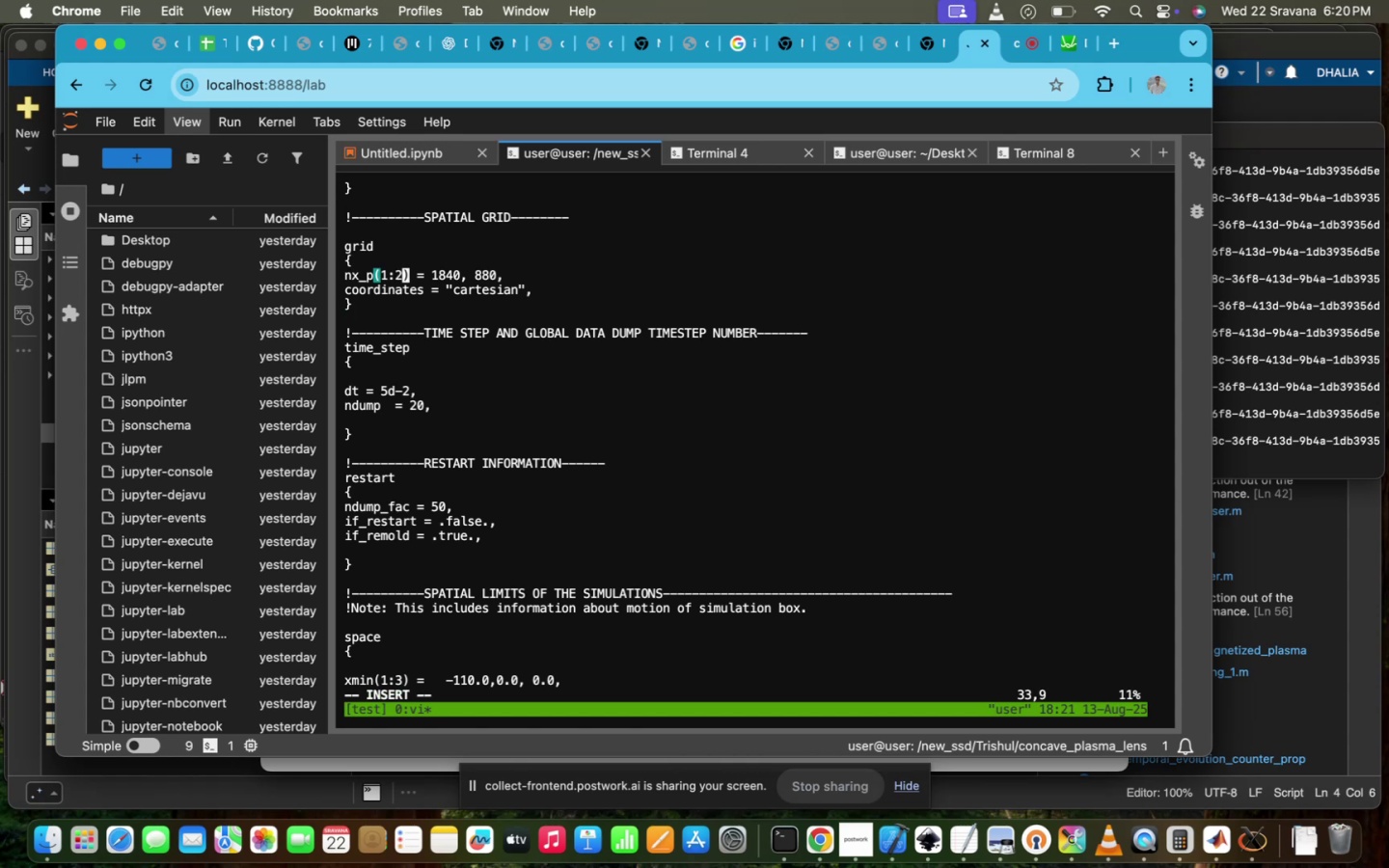 
scroll: coordinate [881, 271], scroll_direction: down, amount: 41.0
 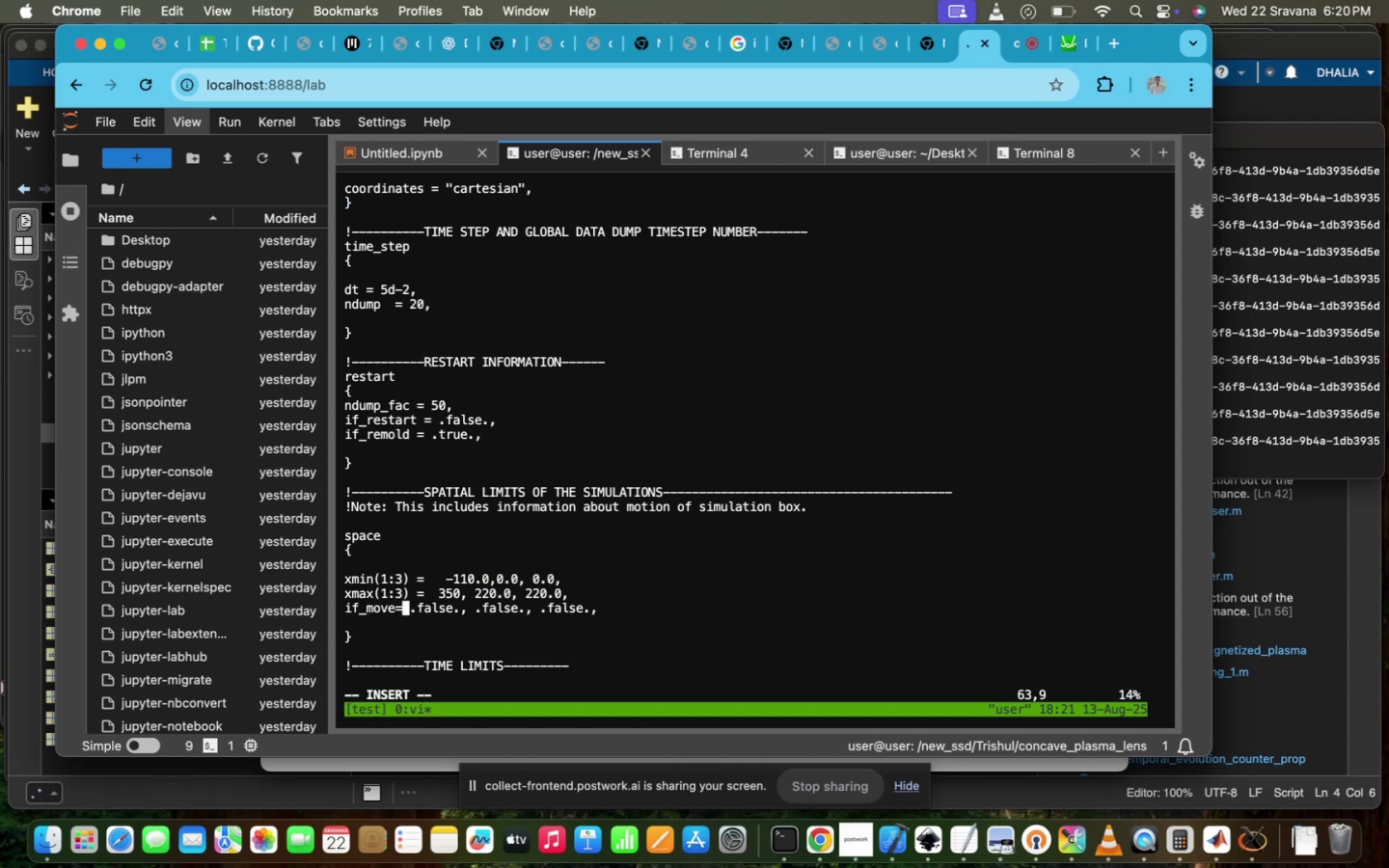 
key(ArrowUp)
 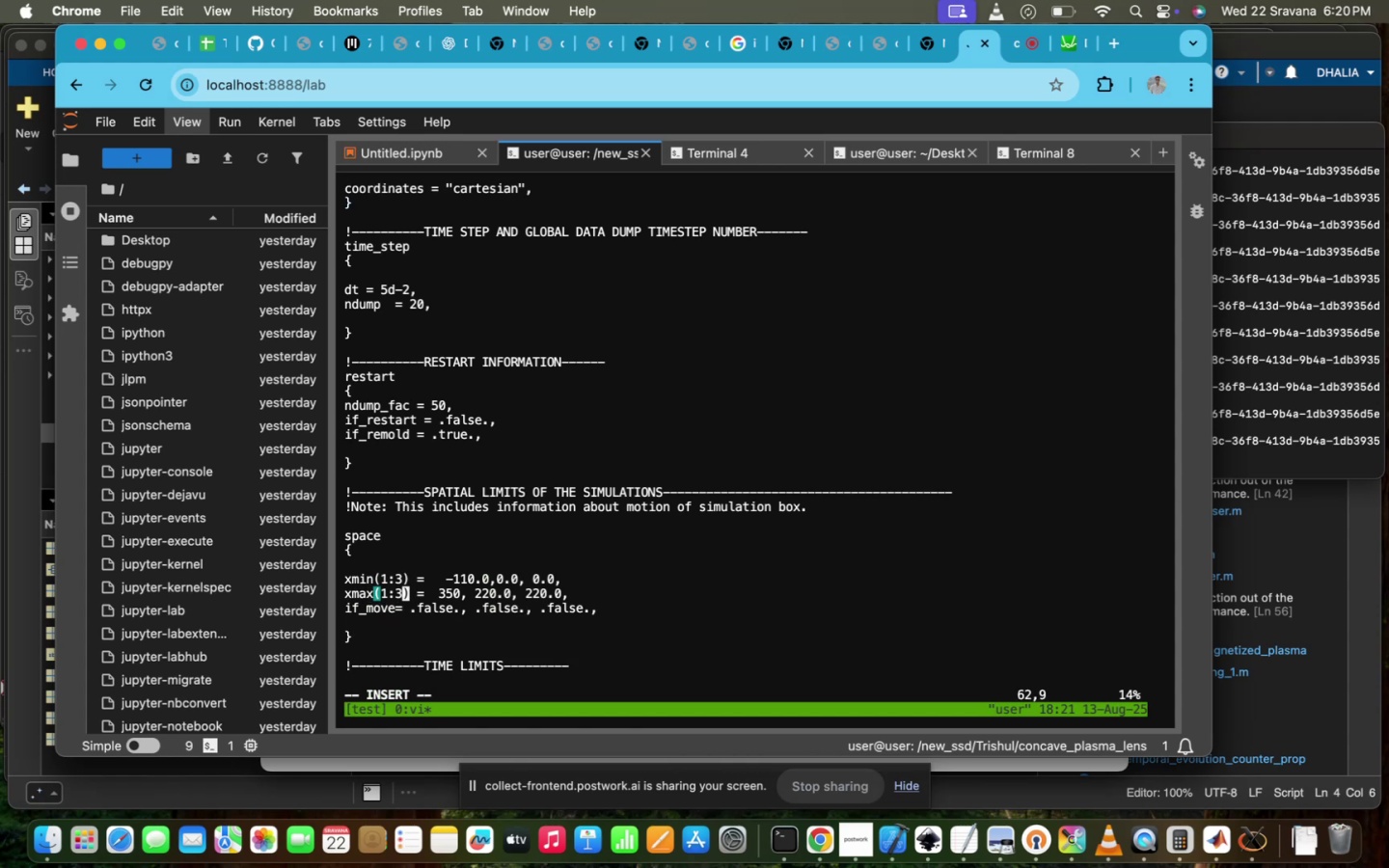 
key(ArrowUp)
 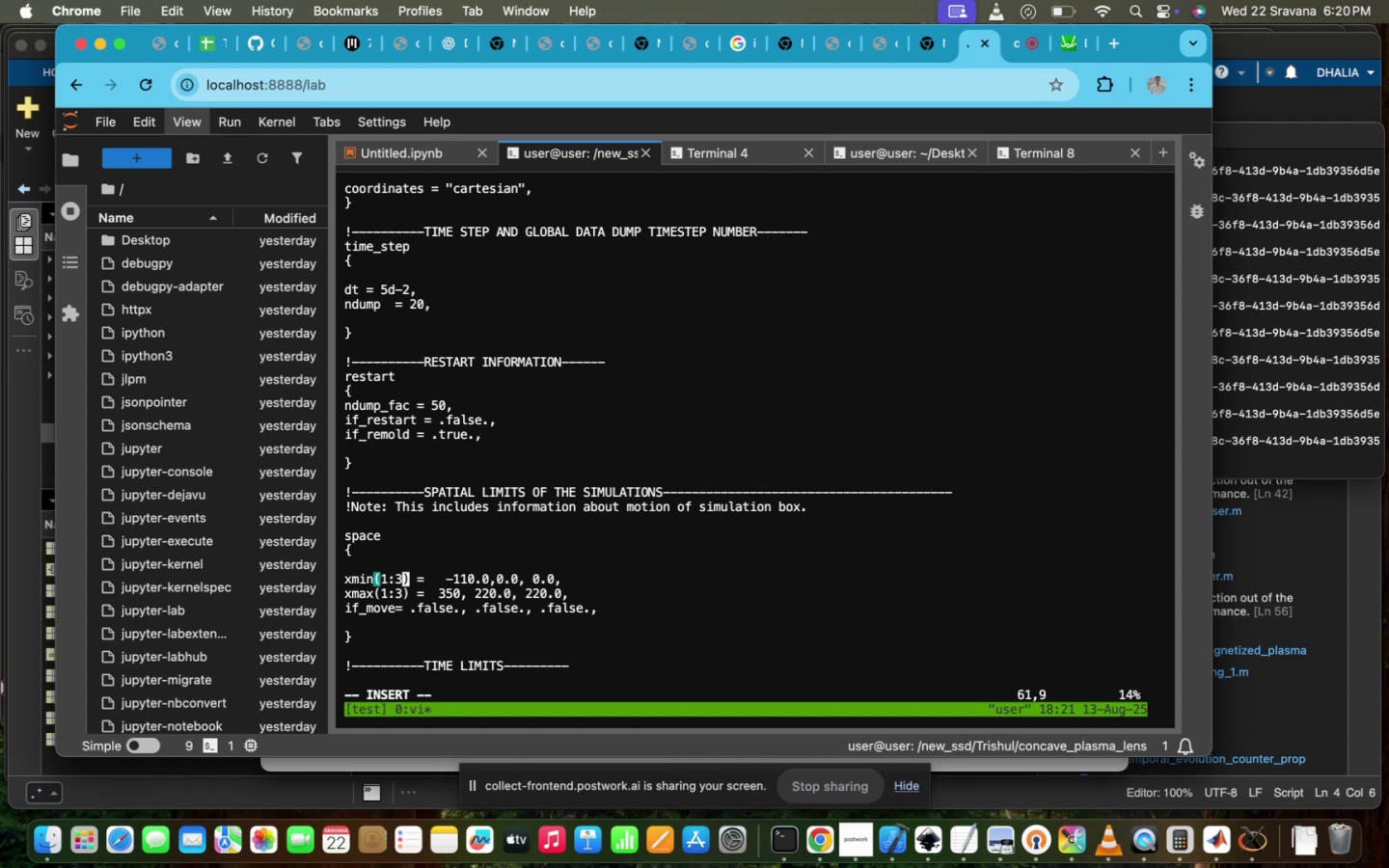 
key(Backspace)
 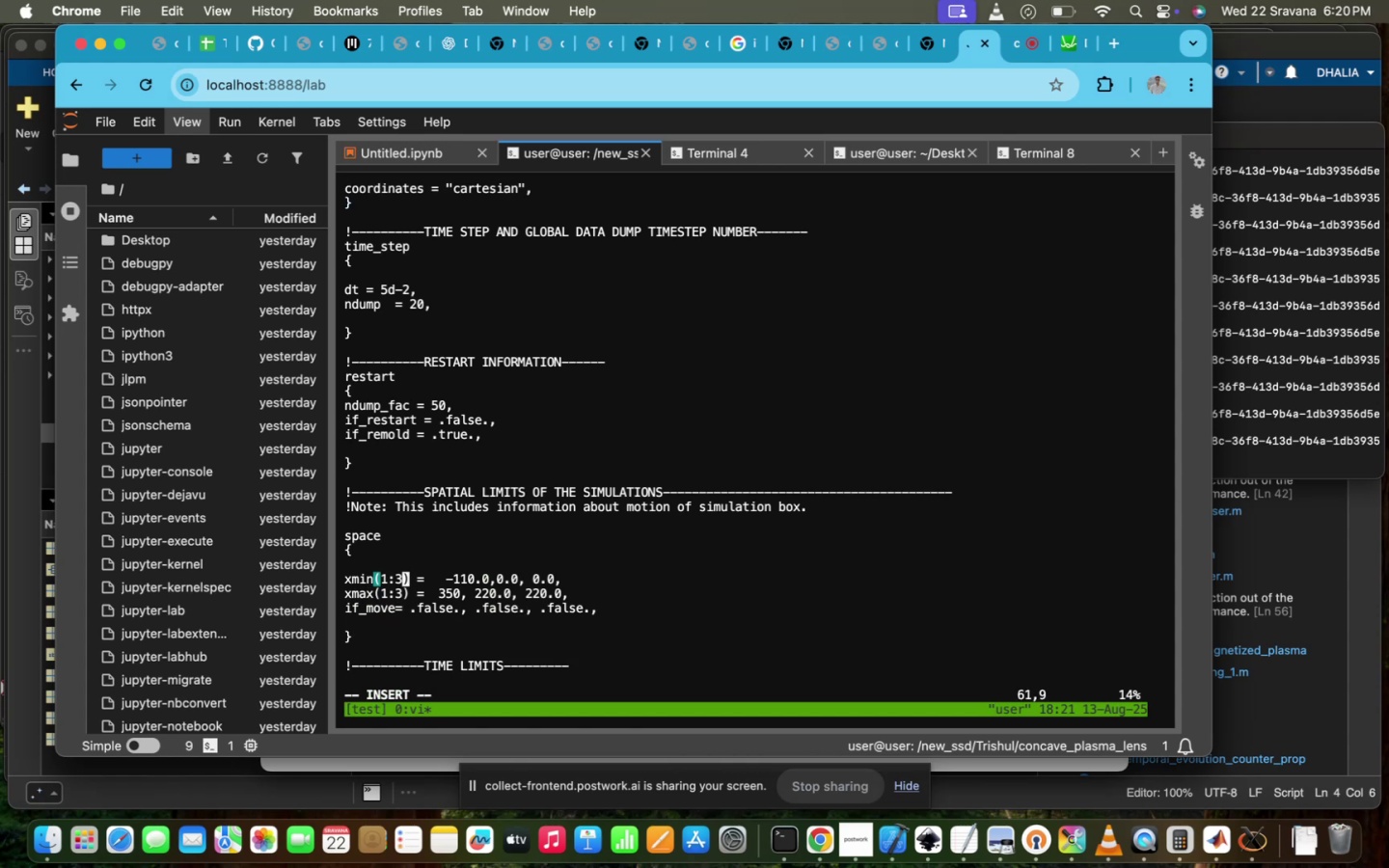 
key(2)
 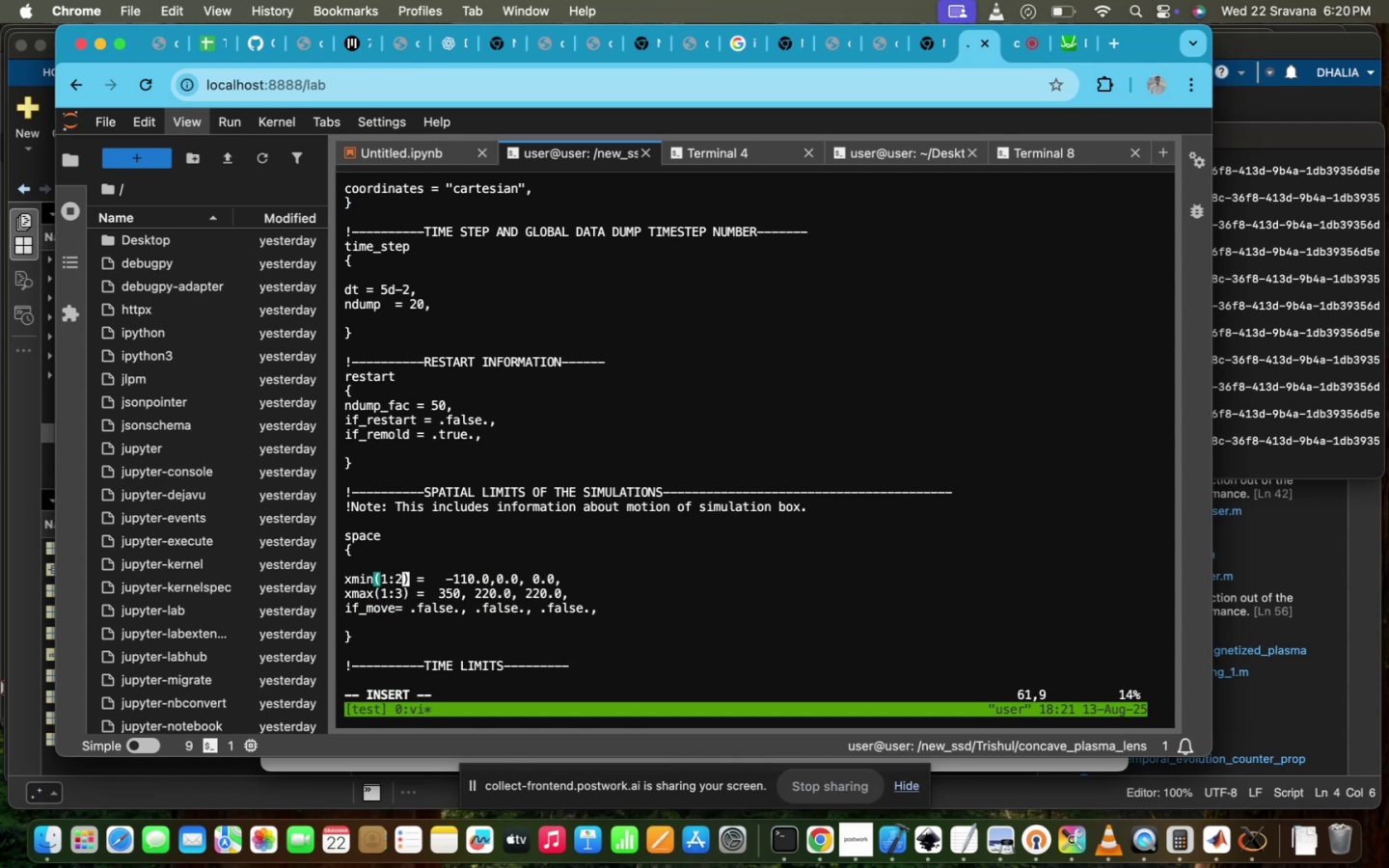 
key(ArrowDown)
 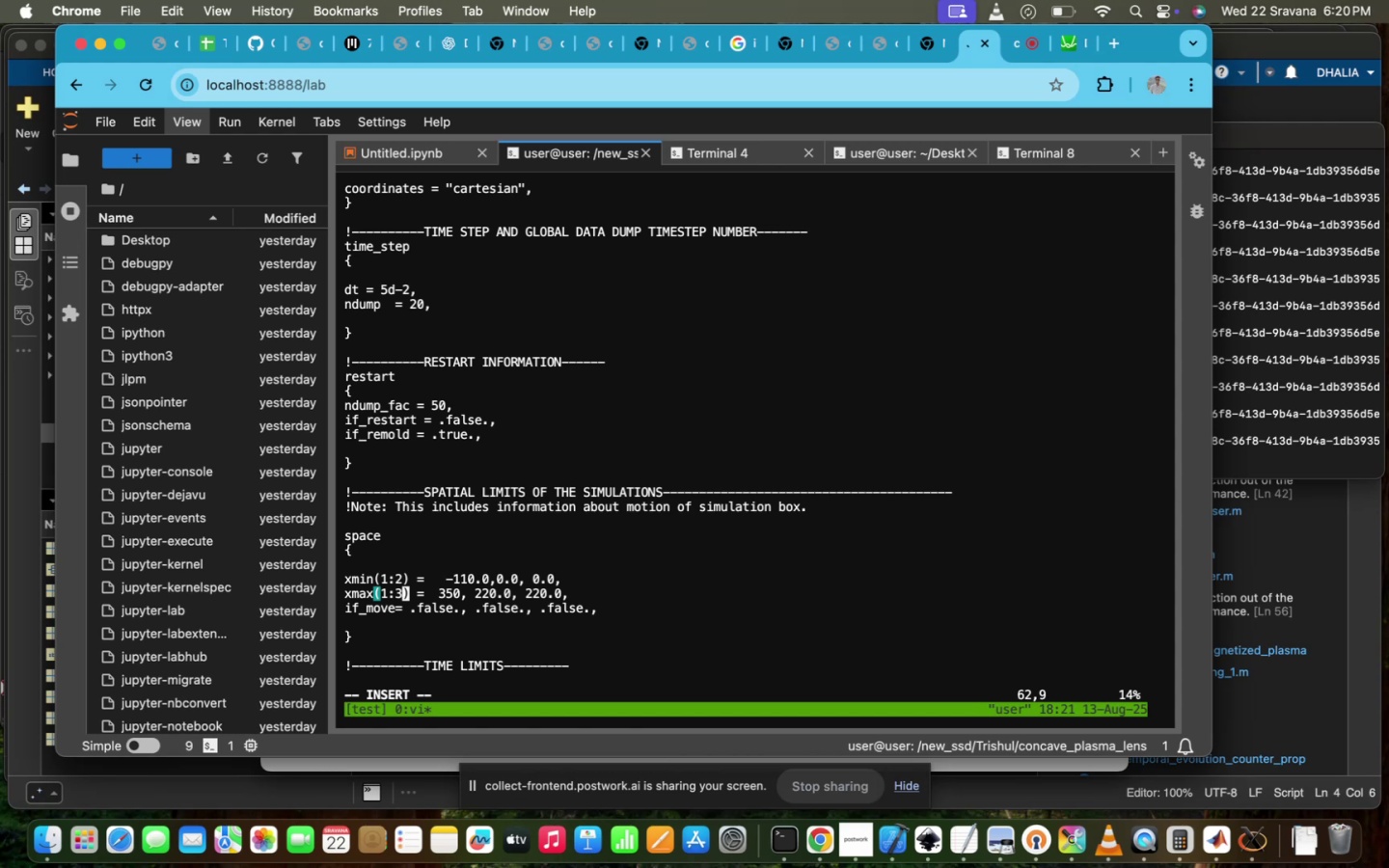 
key(Backspace)
 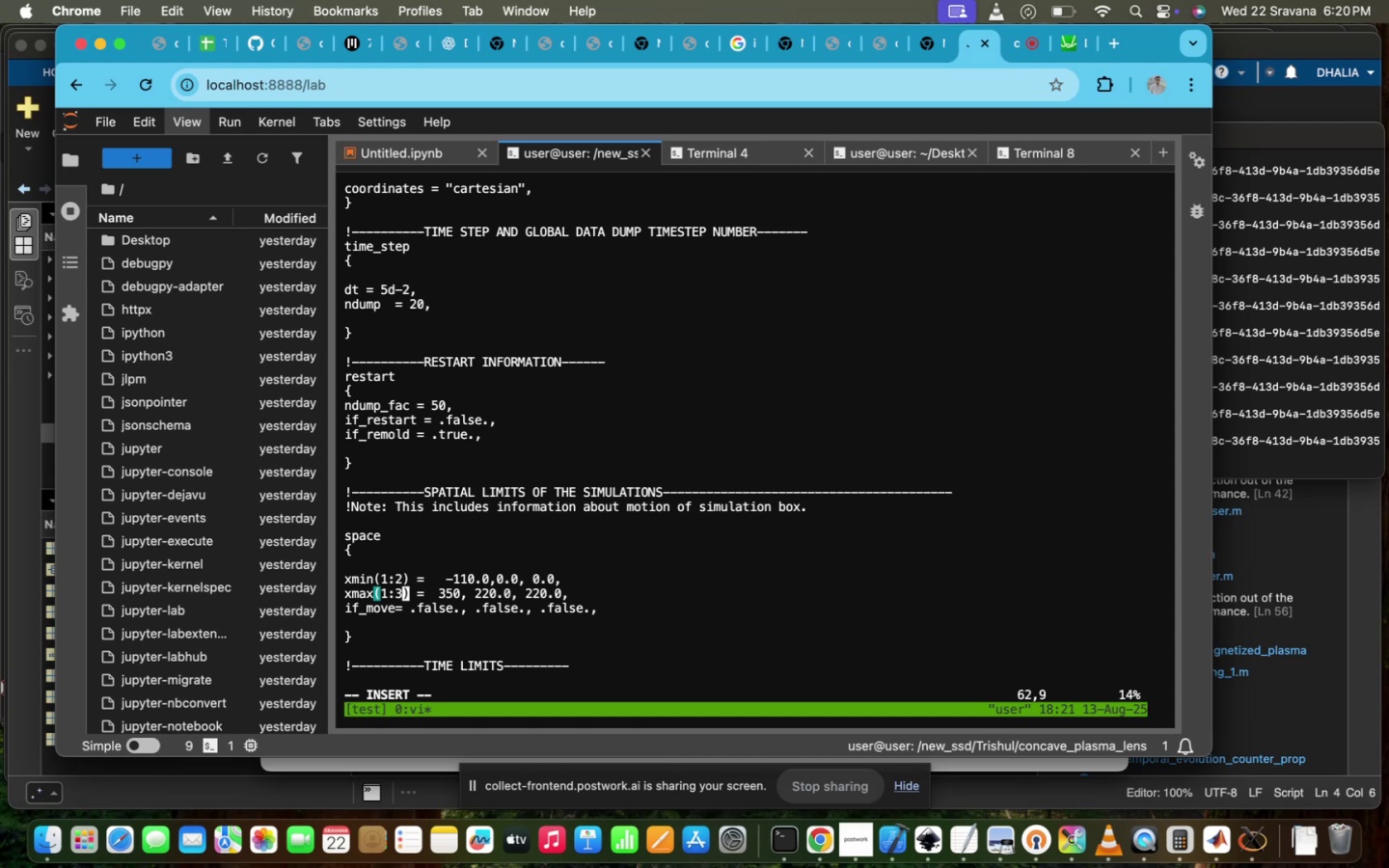 
key(2)
 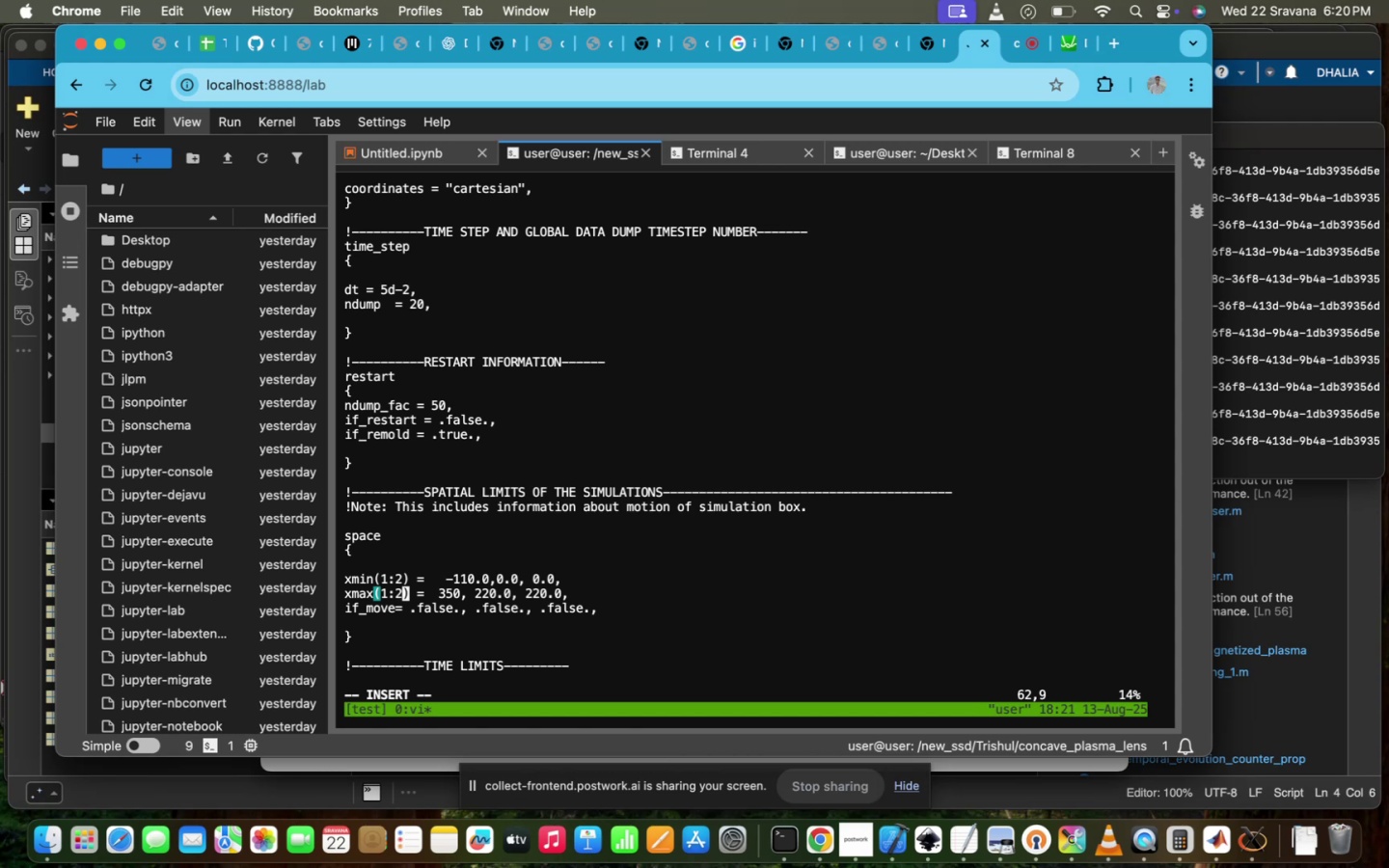 
hold_key(key=ArrowRight, duration=1.51)
 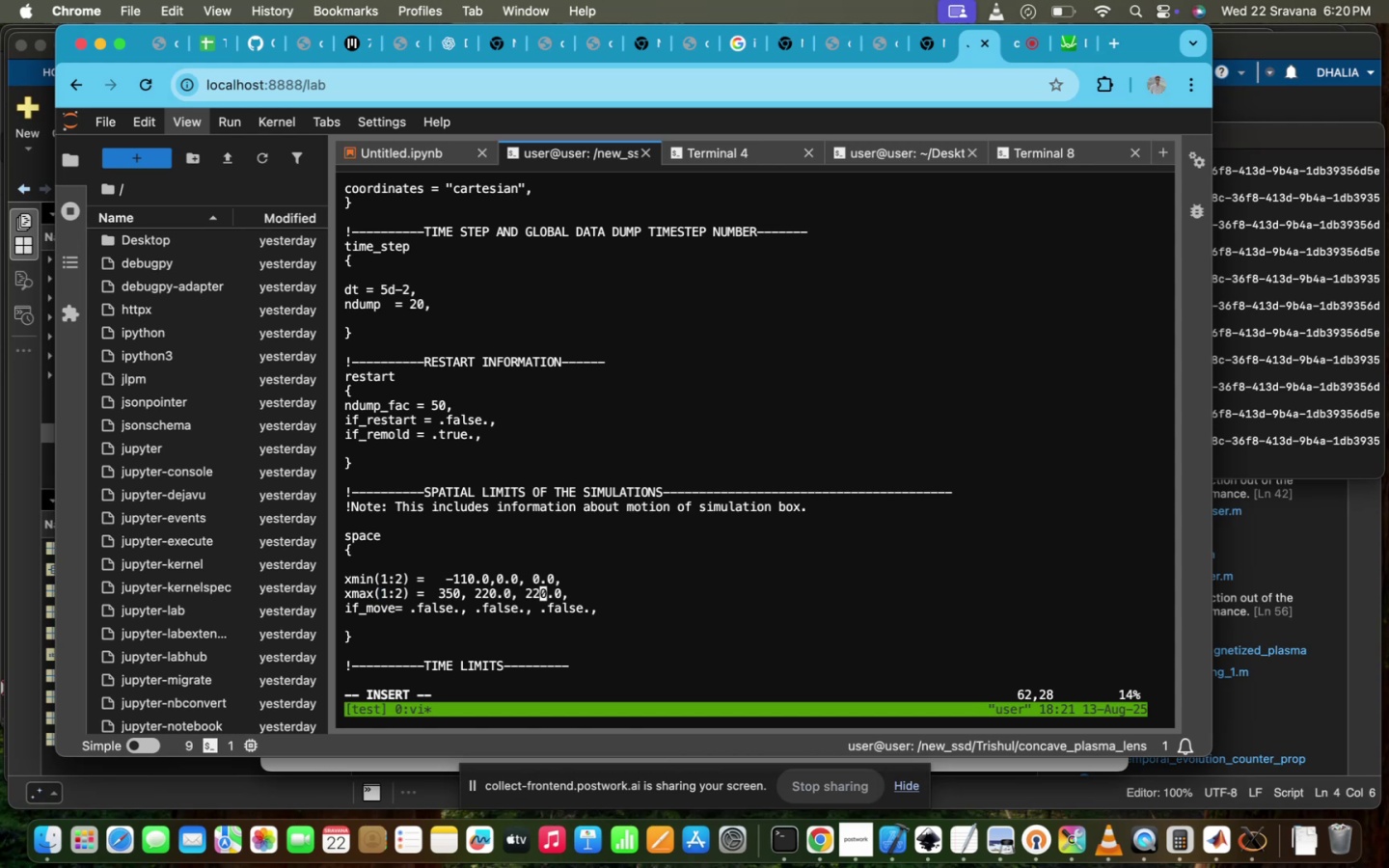 
hold_key(key=ArrowRight, duration=0.77)
 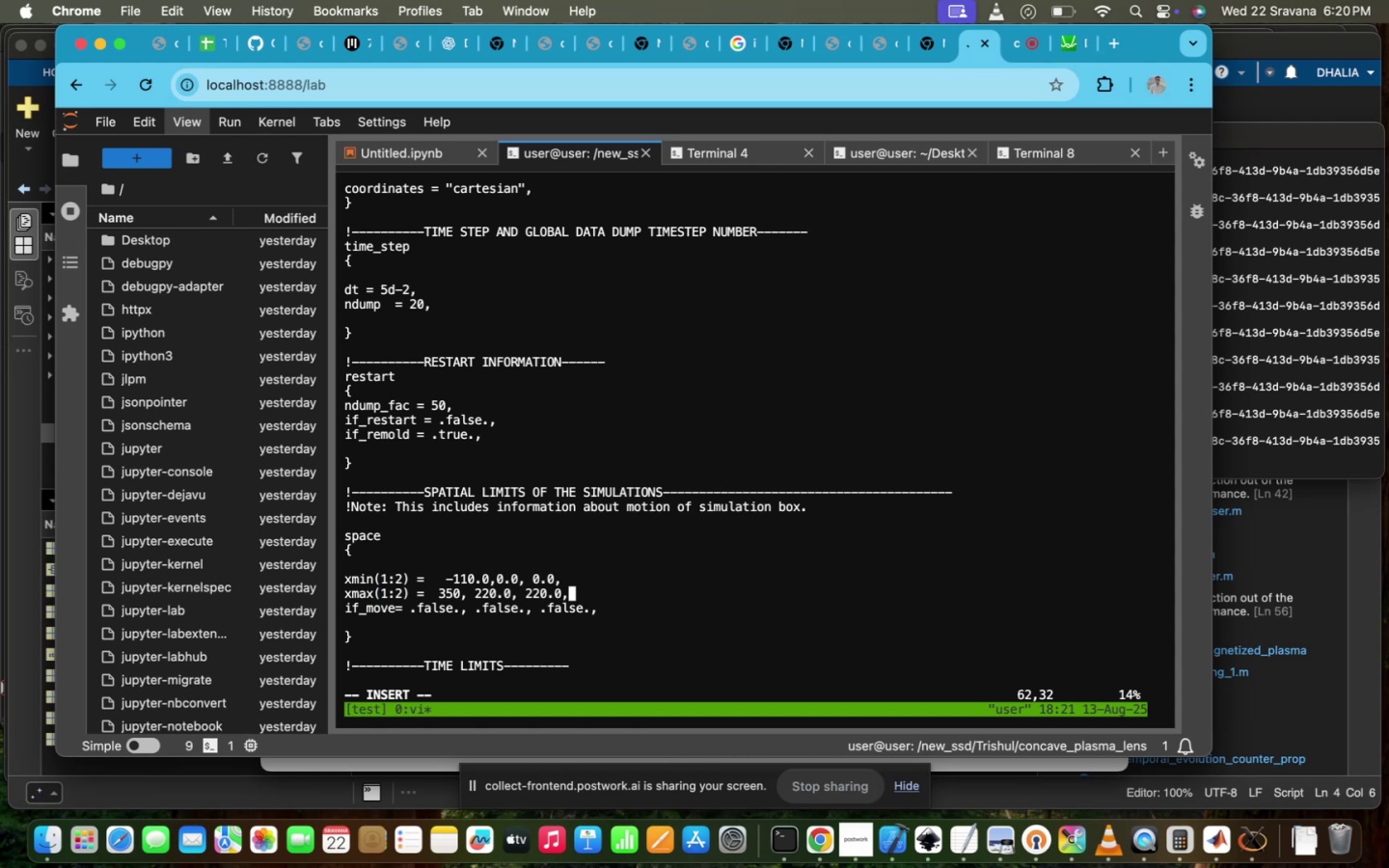 
hold_key(key=Backspace, duration=0.79)
 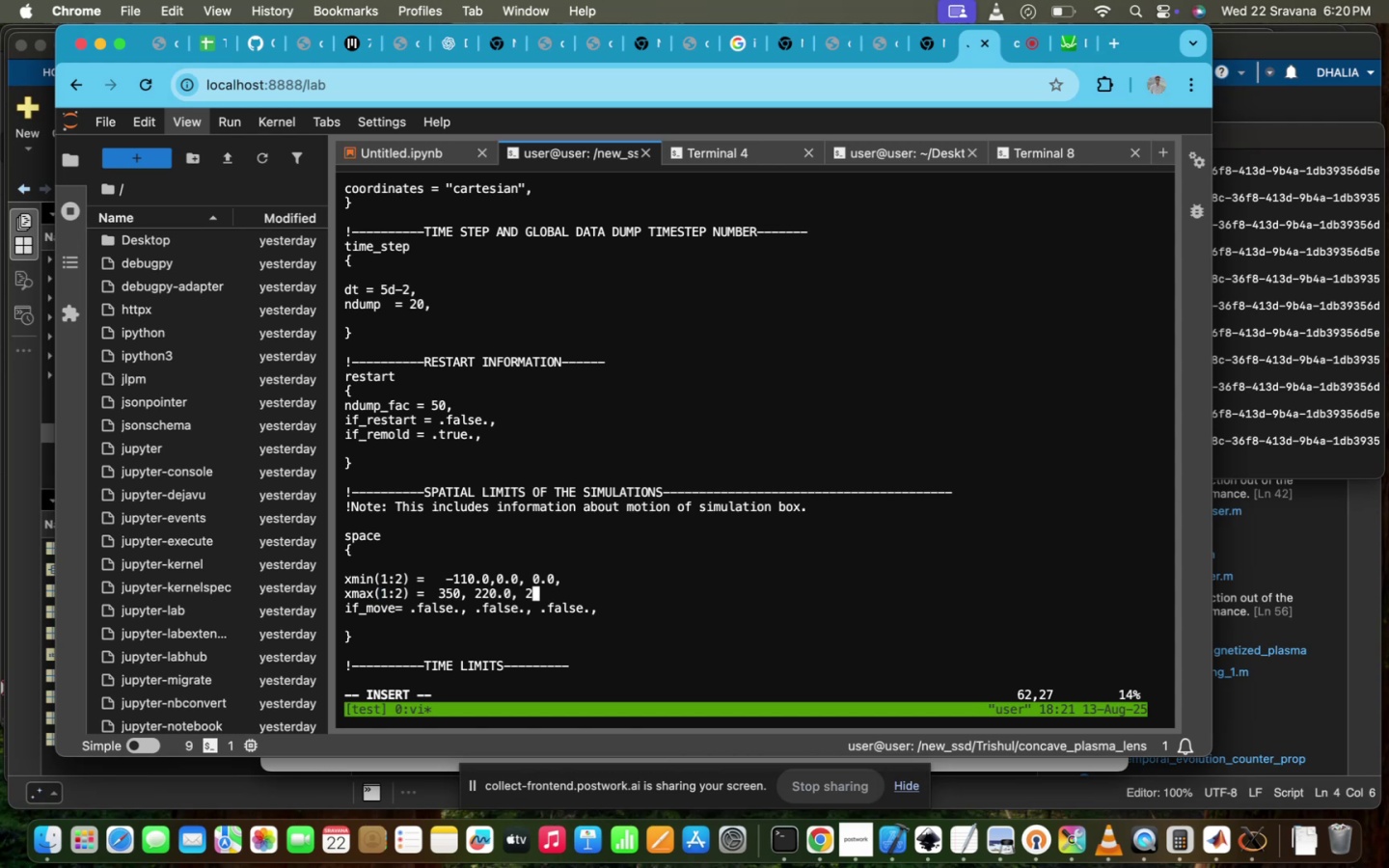 
key(Backspace)
 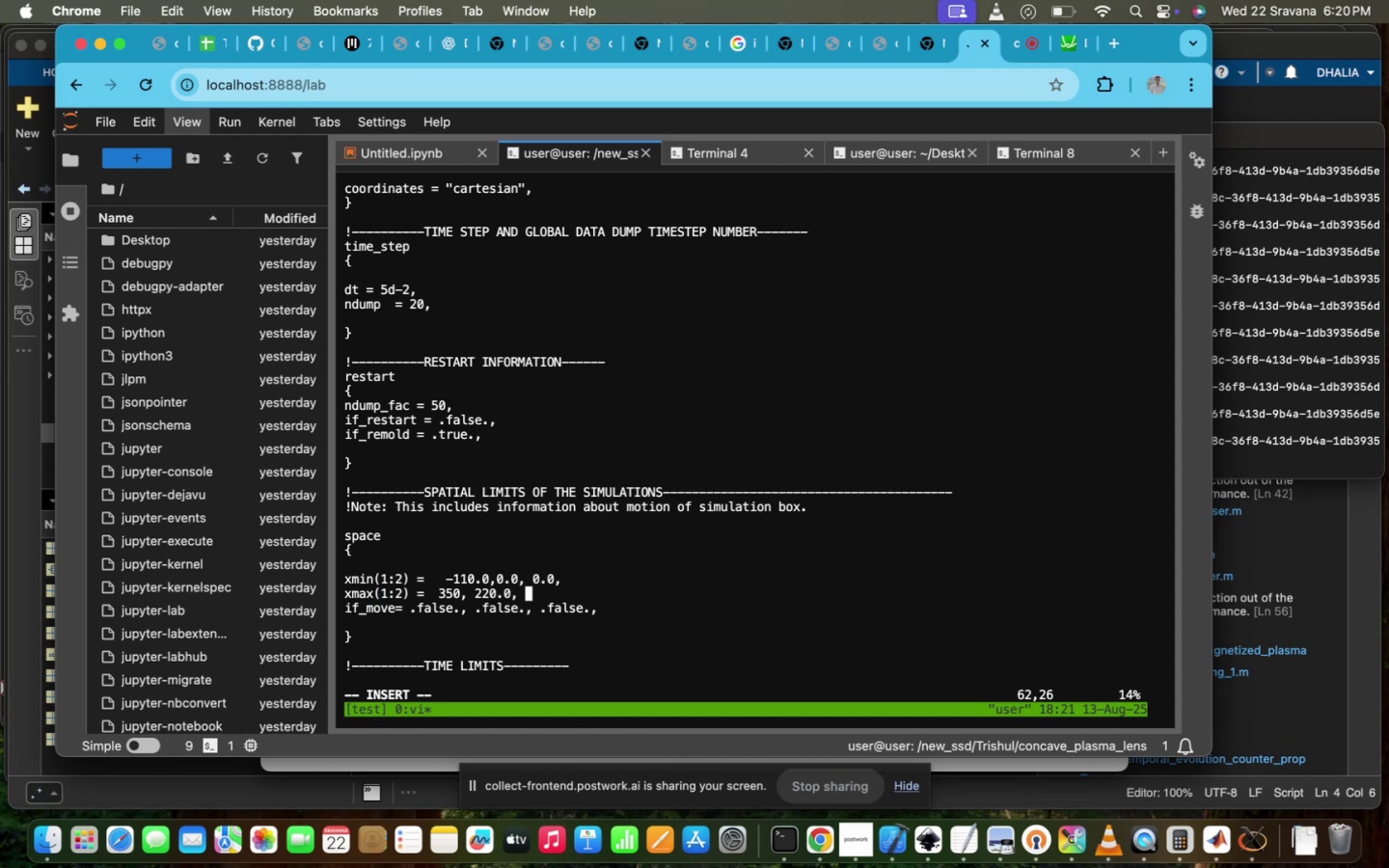 
key(Backspace)
 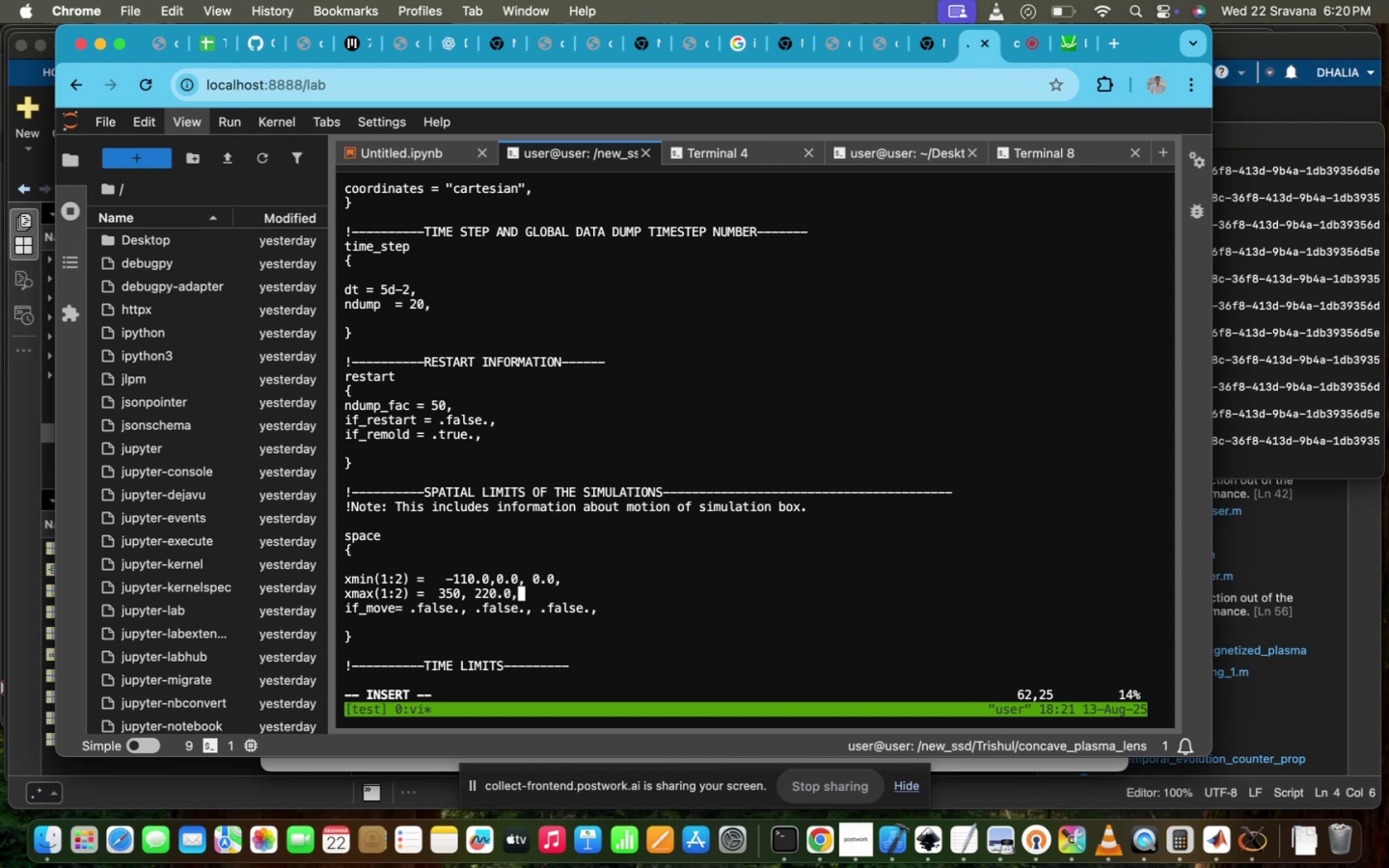 
key(ArrowUp)
 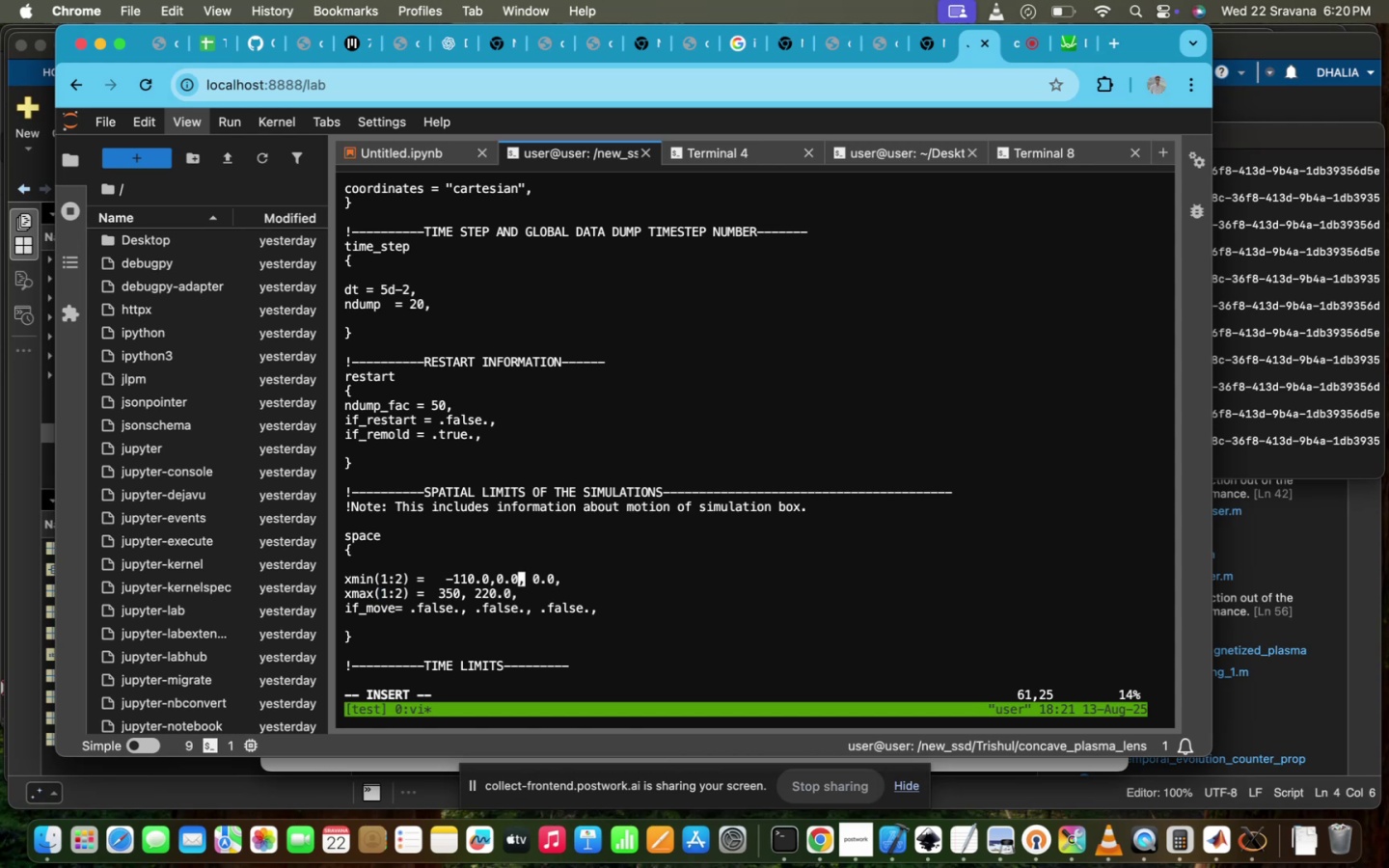 
key(ArrowRight)
 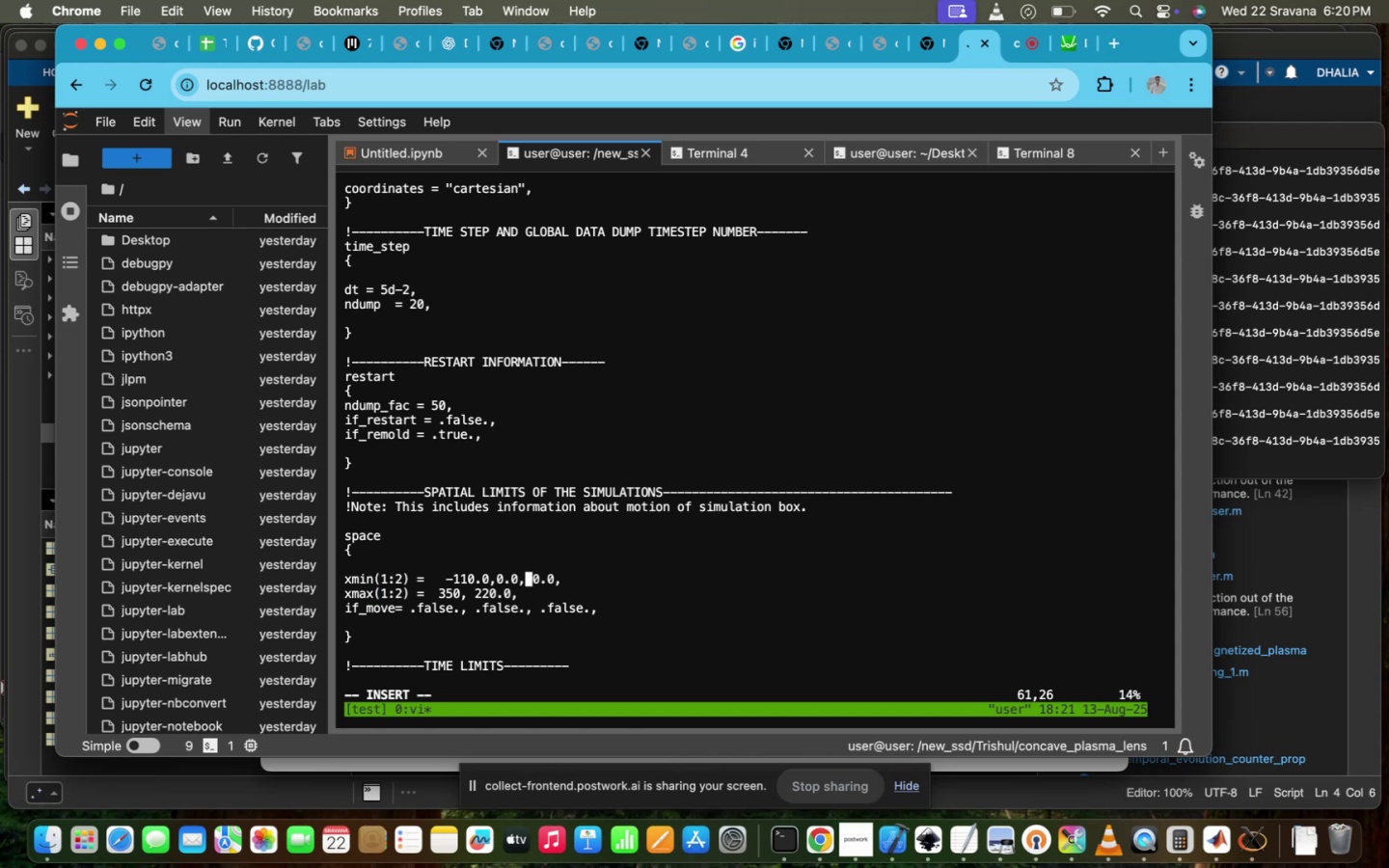 
key(ArrowRight)
 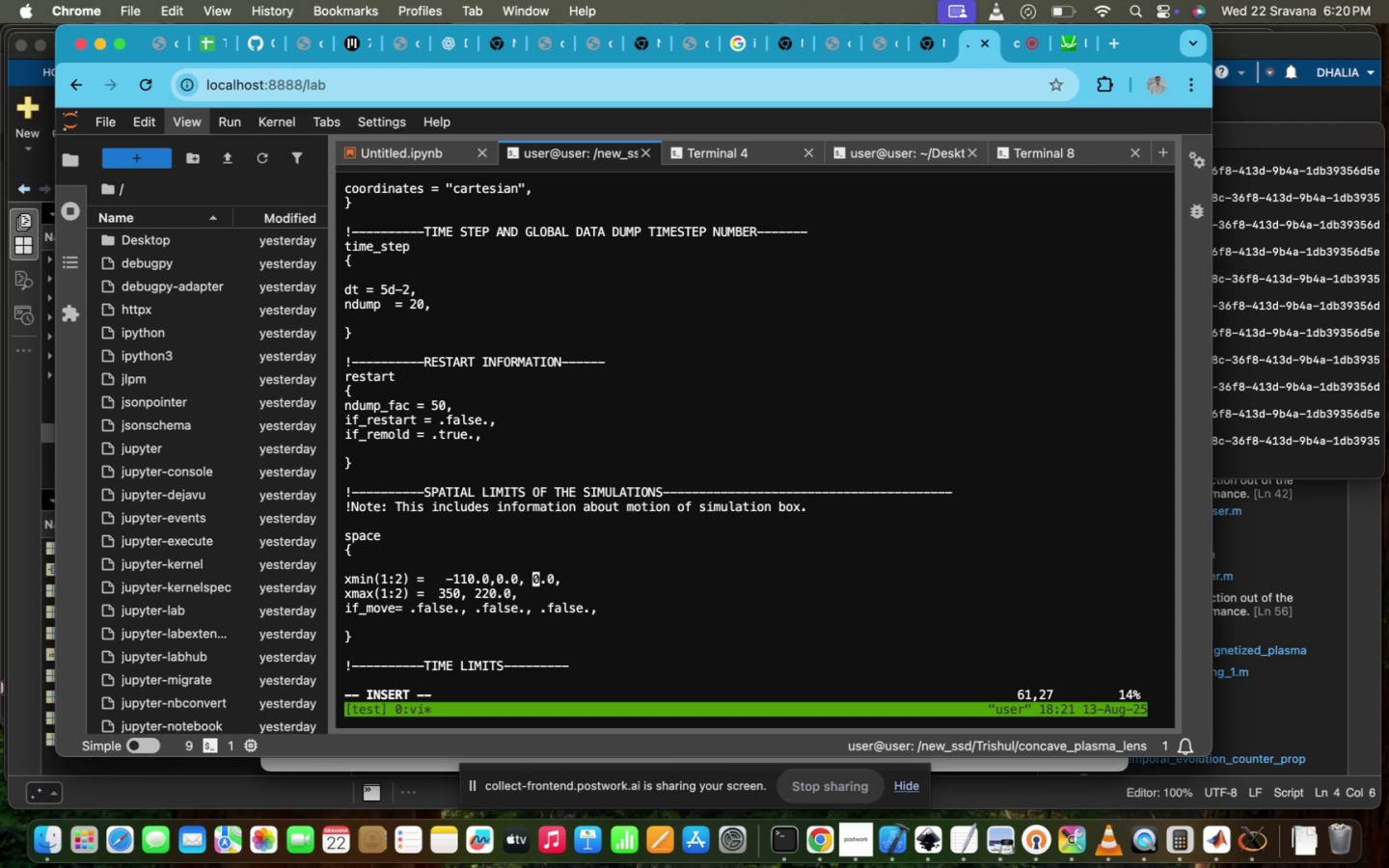 
key(ArrowRight)
 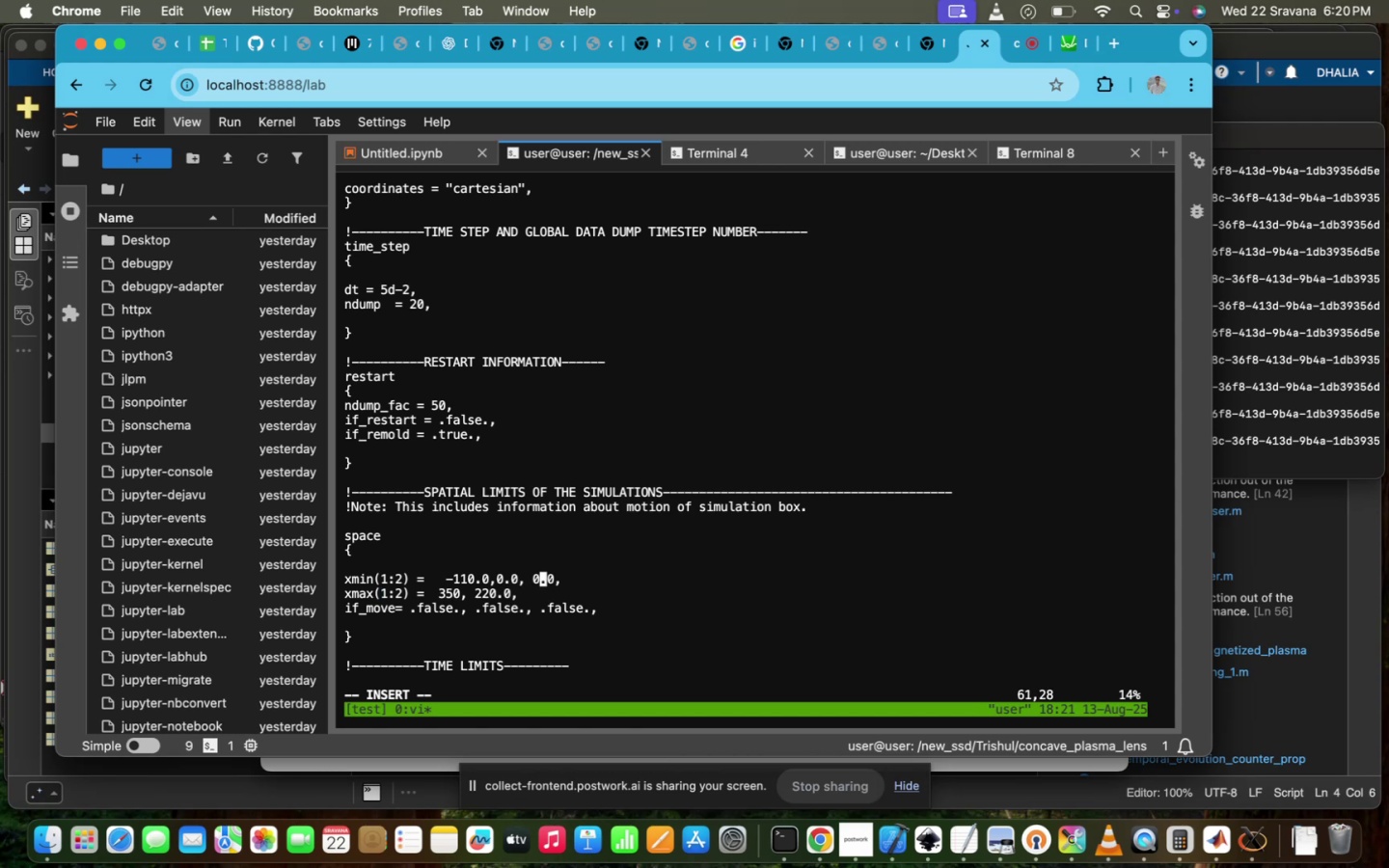 
key(ArrowRight)
 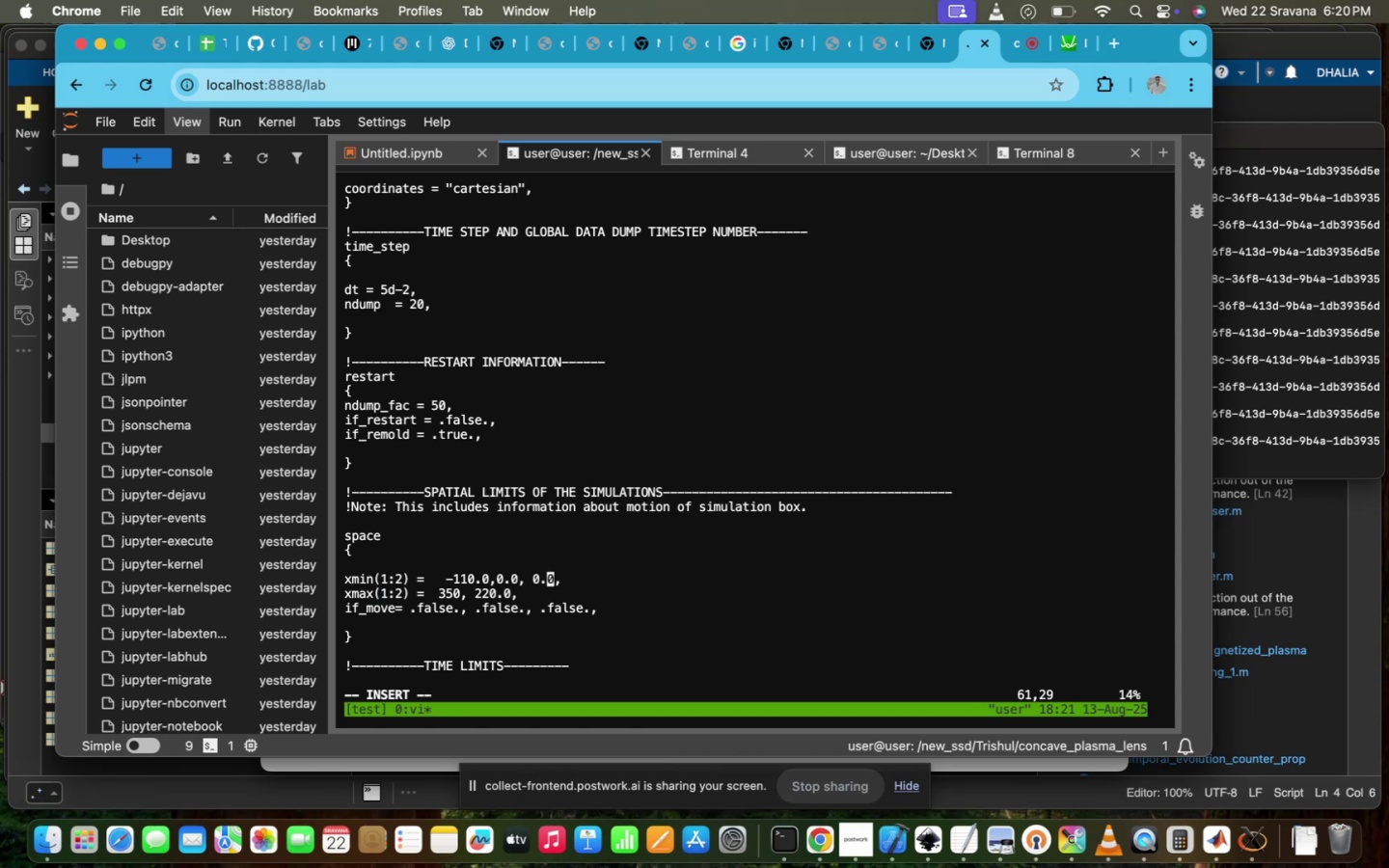 
key(ArrowRight)
 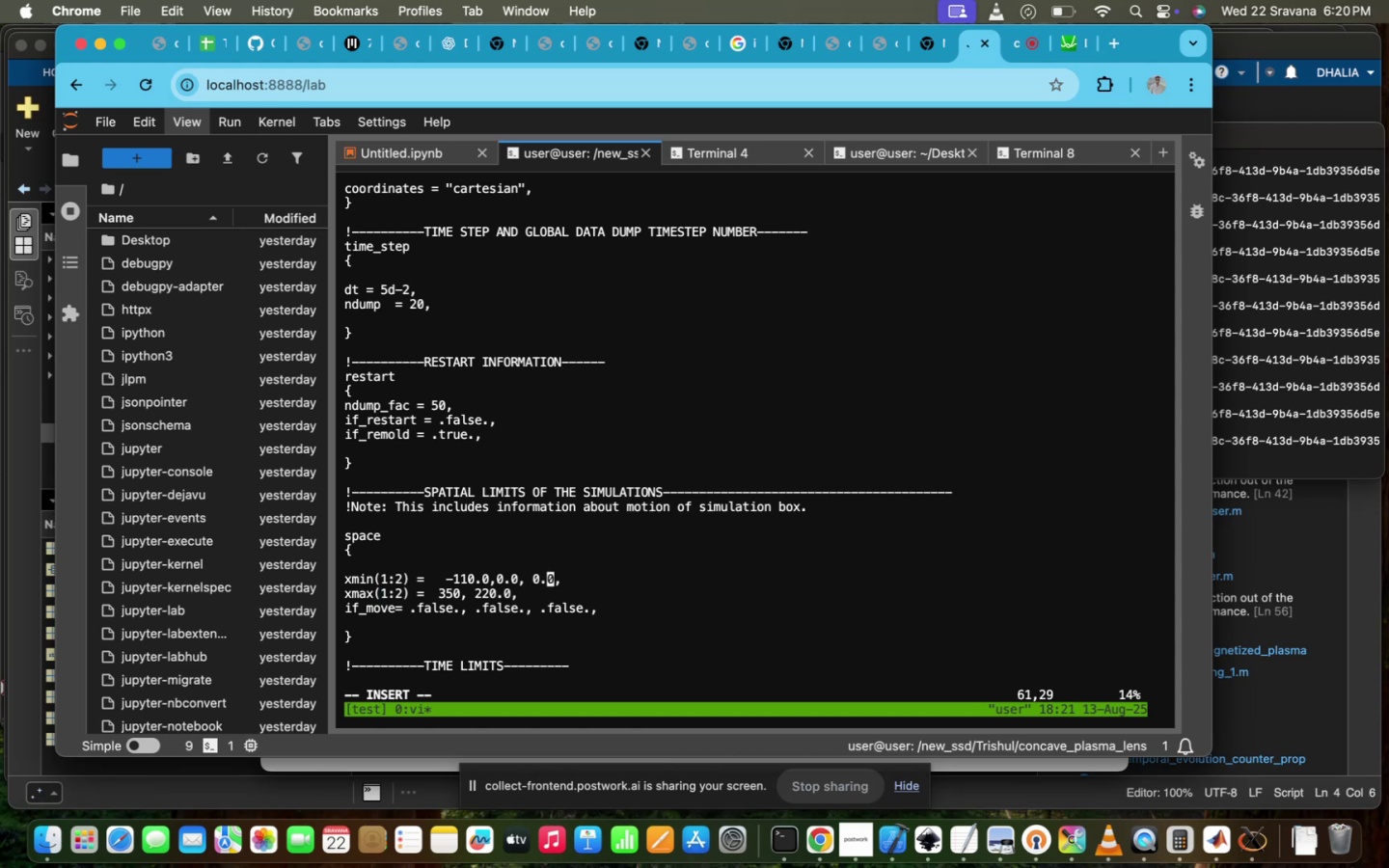 
key(ArrowRight)
 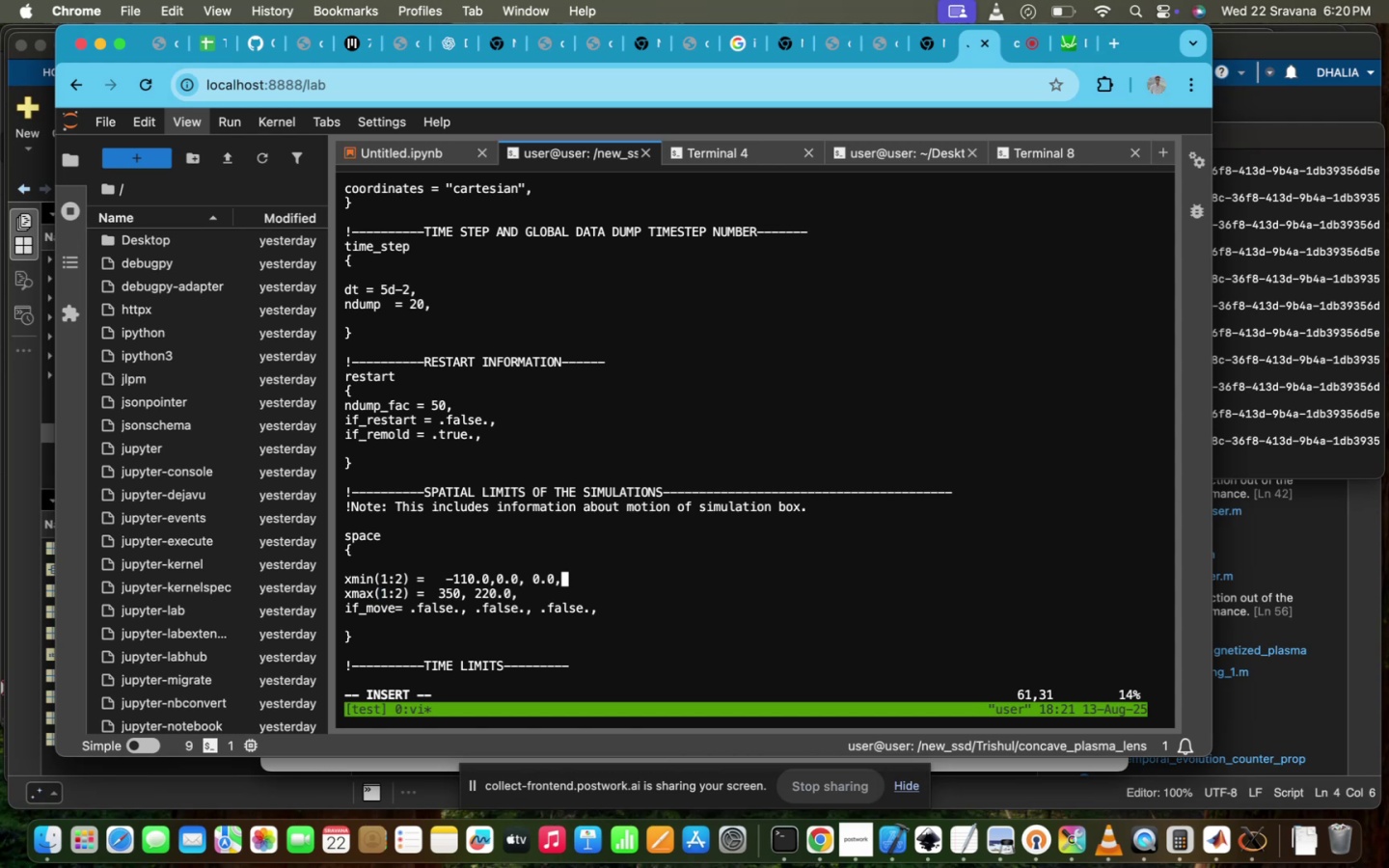 
key(Backspace)
 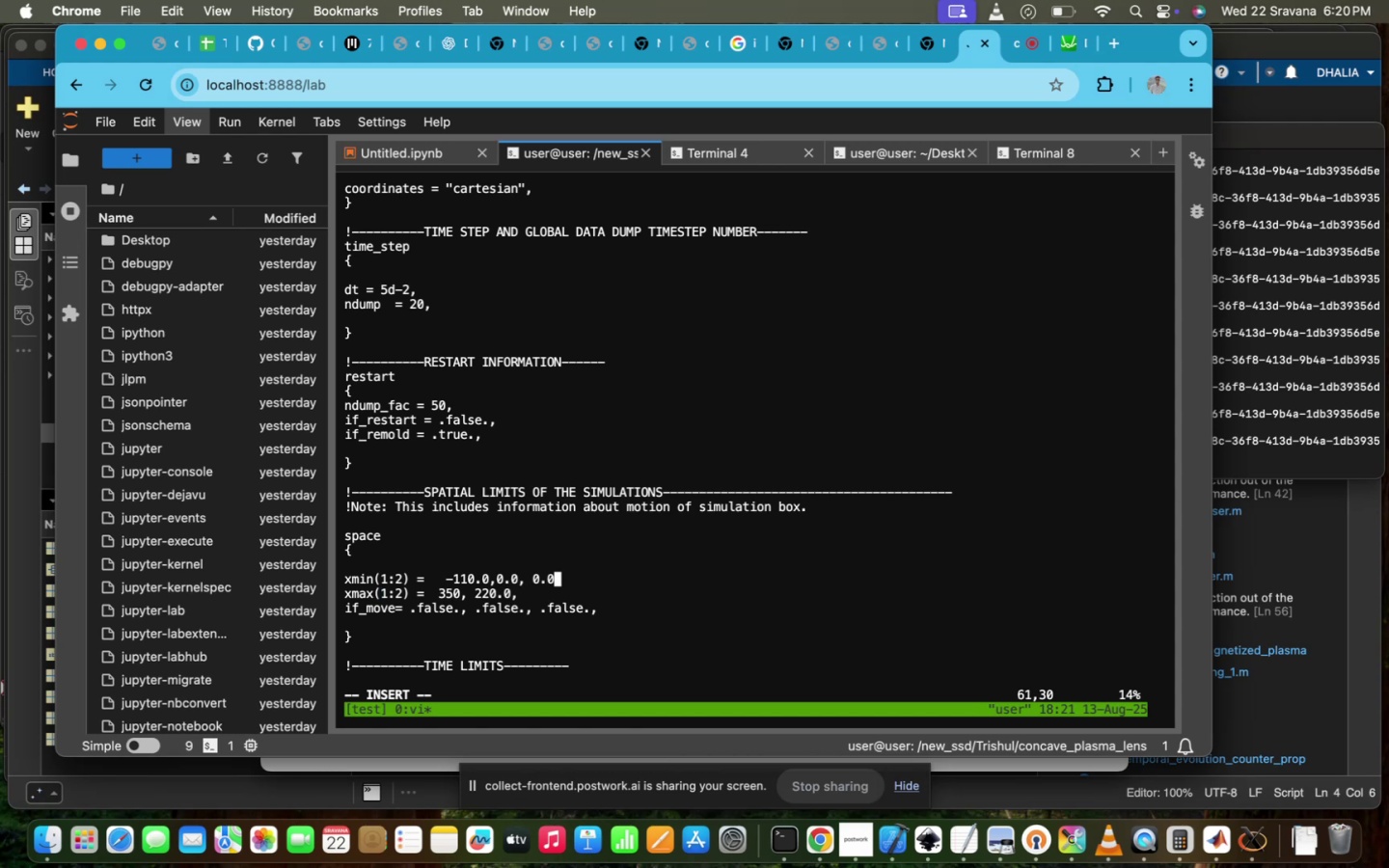 
key(Backspace)
 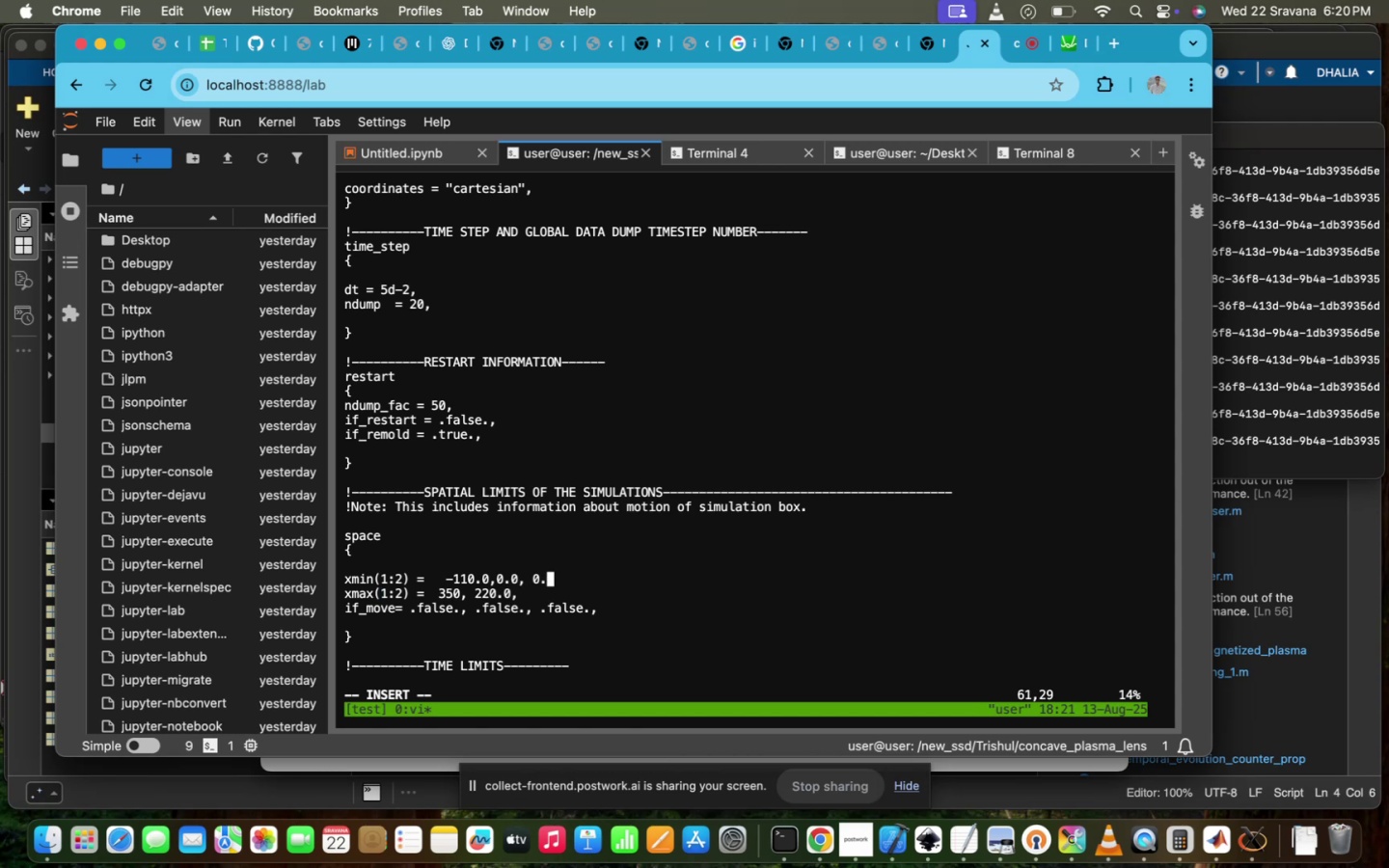 
key(Backspace)
 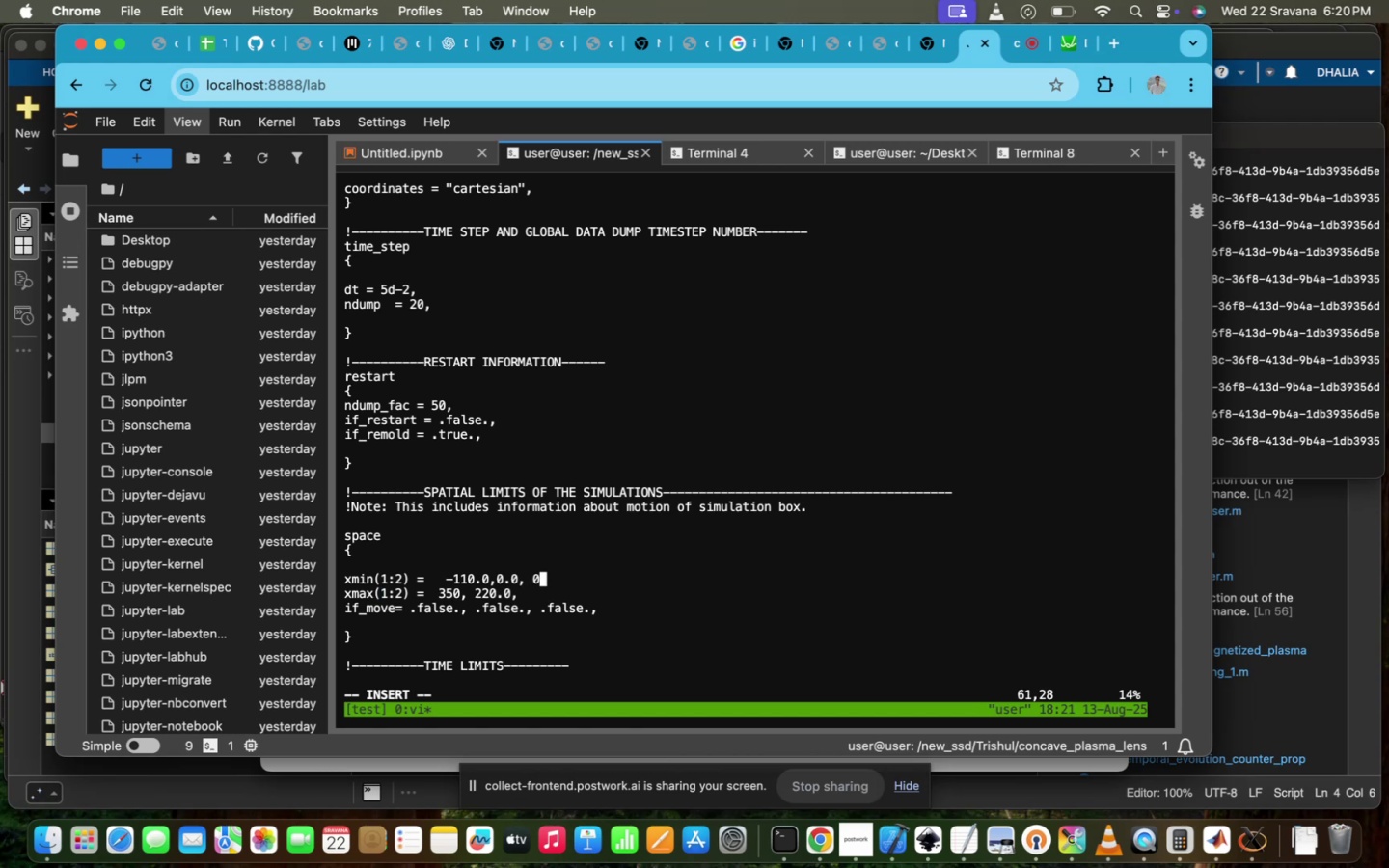 
key(Backspace)
 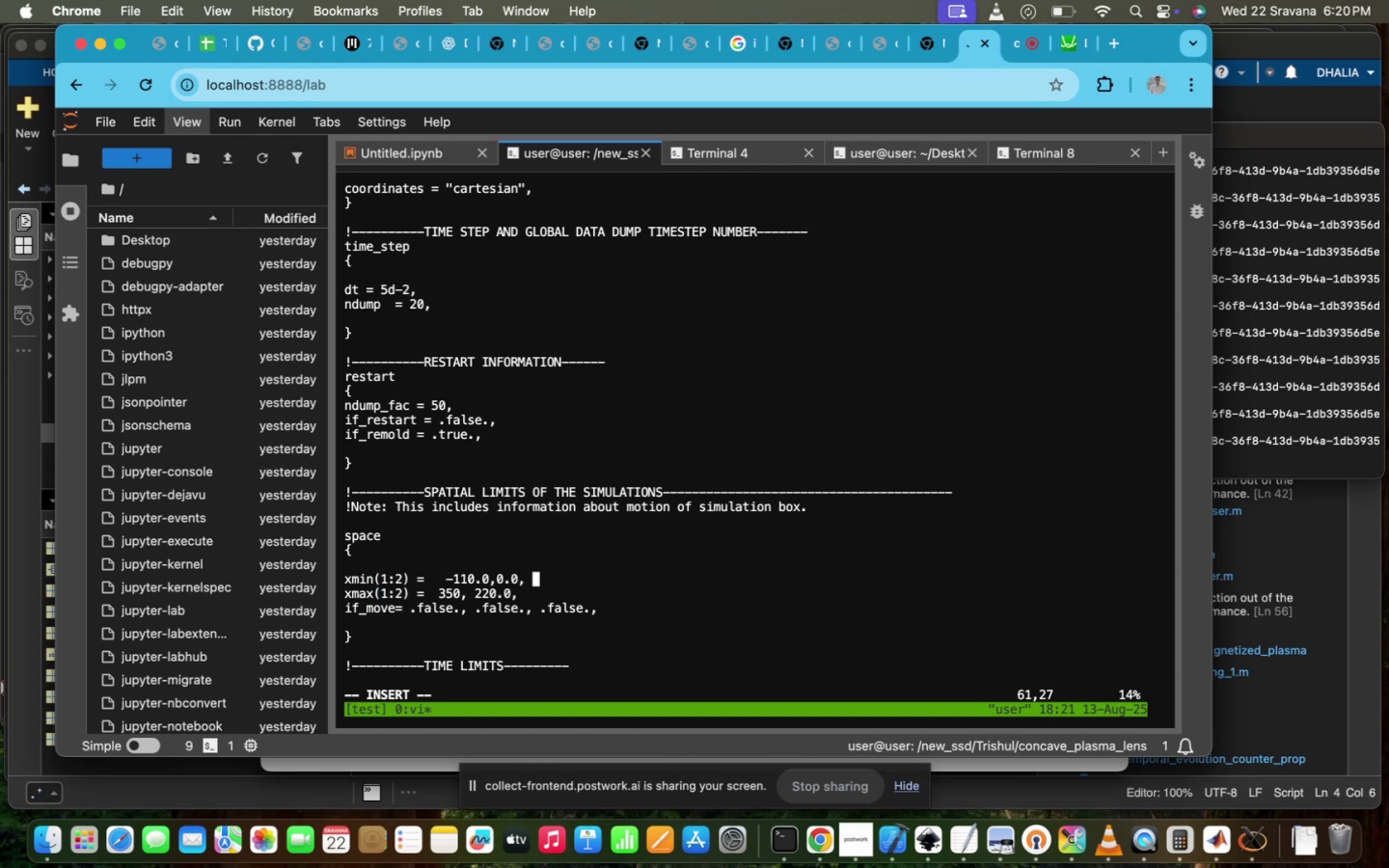 
key(Backspace)
 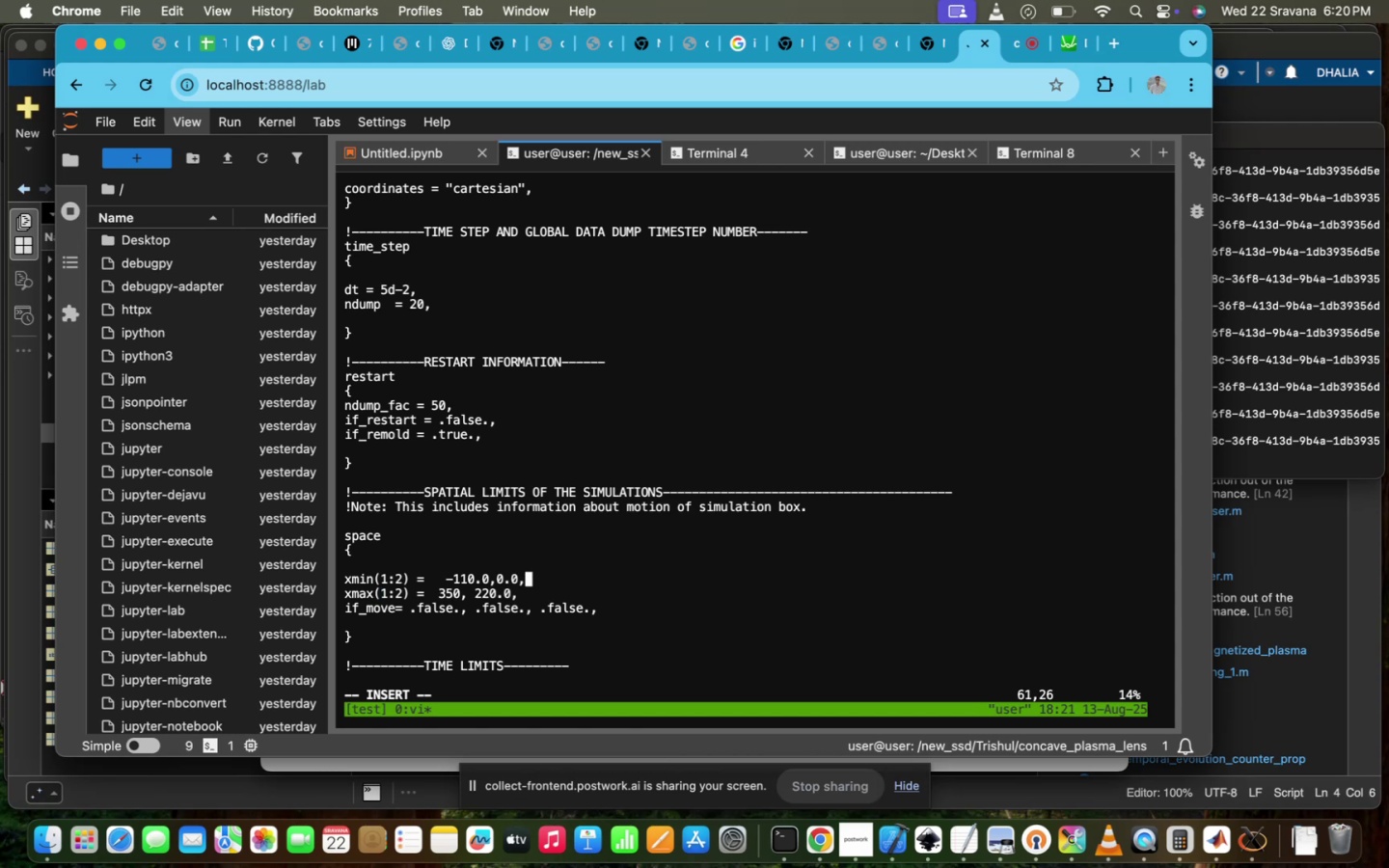 
key(ArrowDown)
 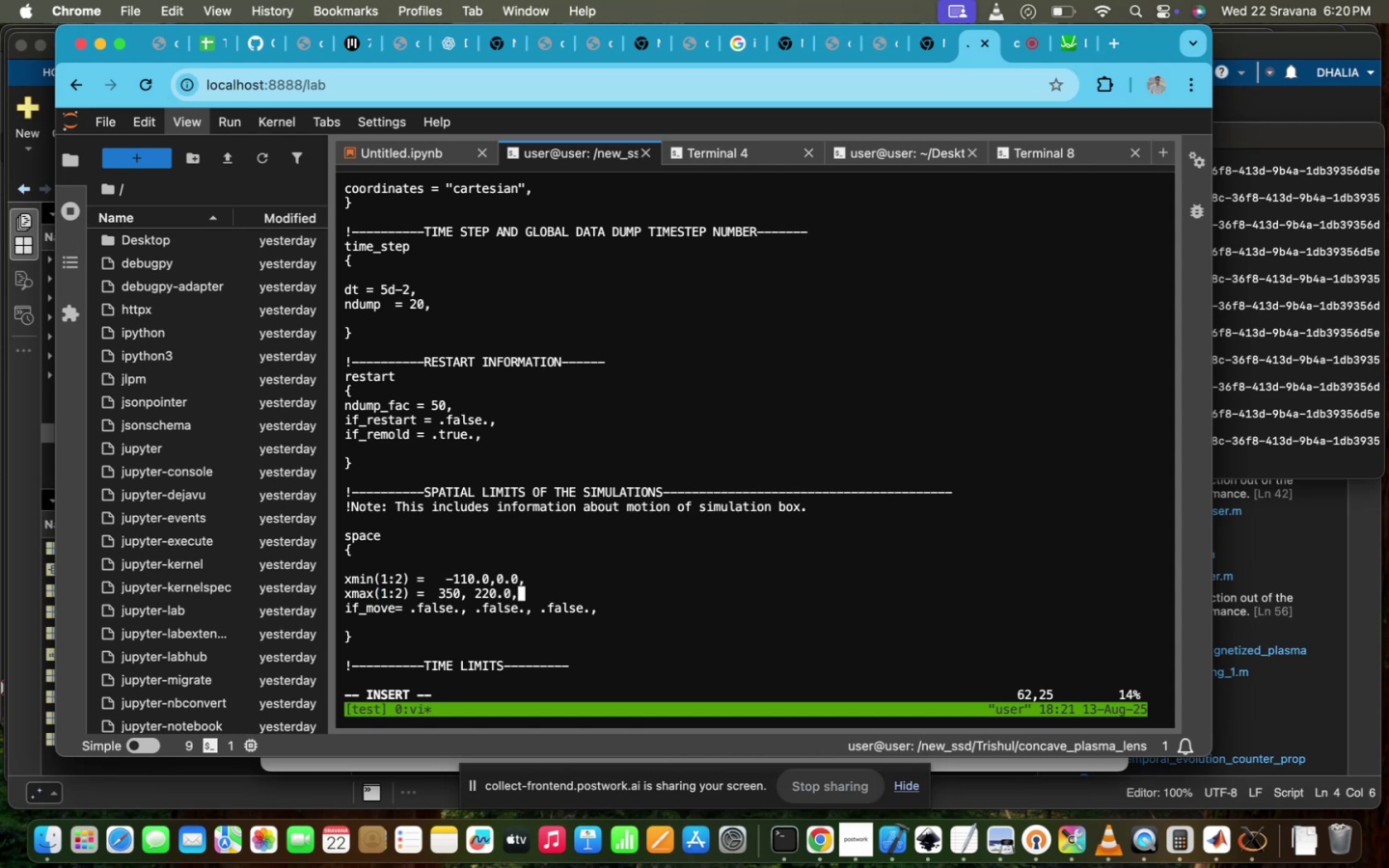 
key(ArrowDown)
 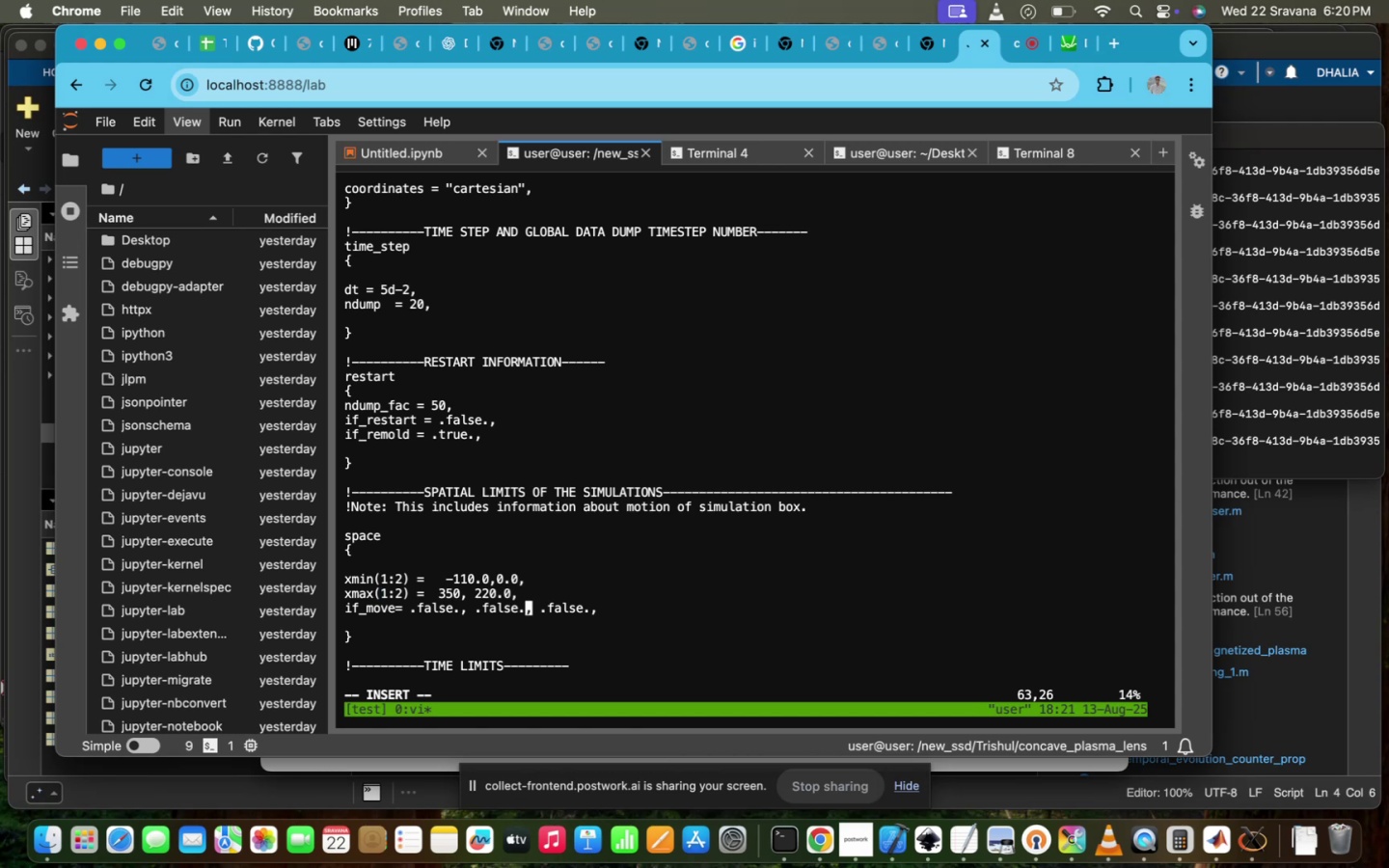 
hold_key(key=ArrowRight, duration=1.34)
 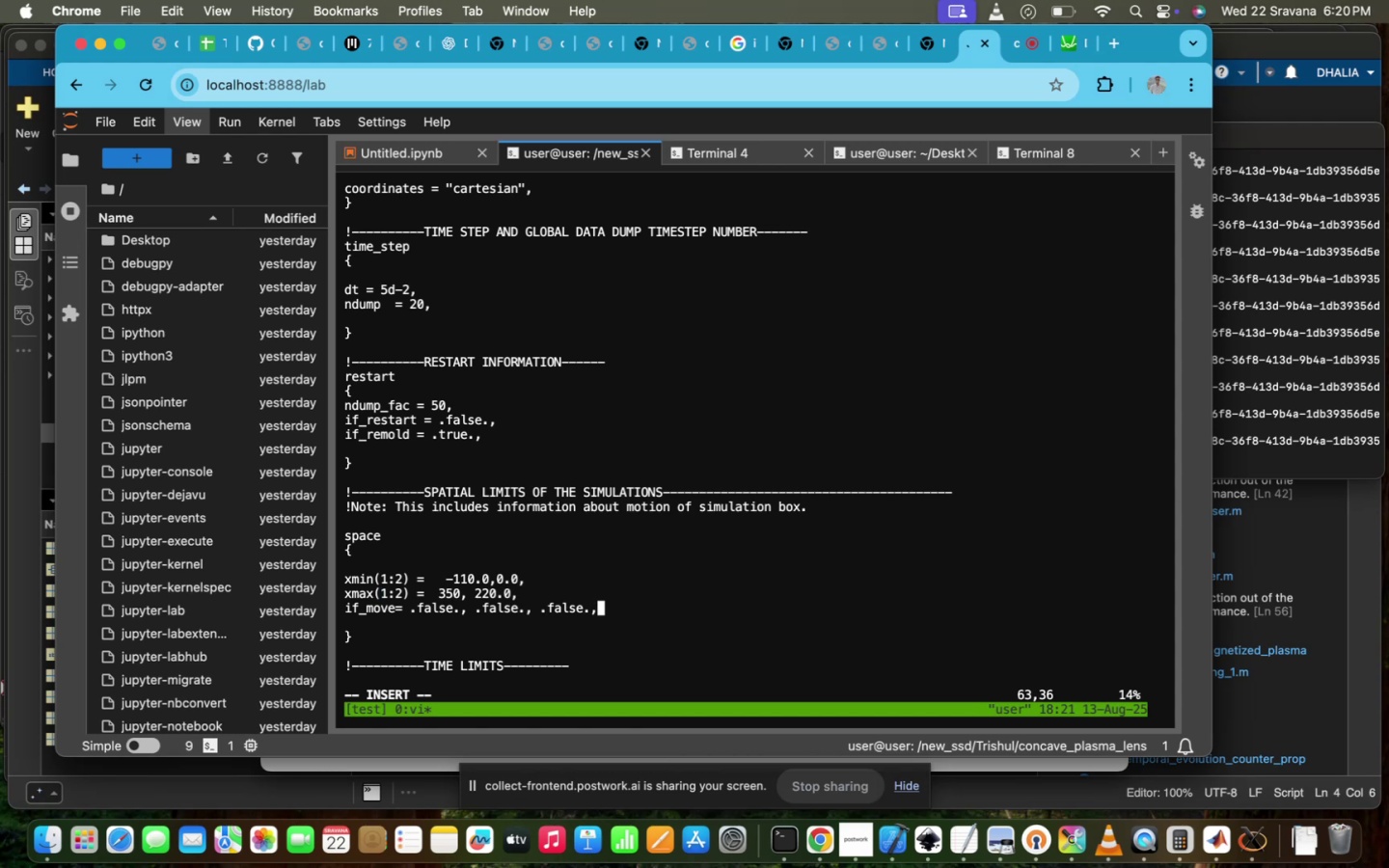 
hold_key(key=Backspace, duration=0.96)
 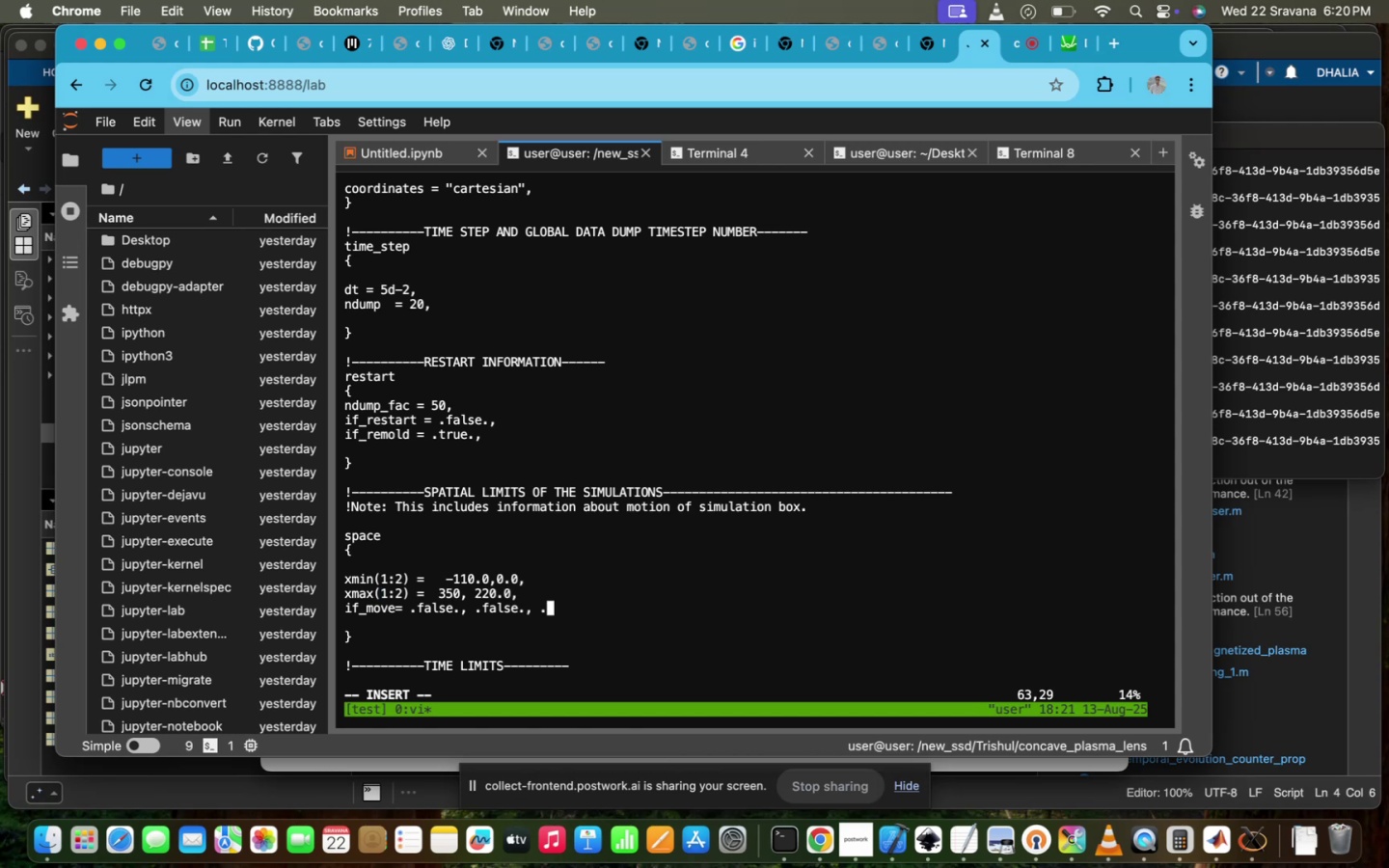 
key(Backspace)
 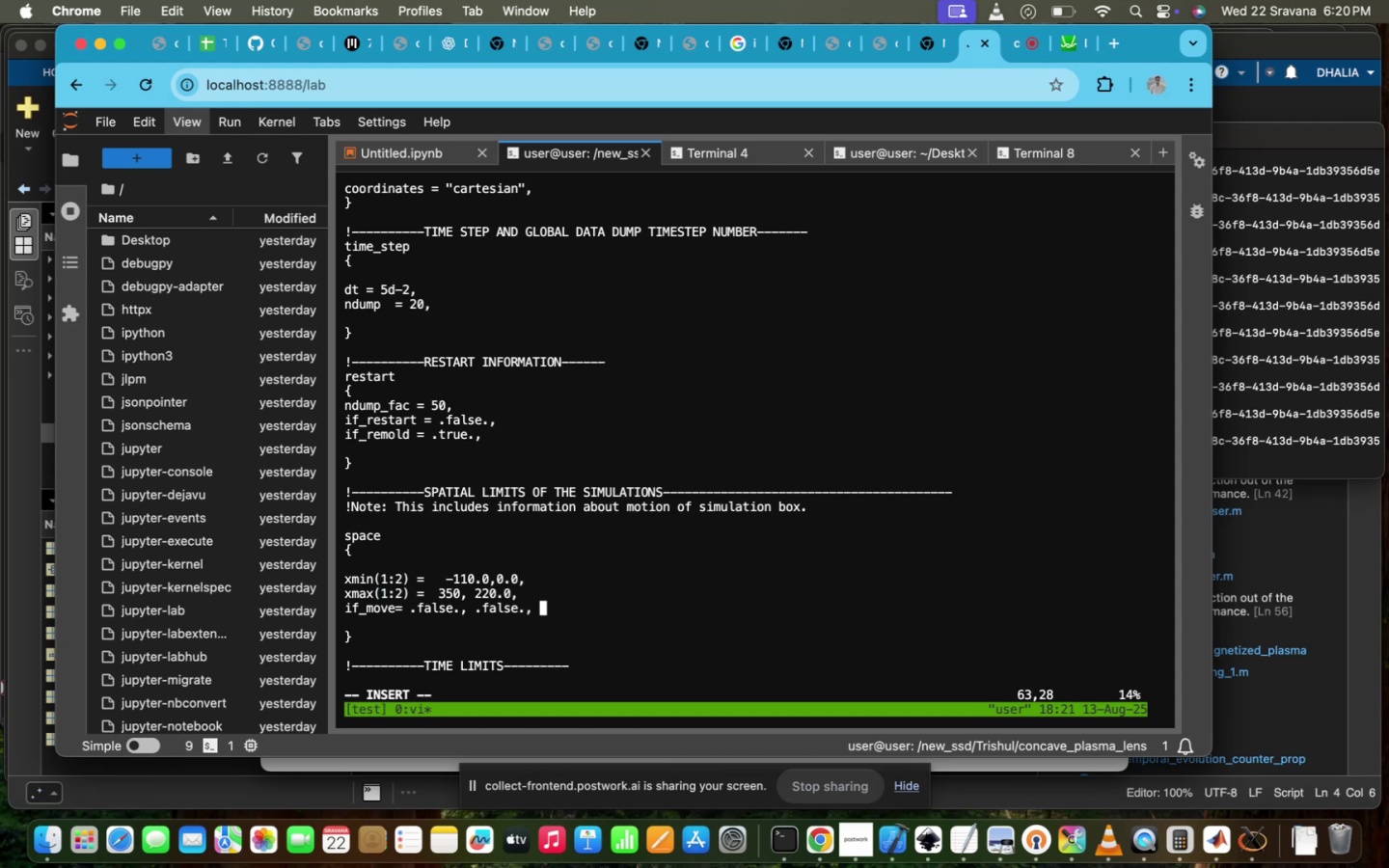 
key(Backspace)
 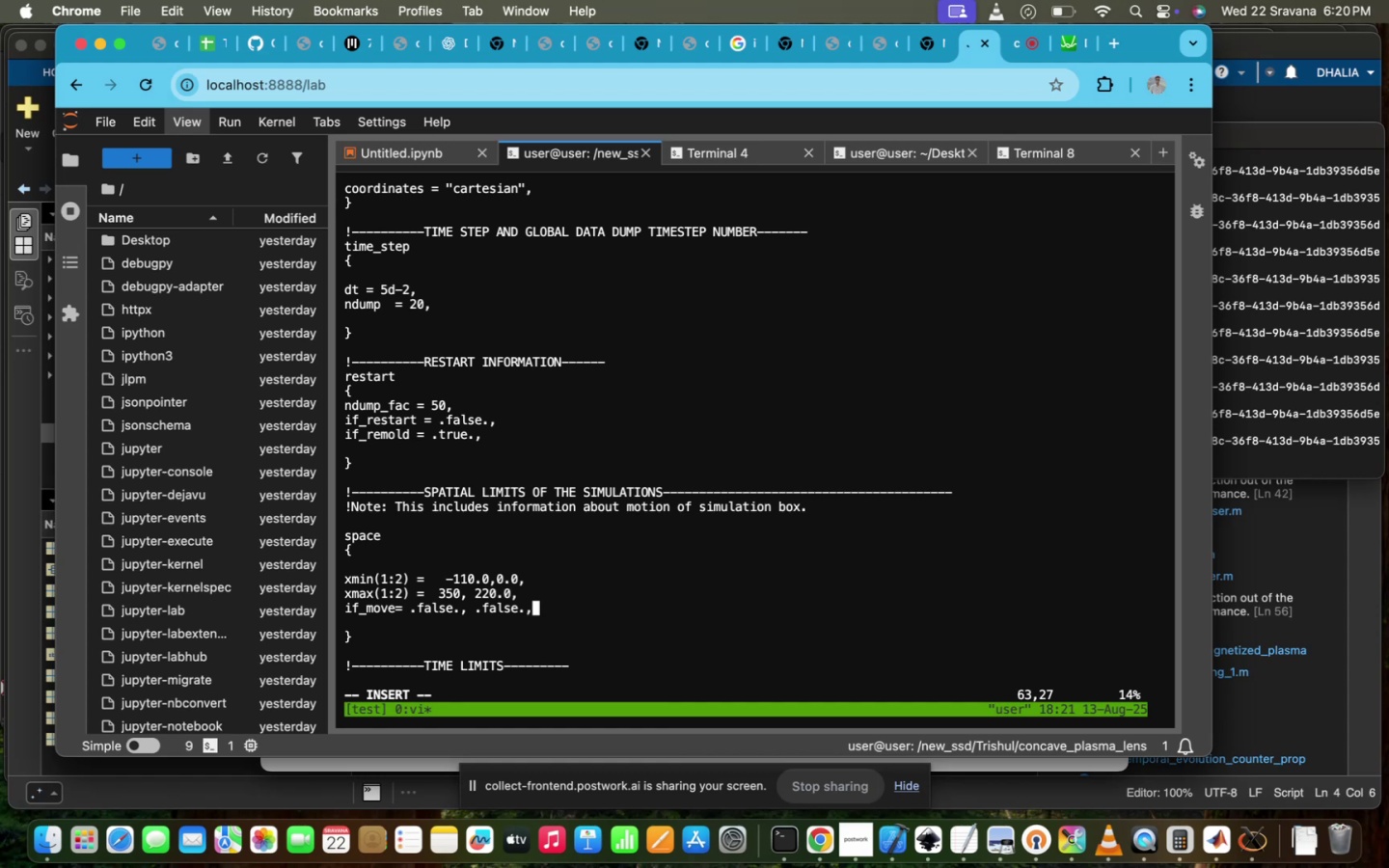 
hold_key(key=ArrowUp, duration=1.24)
 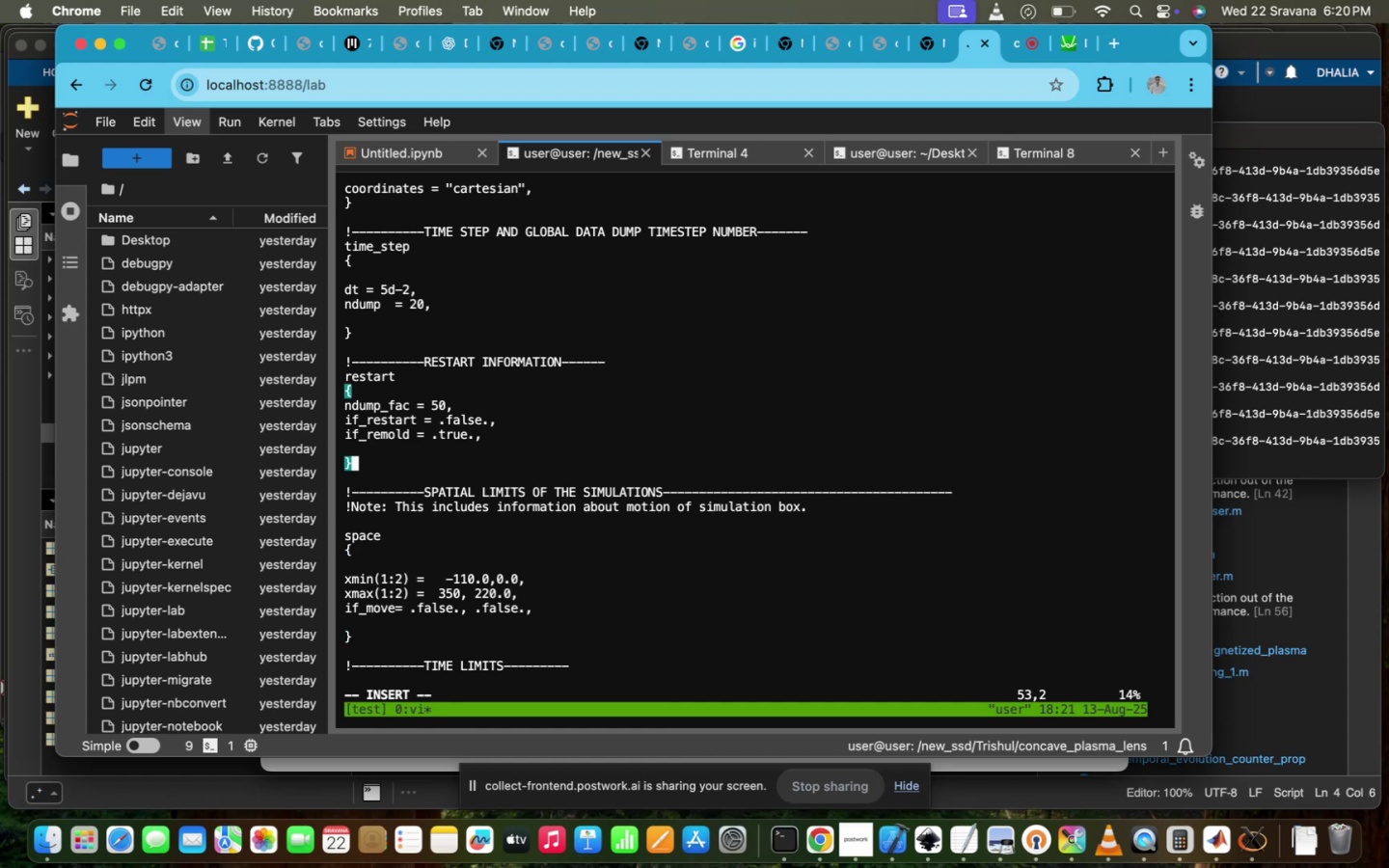 
scroll: coordinate [881, 271], scroll_direction: up, amount: 33.0
 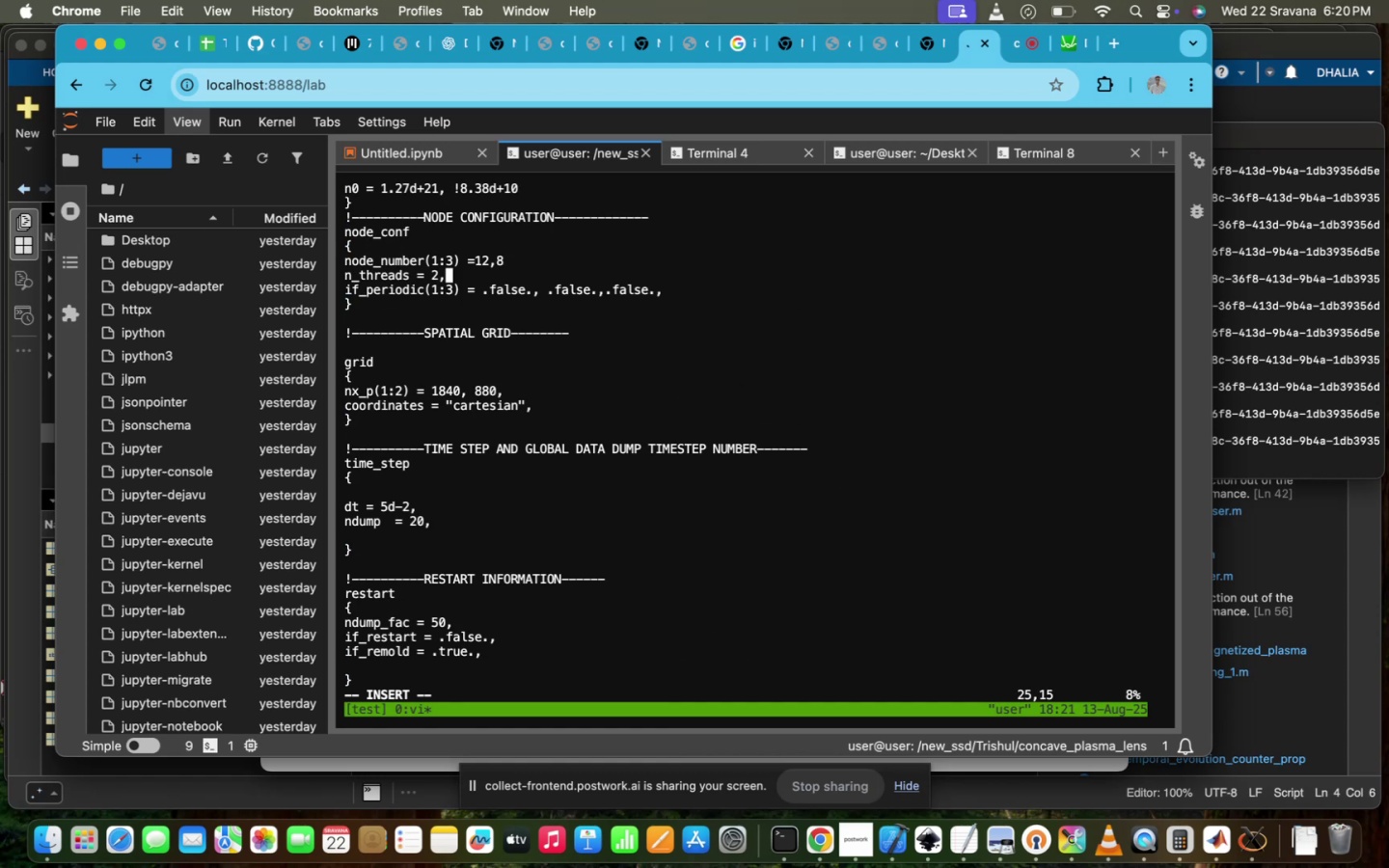 
key(ArrowUp)
 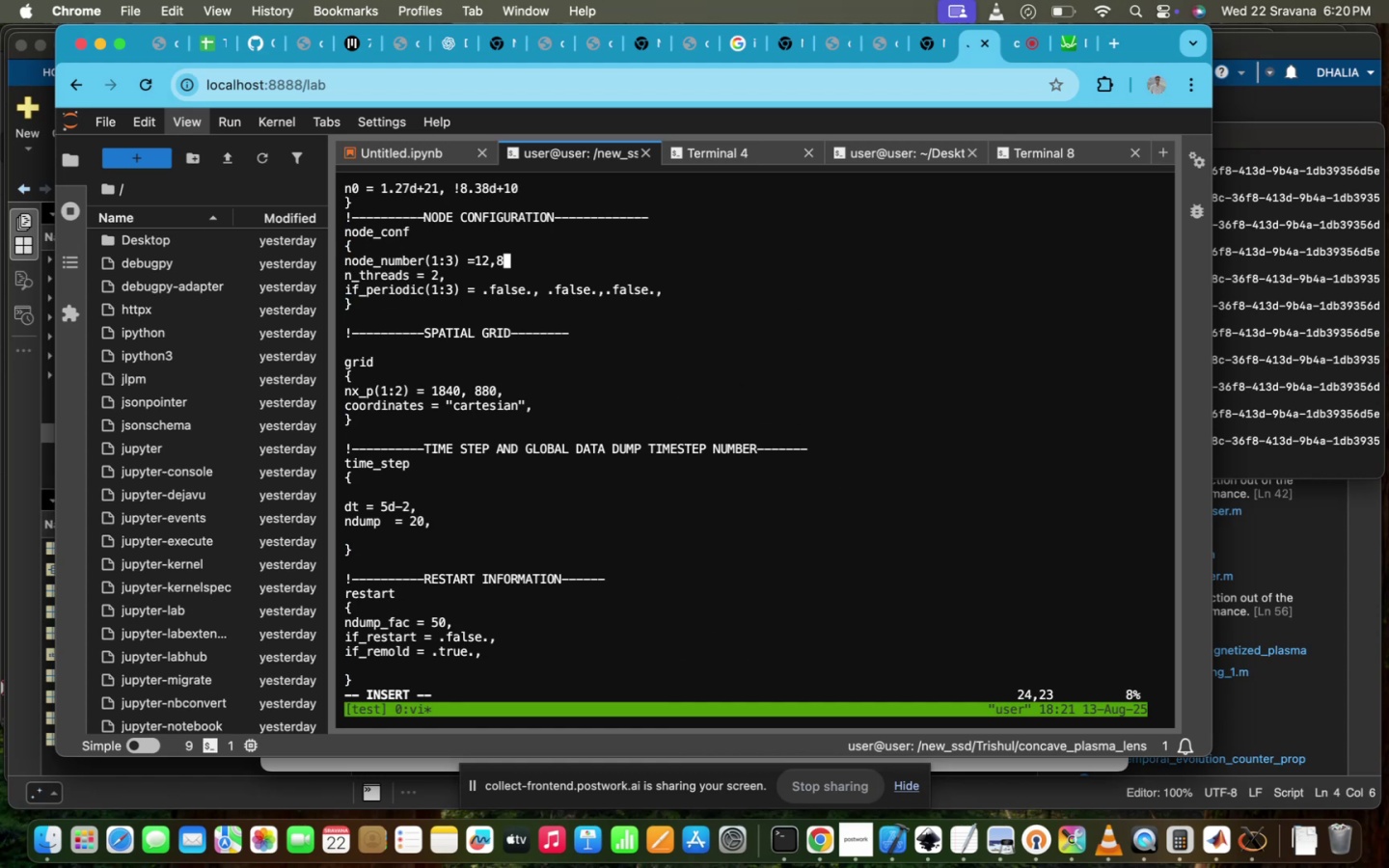 
key(ArrowLeft)
 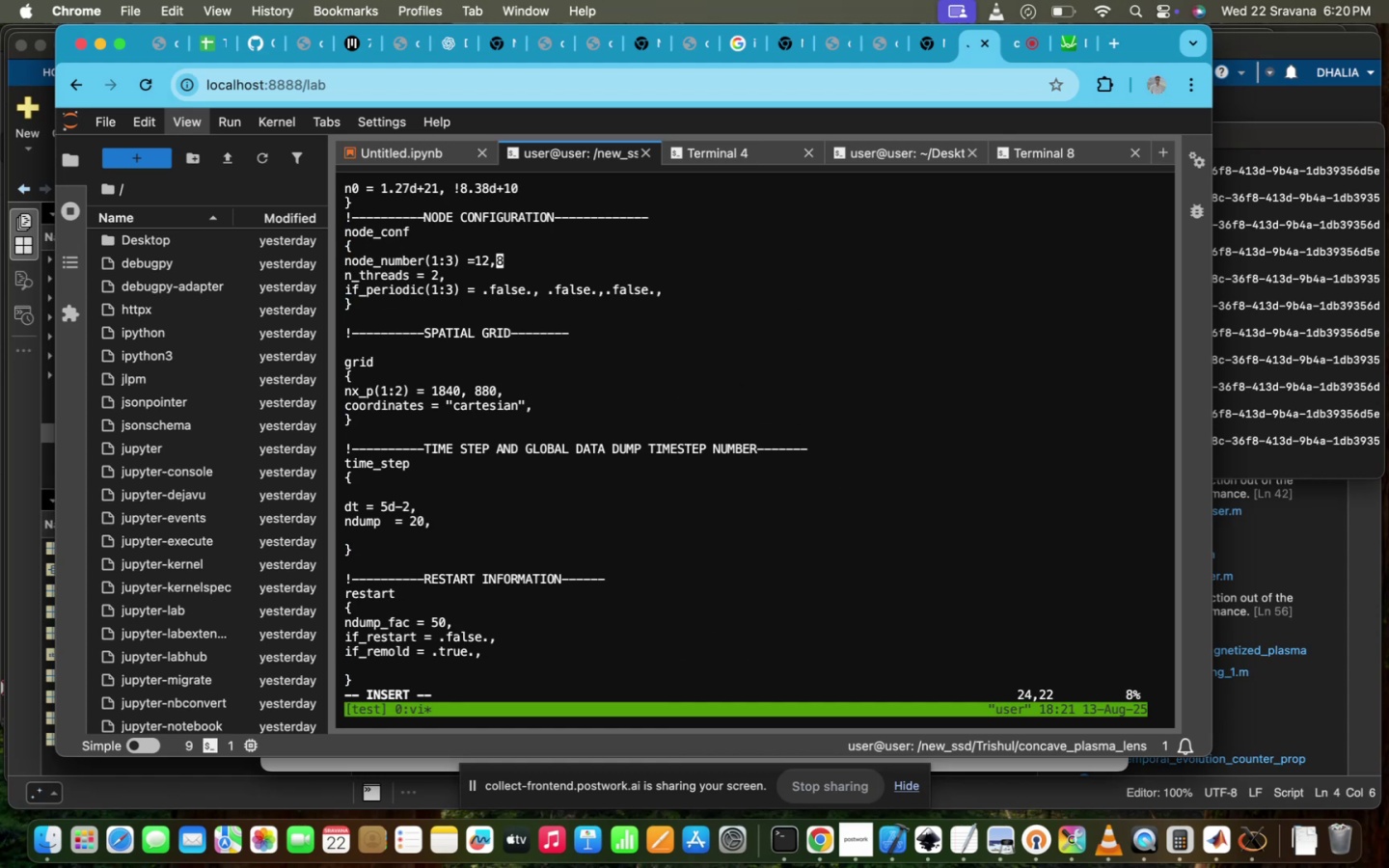 
key(ArrowLeft)
 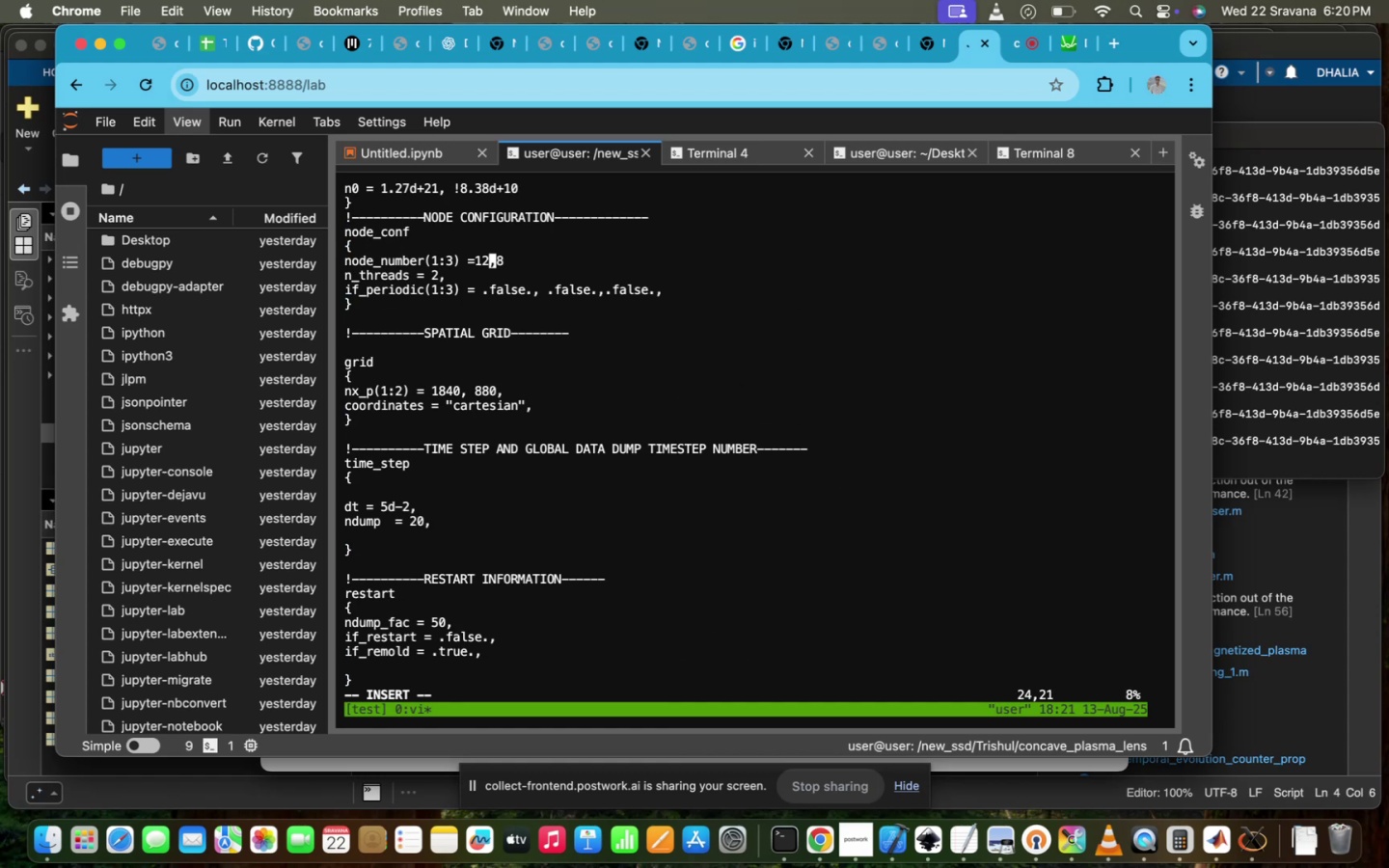 
key(ArrowLeft)
 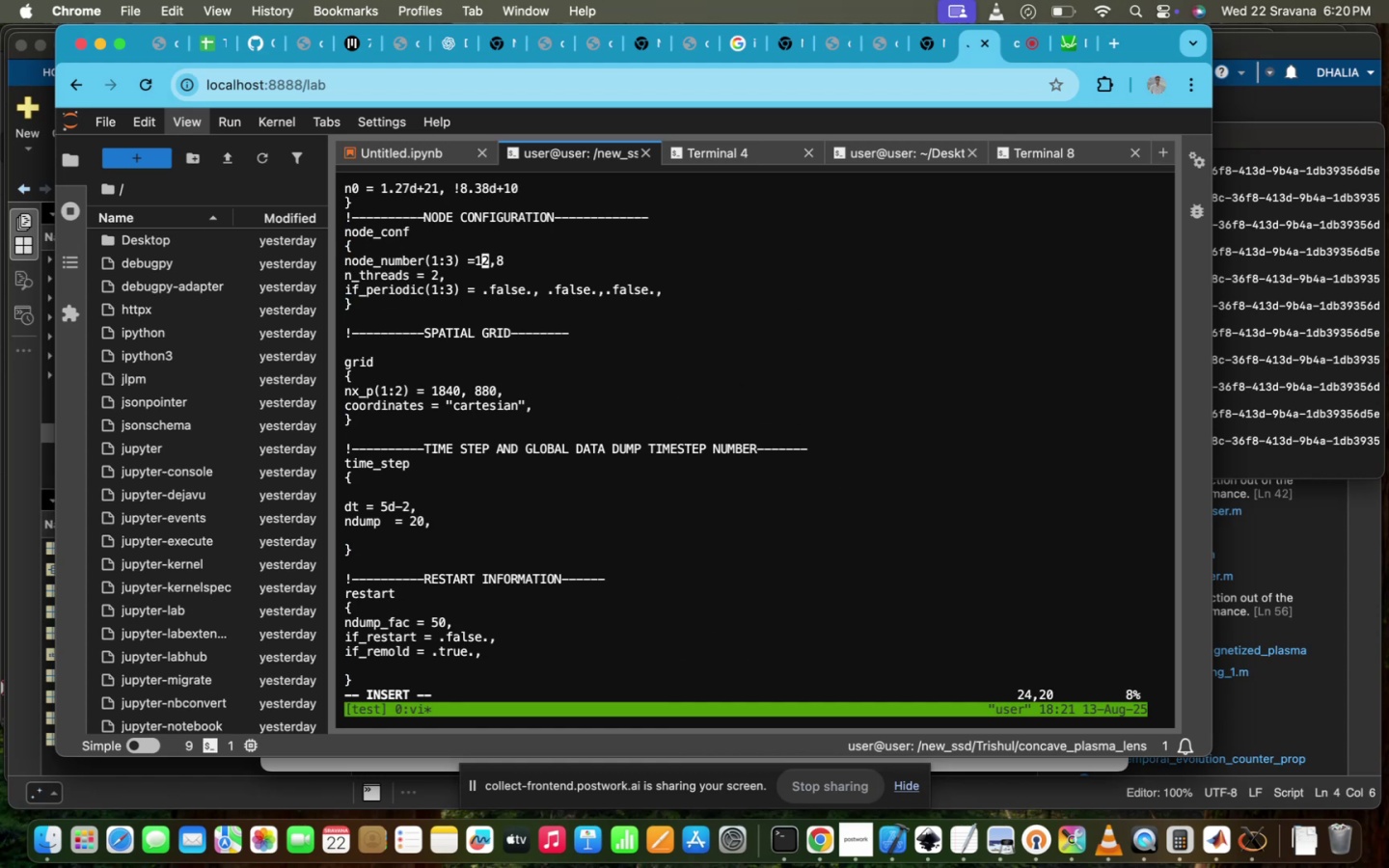 
key(ArrowLeft)
 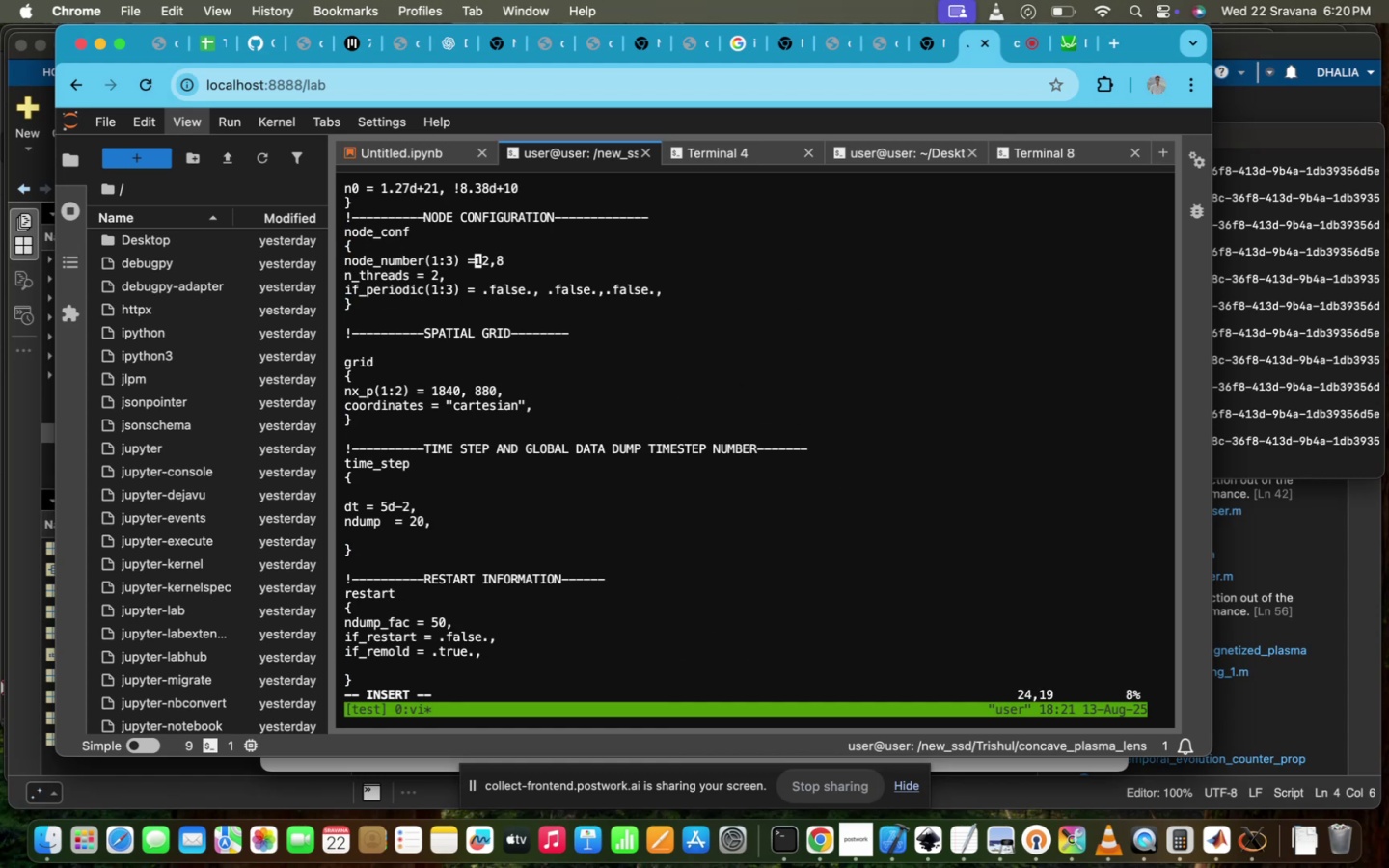 
key(ArrowLeft)
 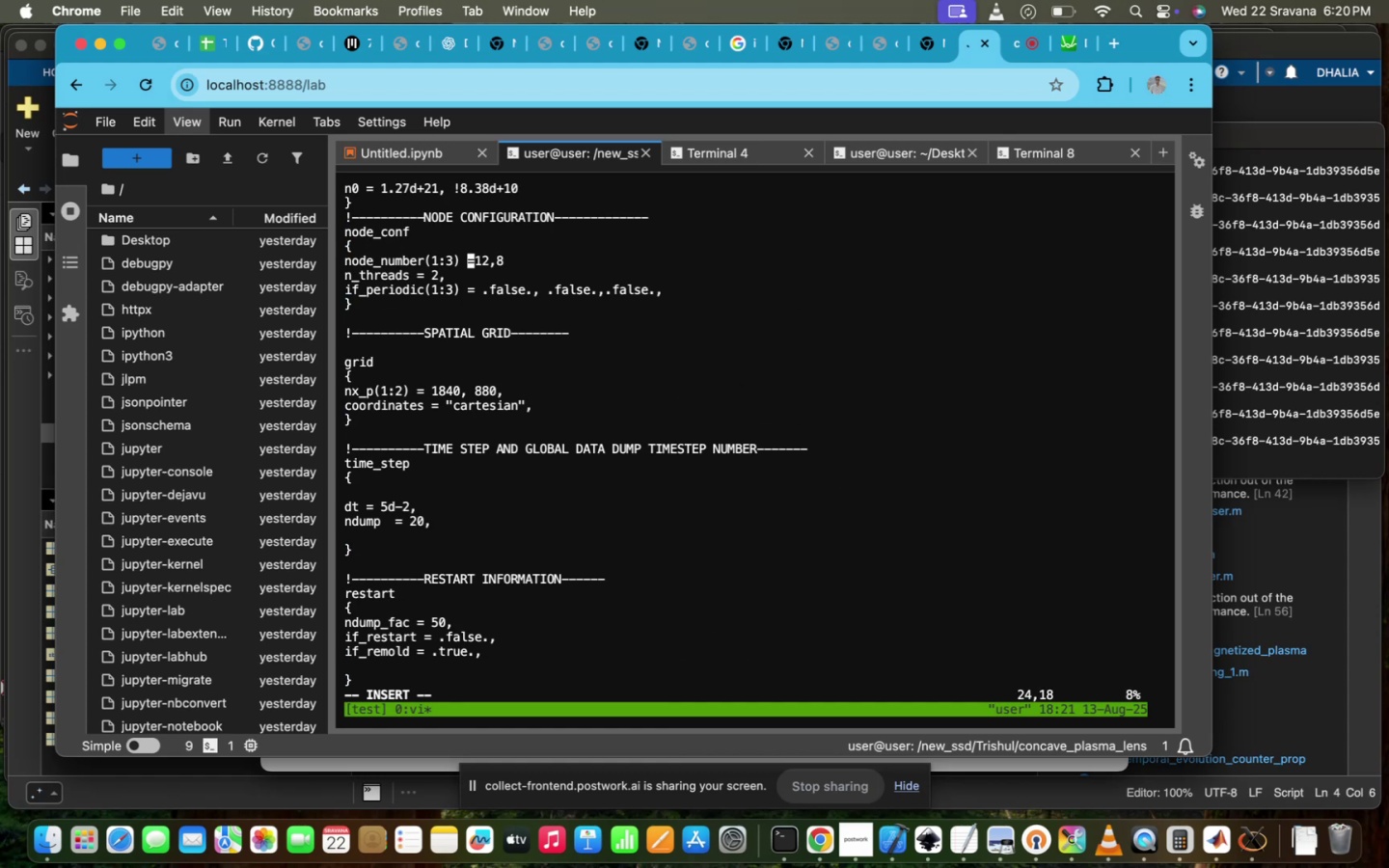 
key(ArrowLeft)
 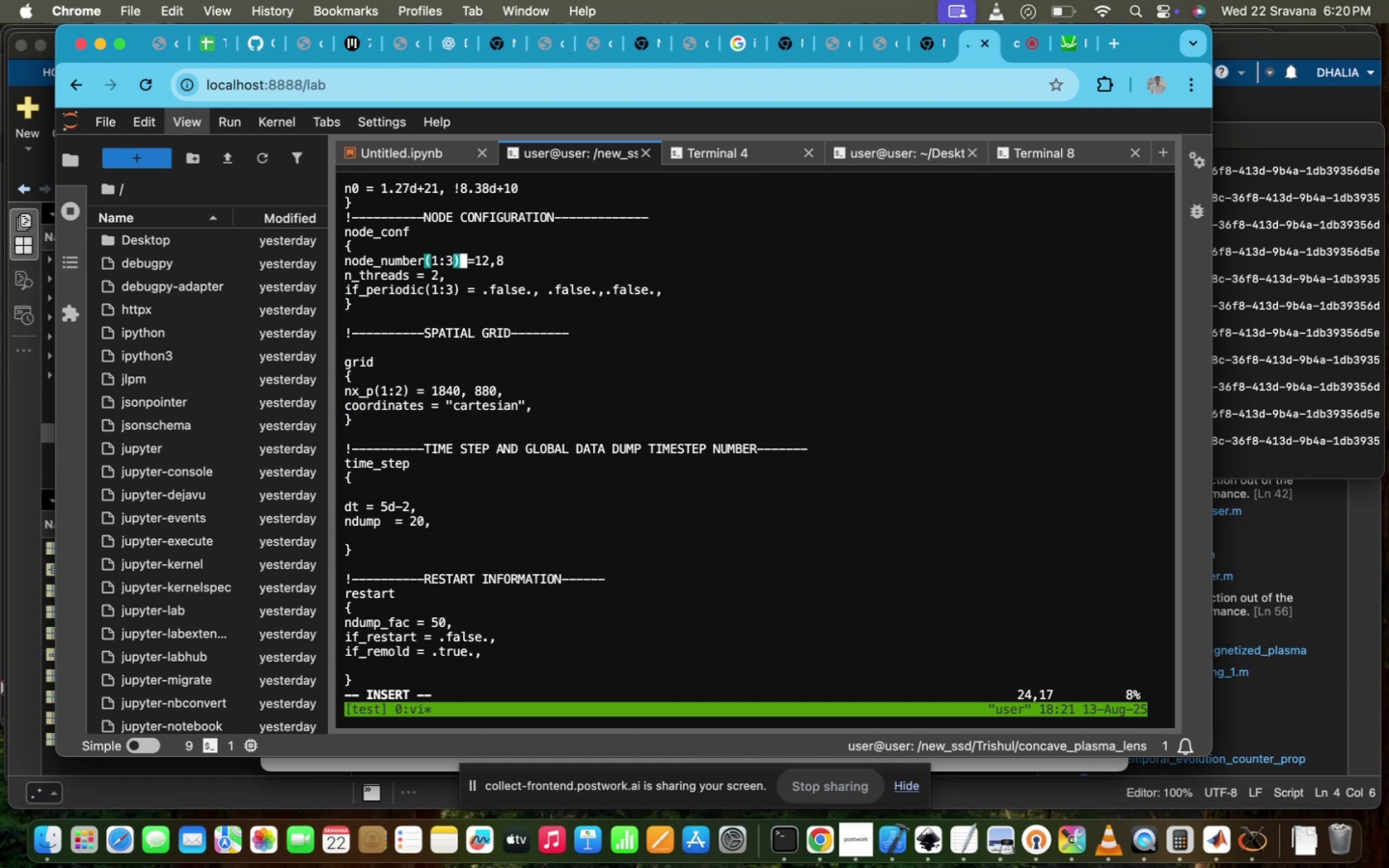 
key(ArrowLeft)
 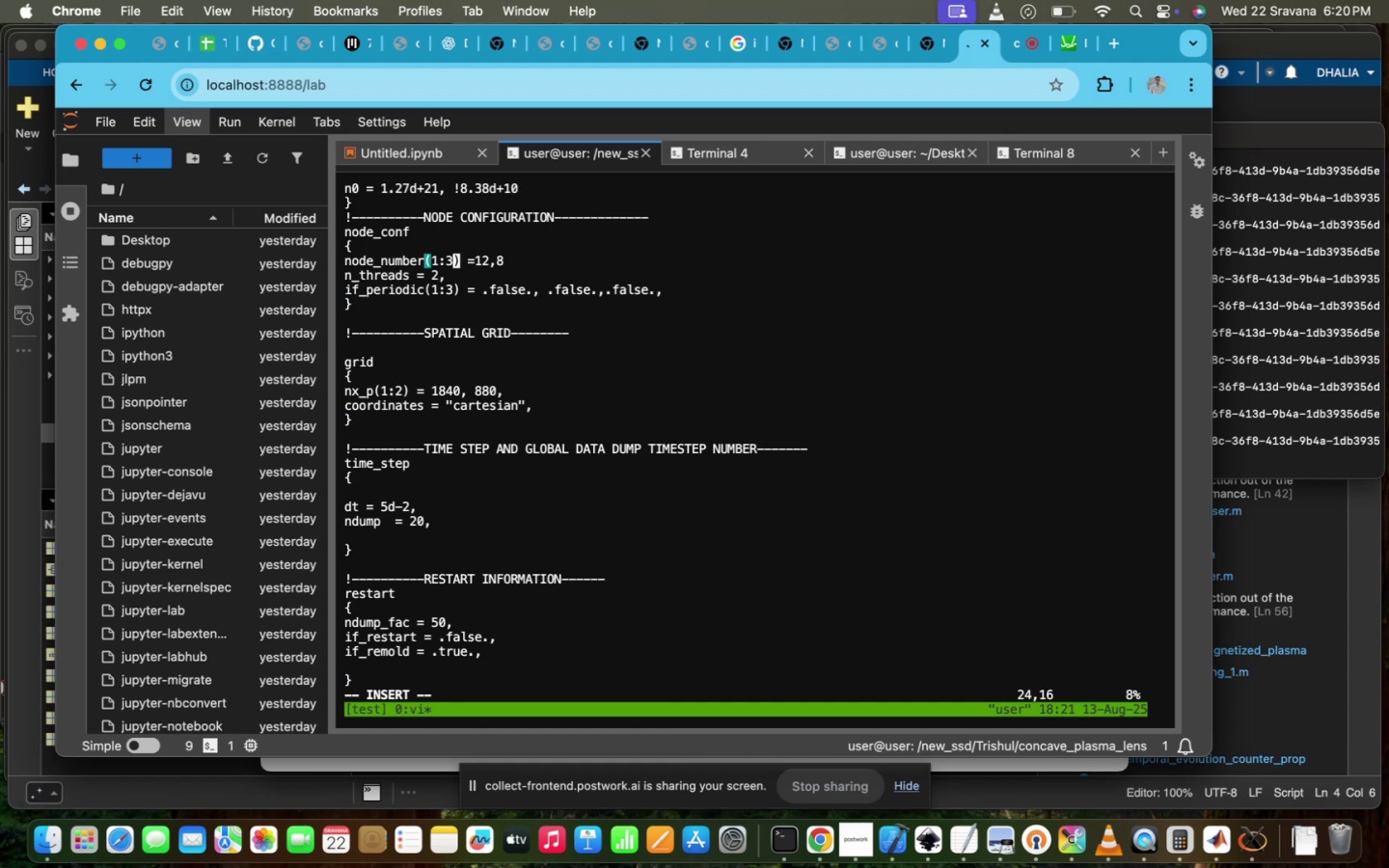 
key(2)
 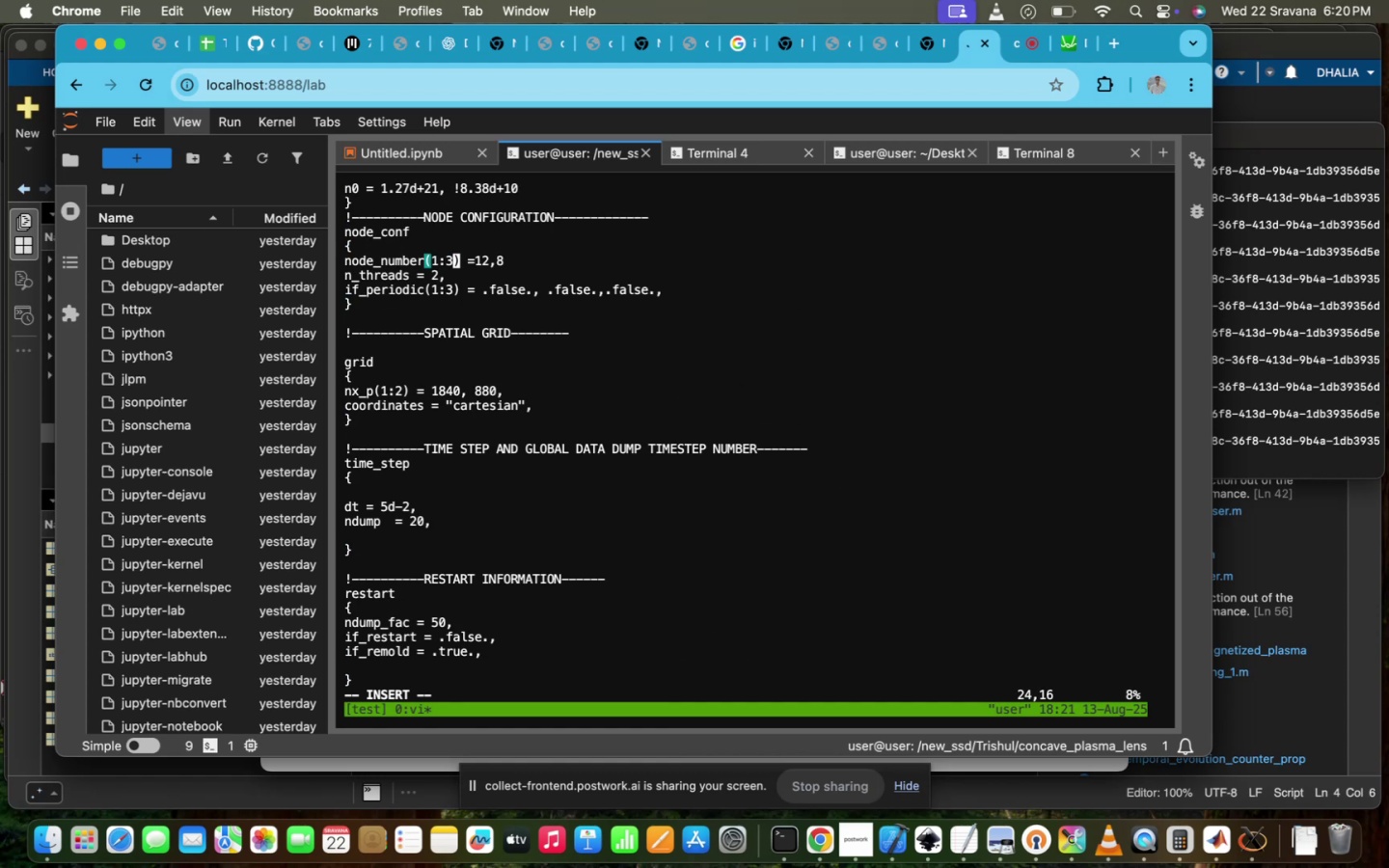 
key(Backspace)
 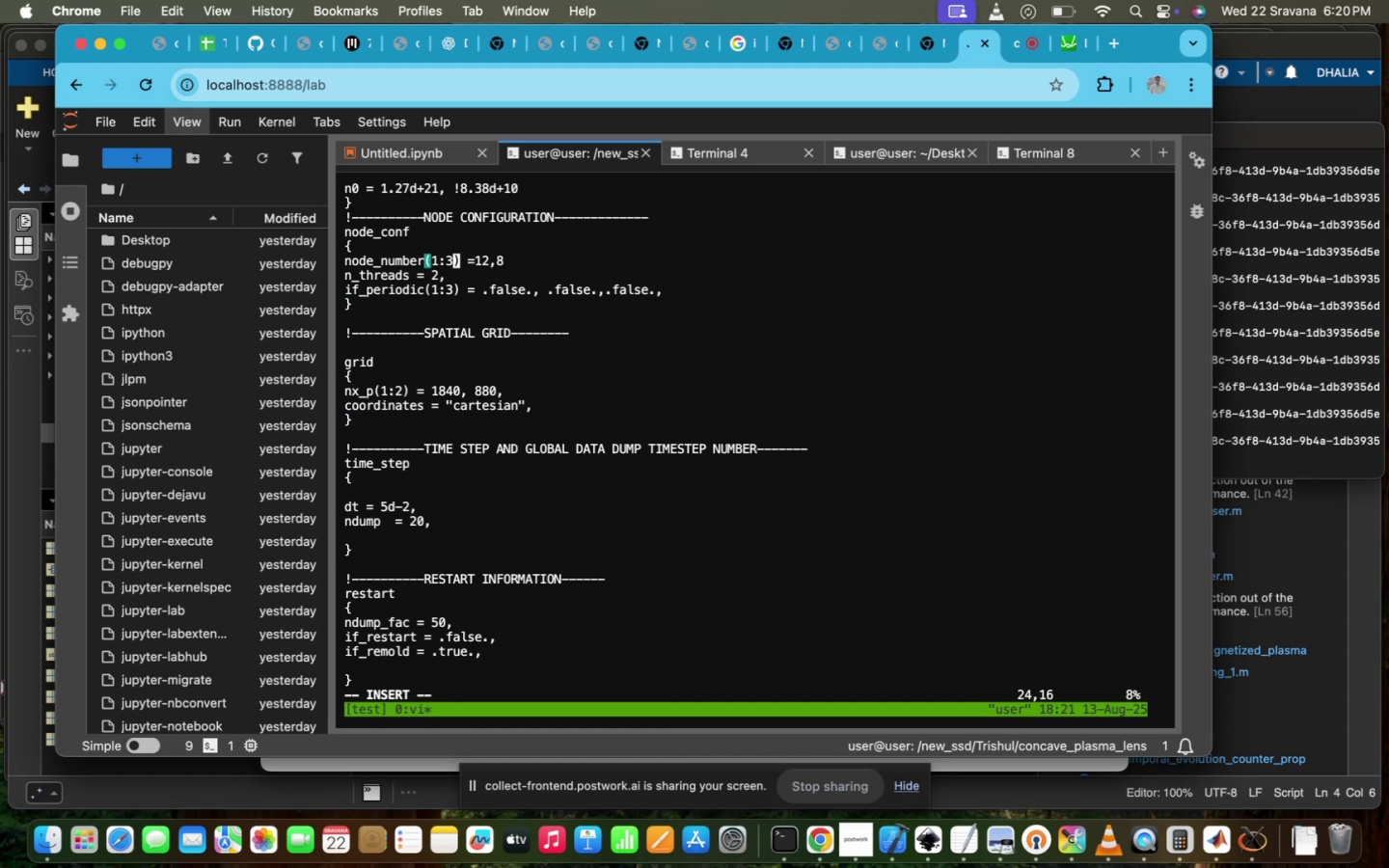 
key(Backspace)
 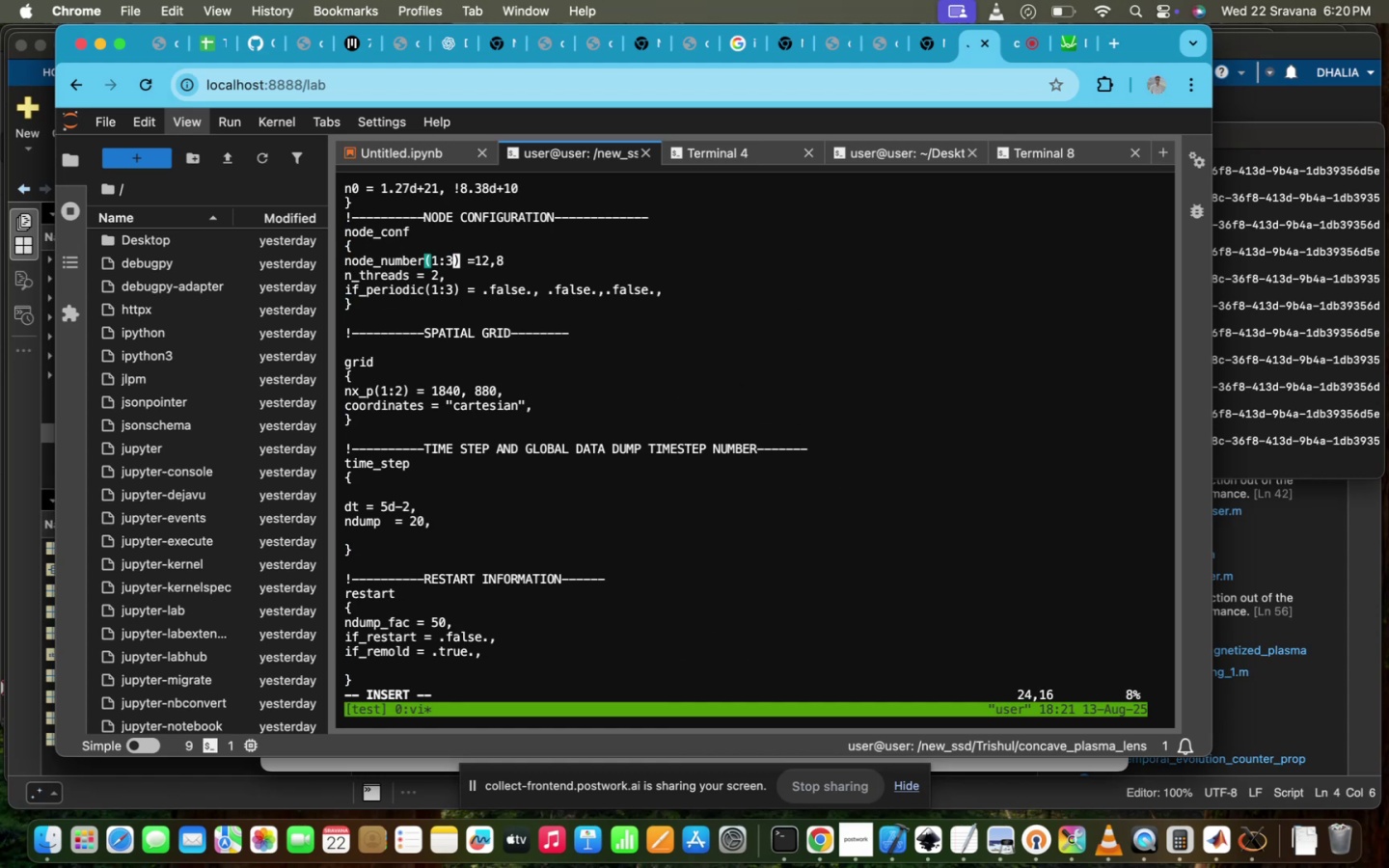 
key(2)
 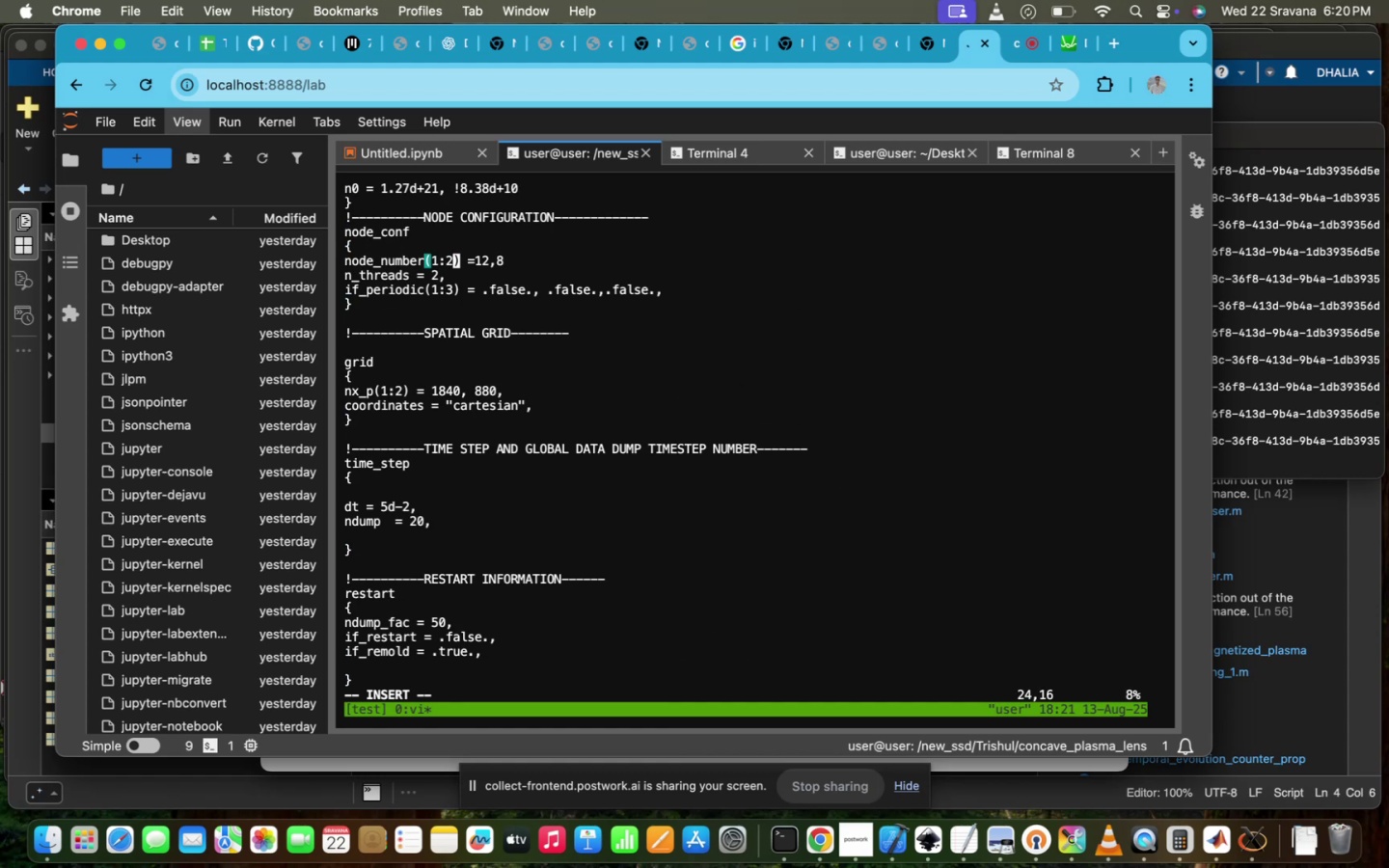 
scroll: coordinate [881, 271], scroll_direction: down, amount: 82.0
 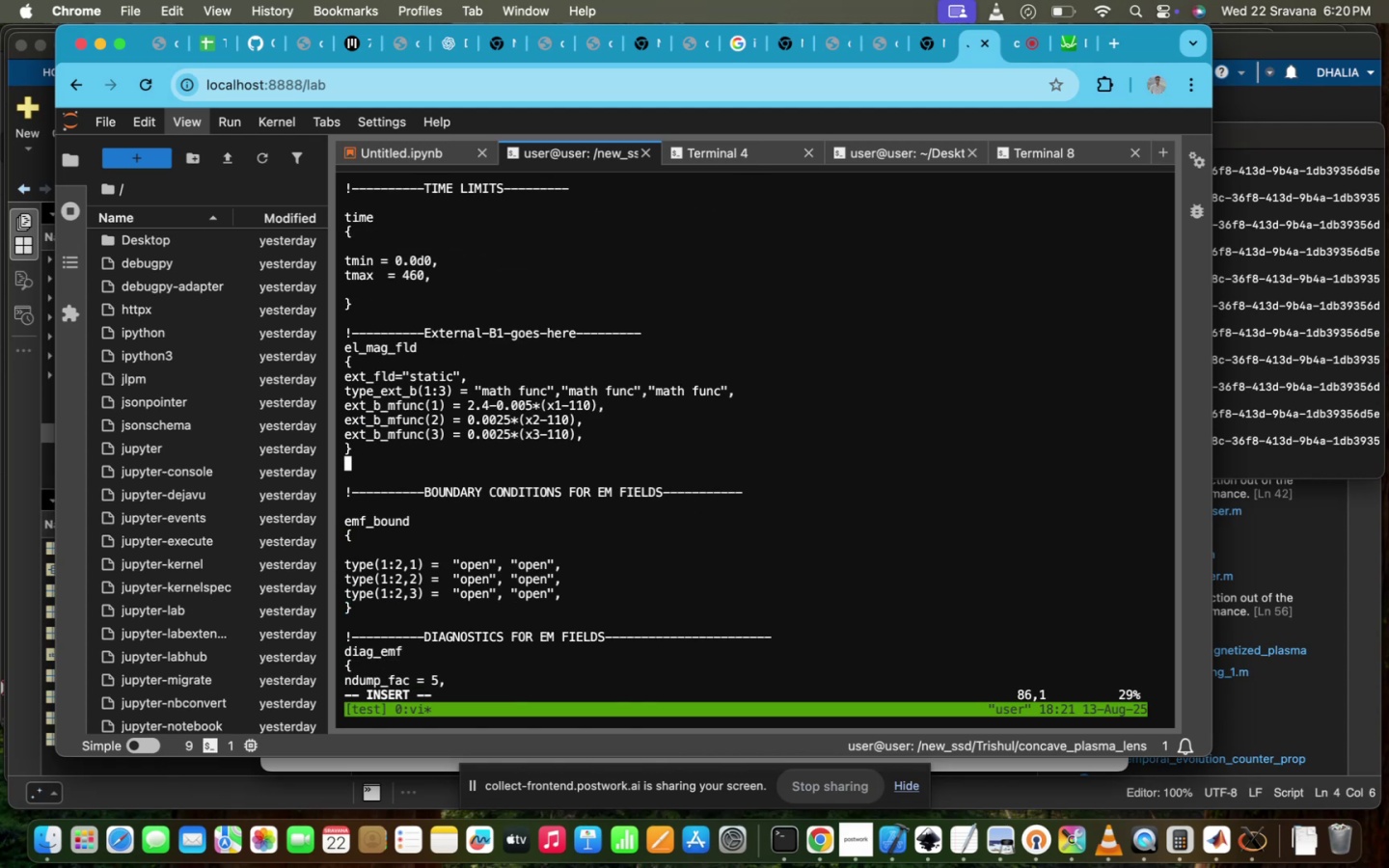 
scroll: coordinate [881, 271], scroll_direction: up, amount: 1.0
 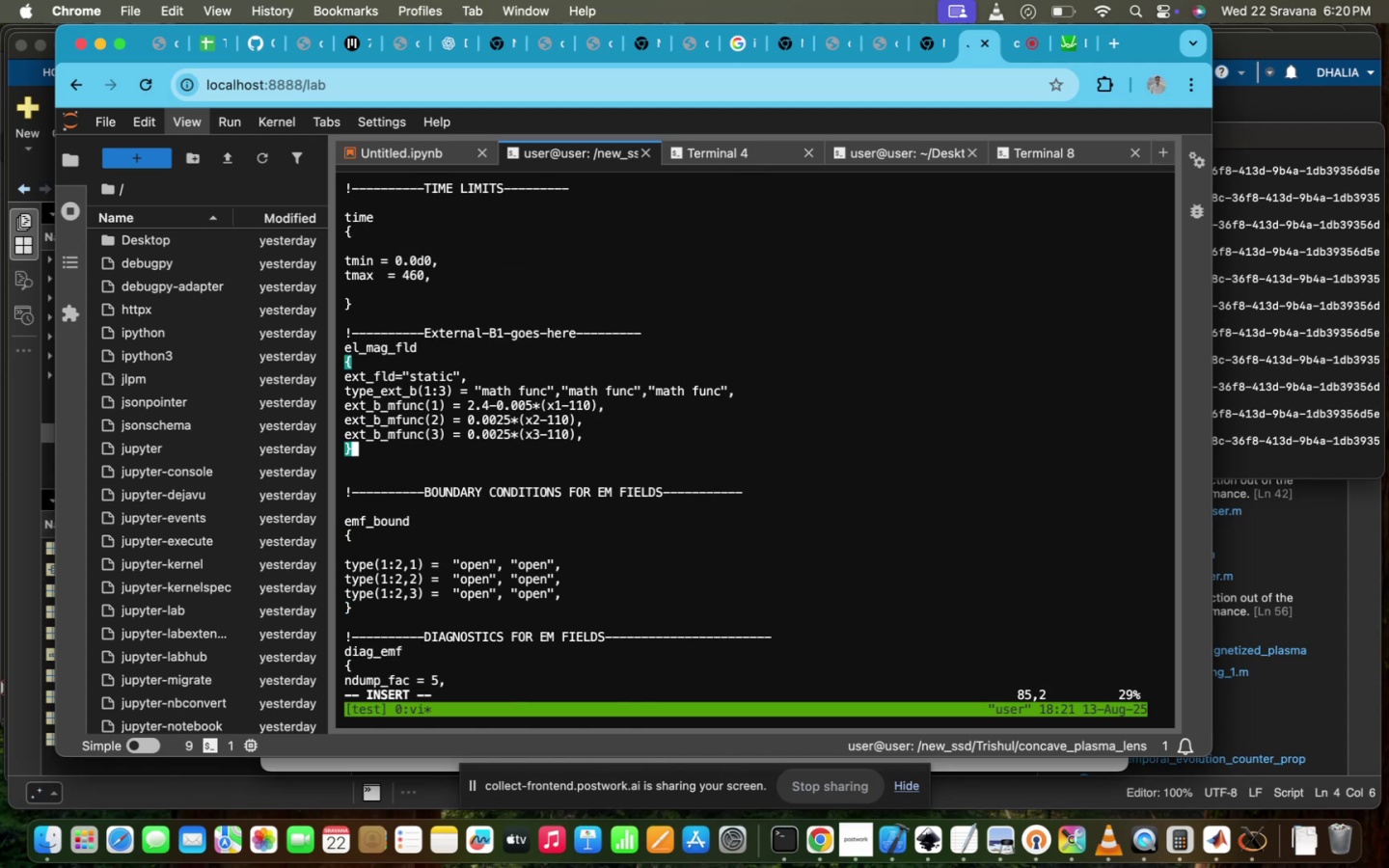 
key(ArrowUp)
 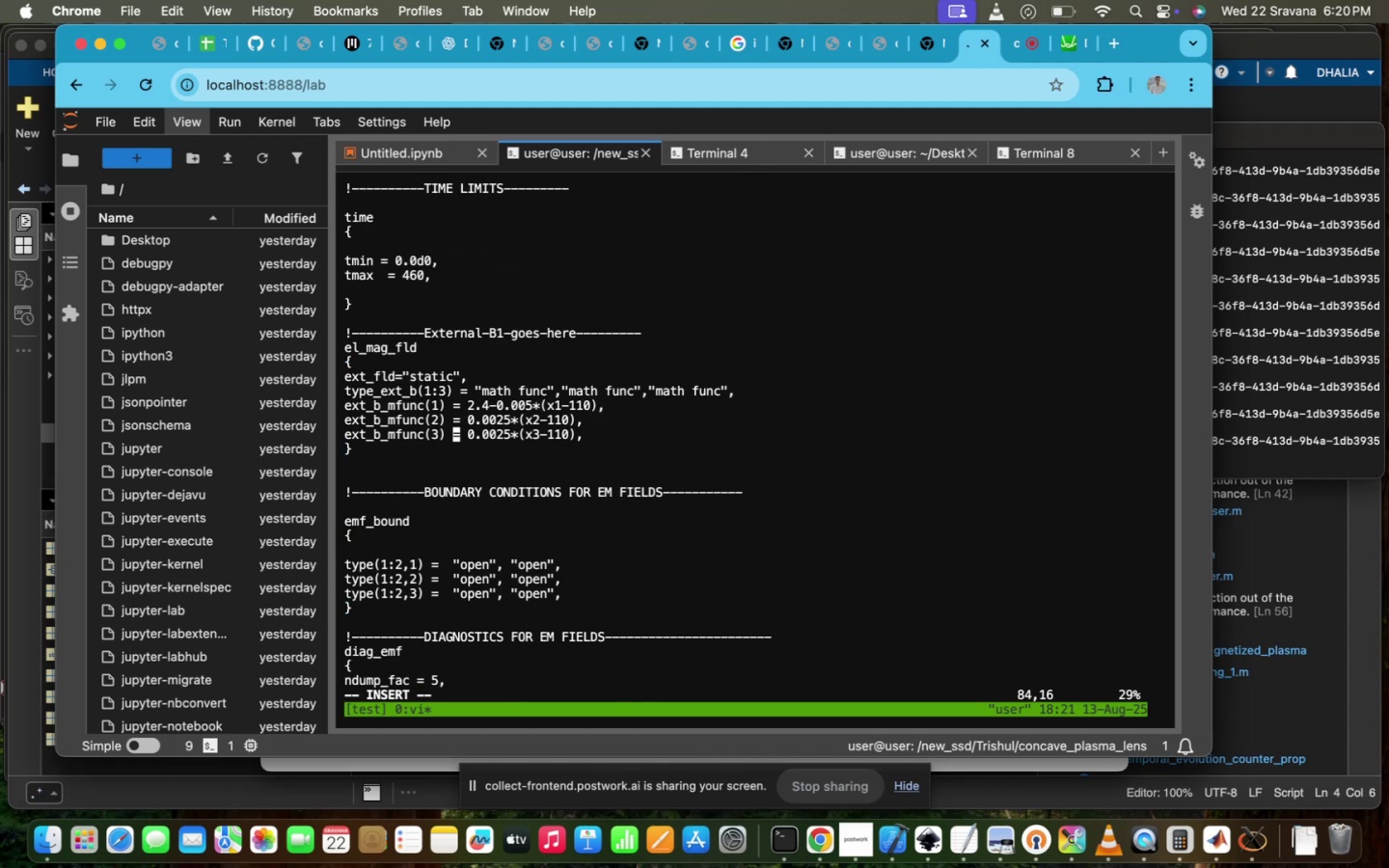 
key(ArrowLeft)
 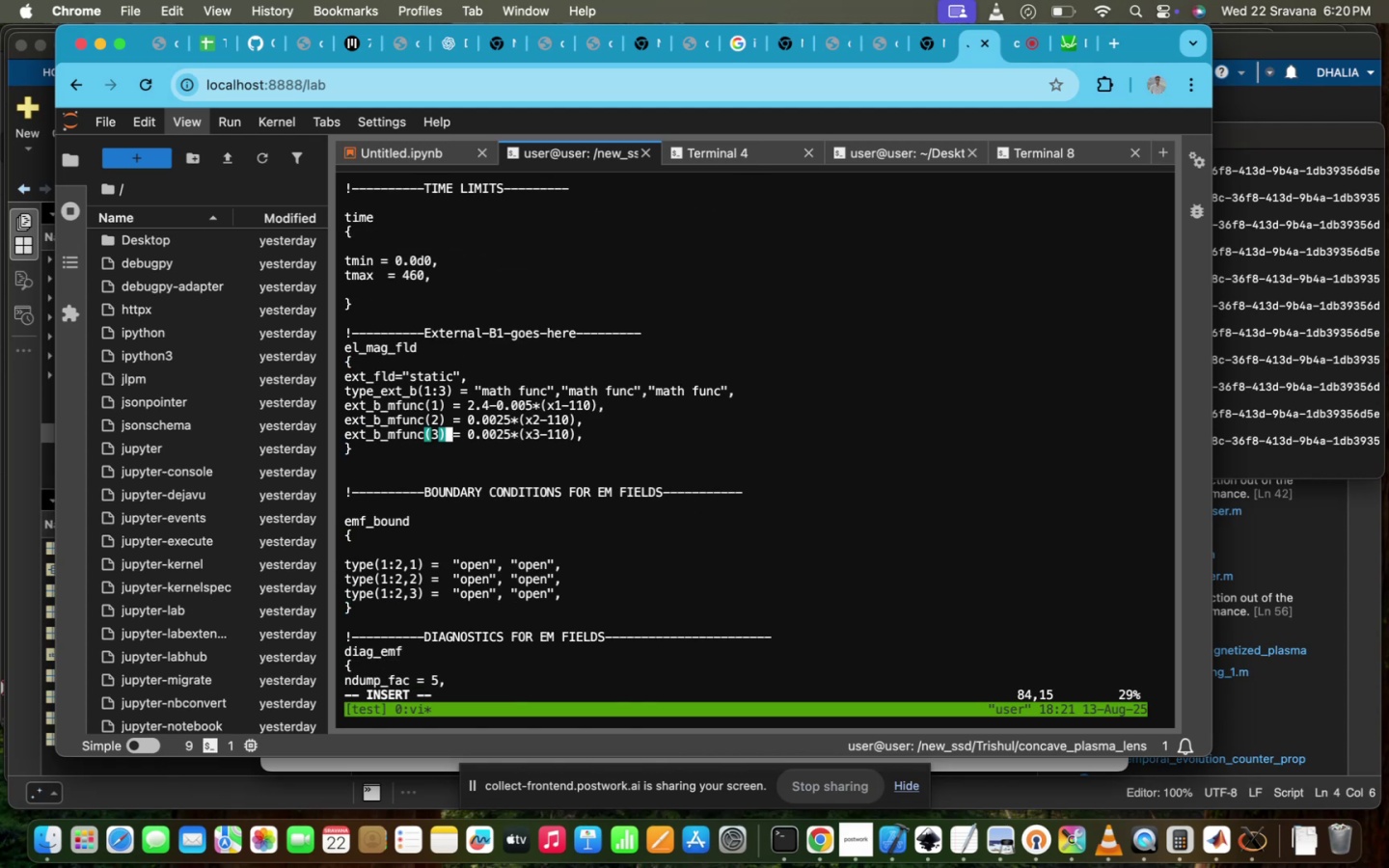 
hold_key(key=ArrowLeft, duration=1.5)
 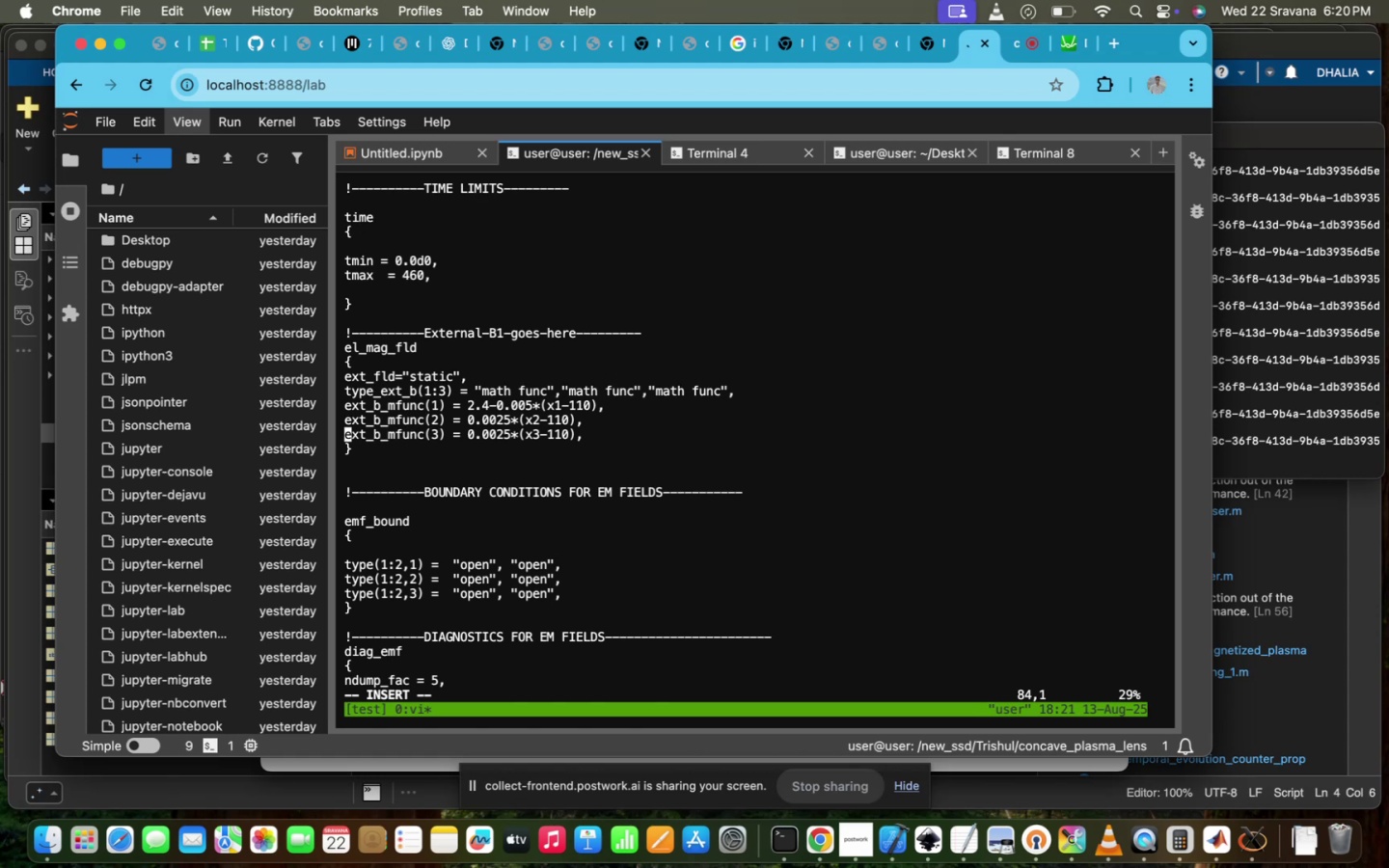 
key(ArrowLeft)
 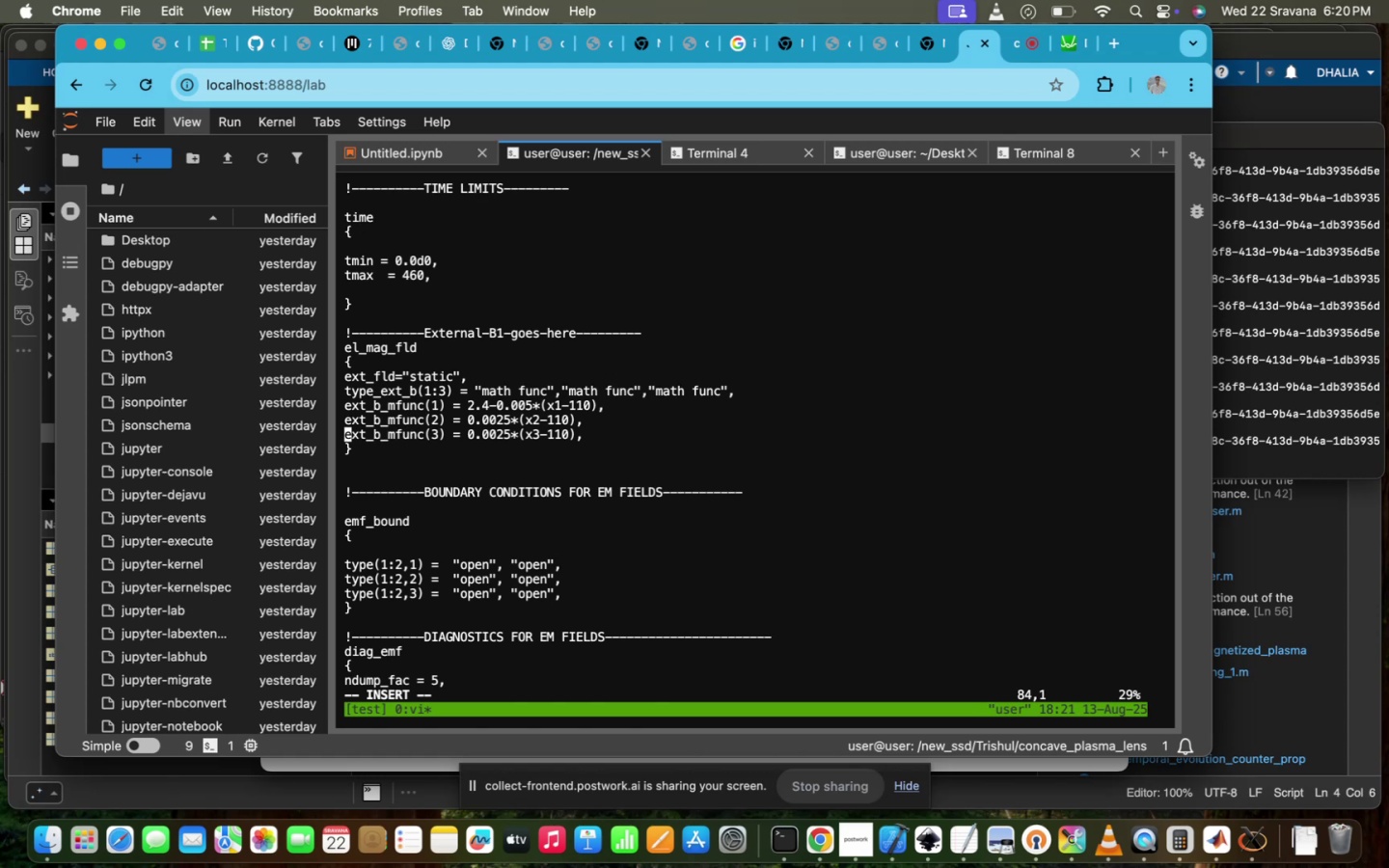 
key(I)
 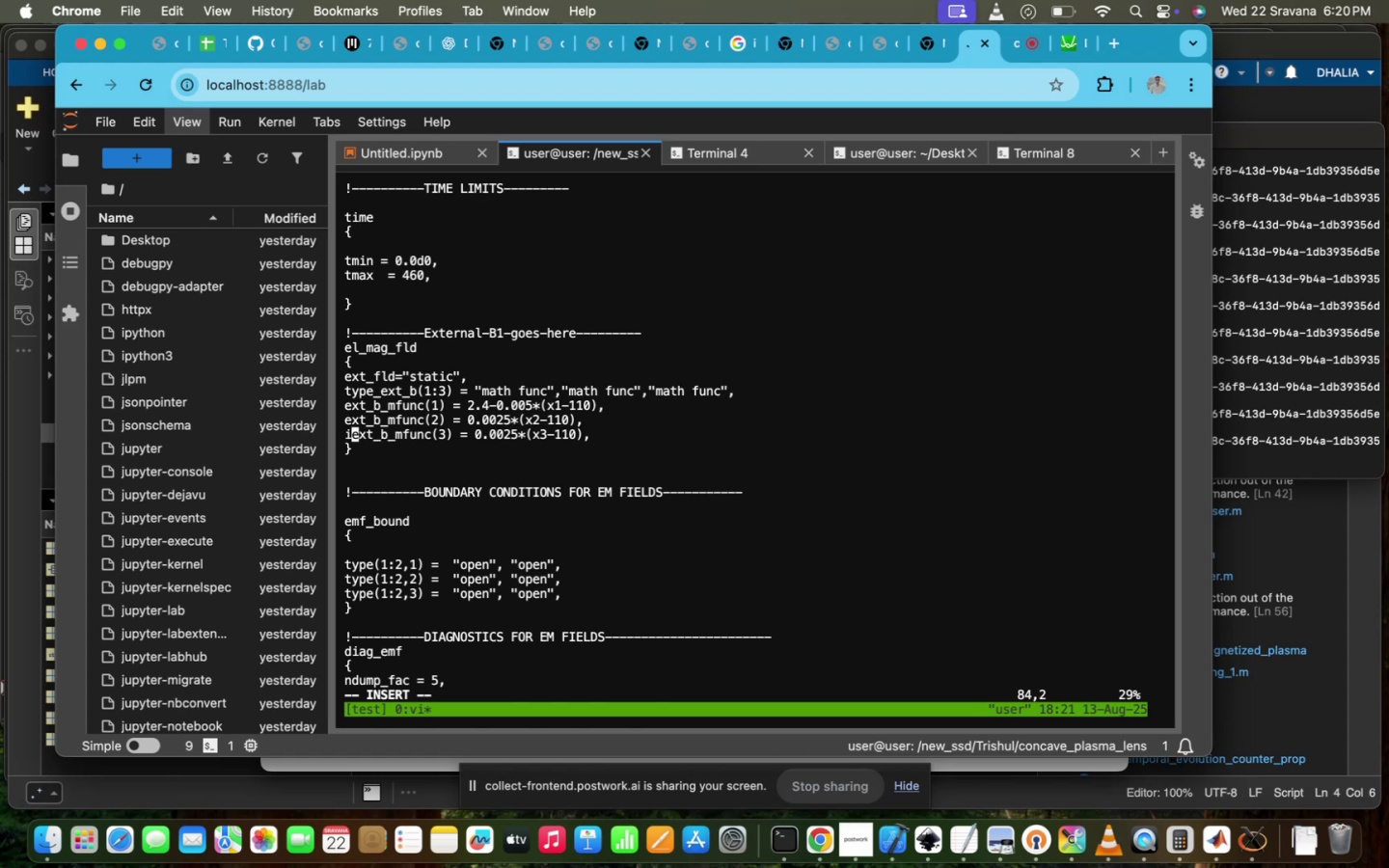 
key(Shift+ShiftRight)
 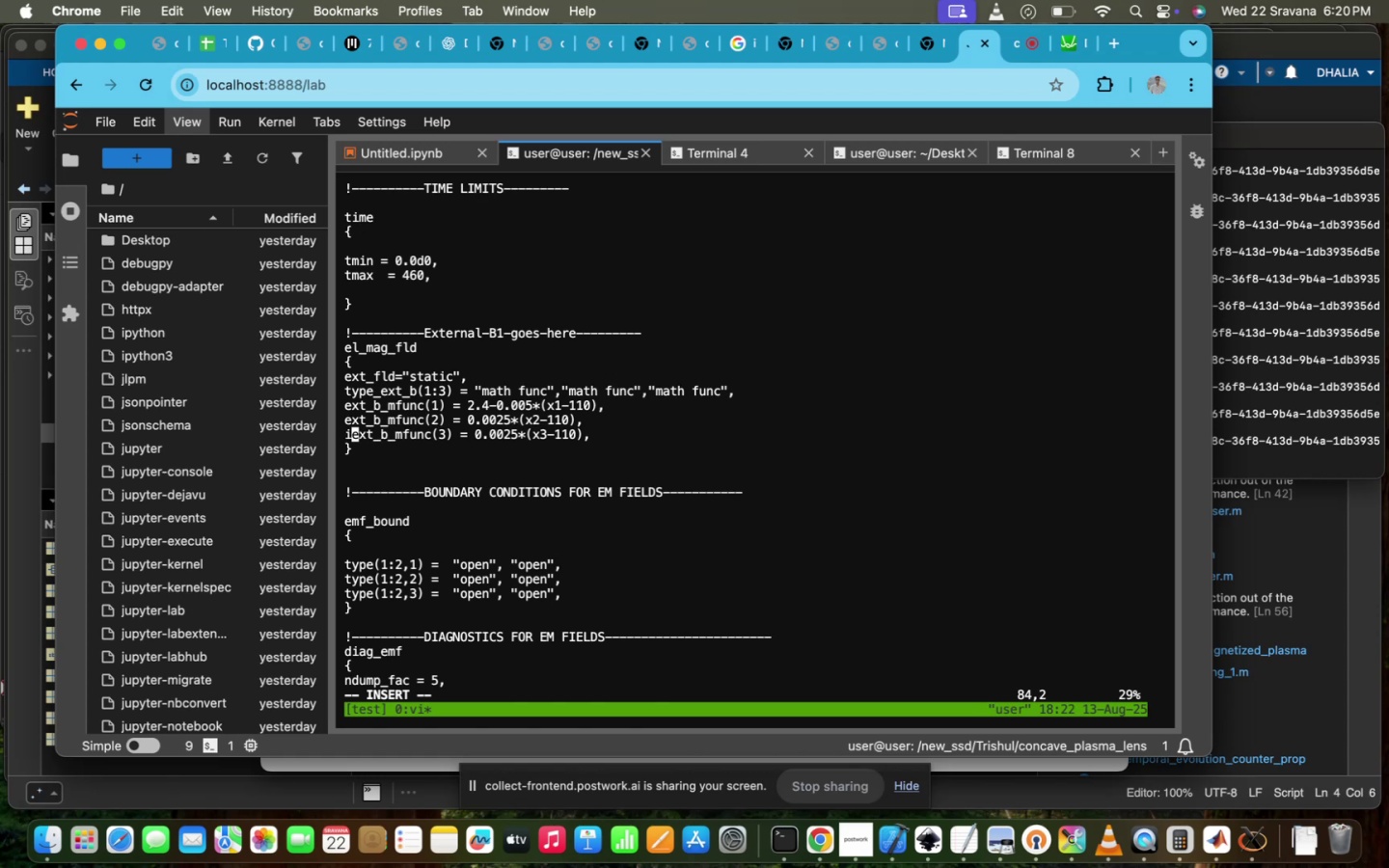 
key(Backspace)
 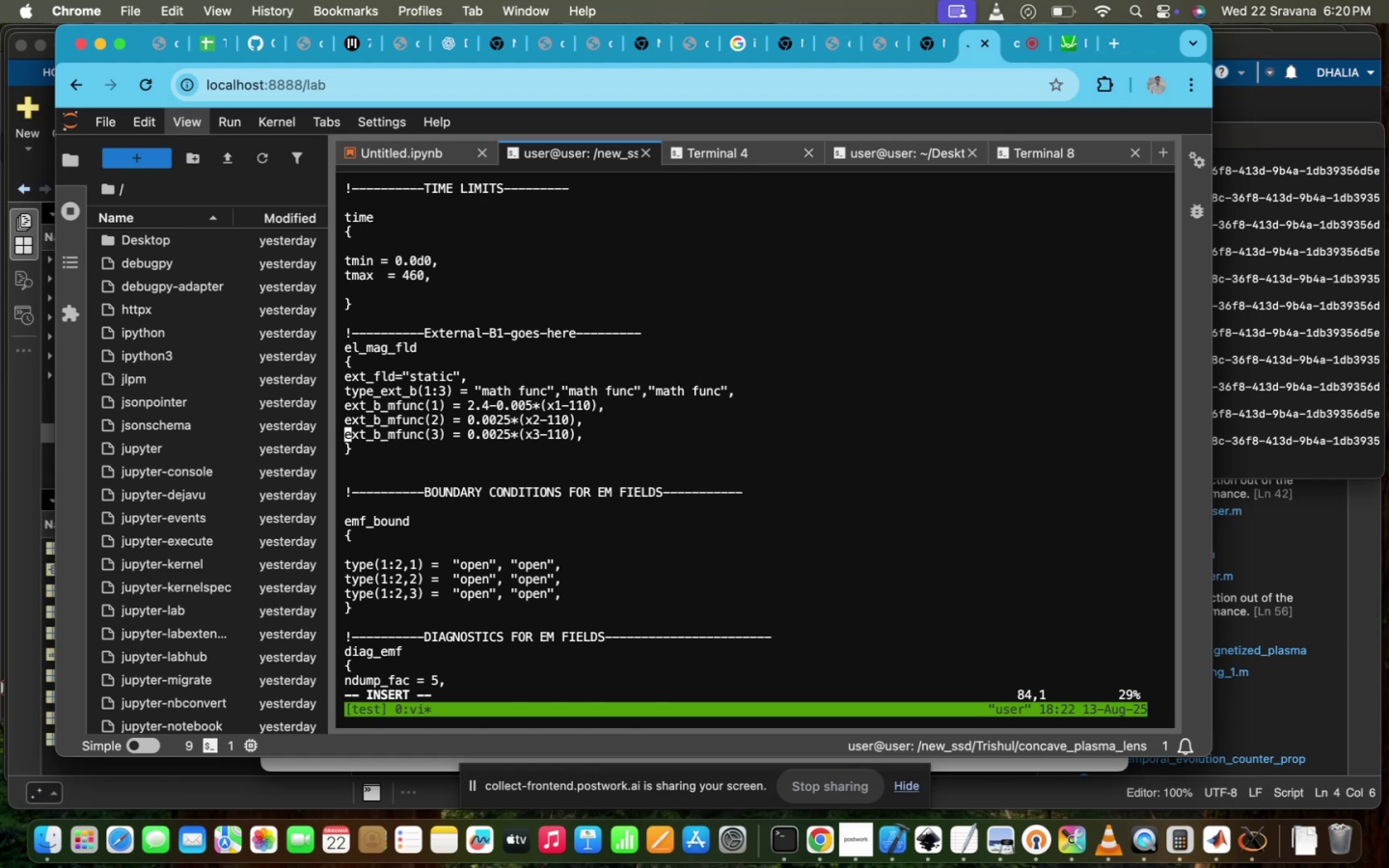 
key(2)
 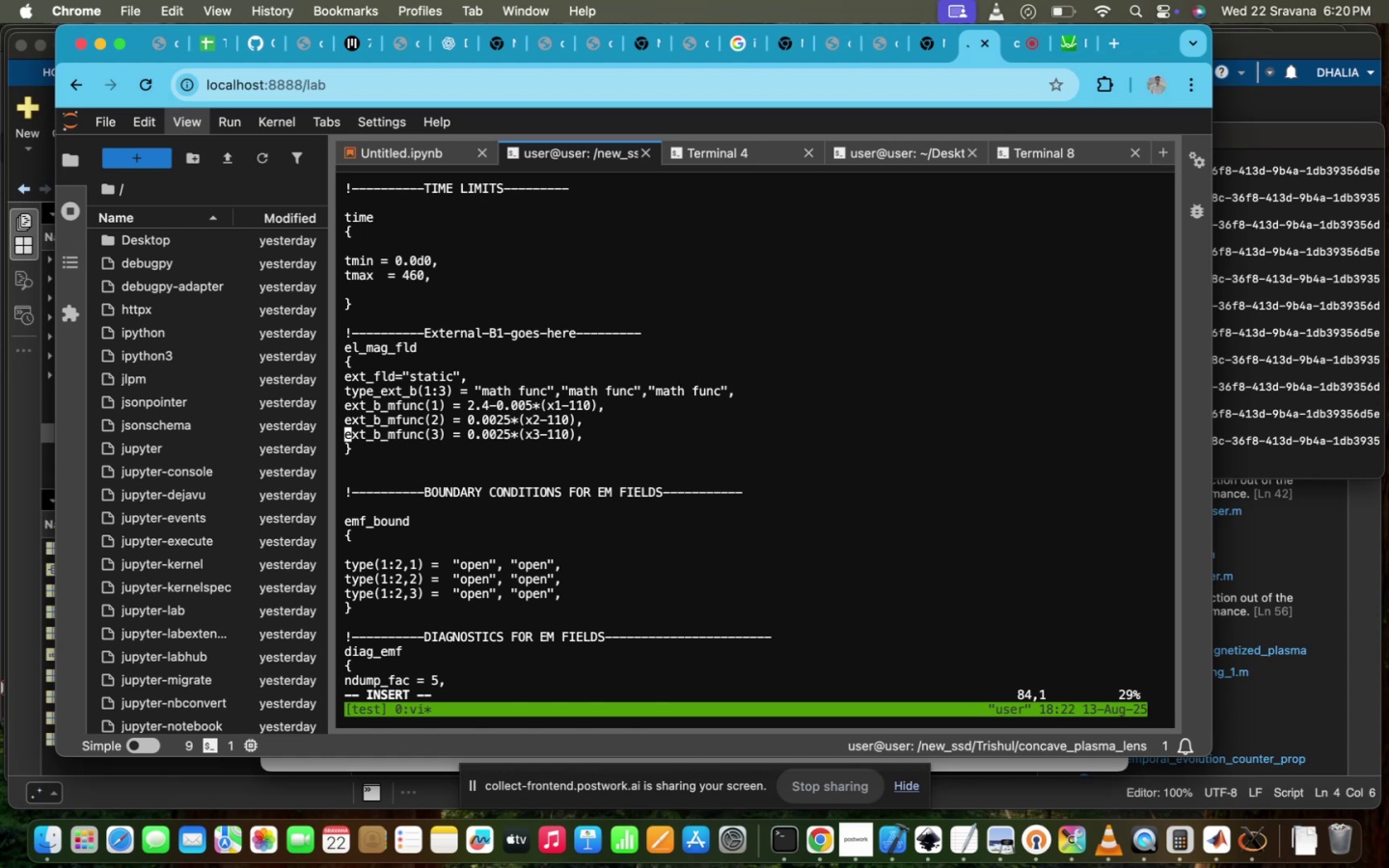 
hold_key(key=ShiftRight, duration=0.35)
 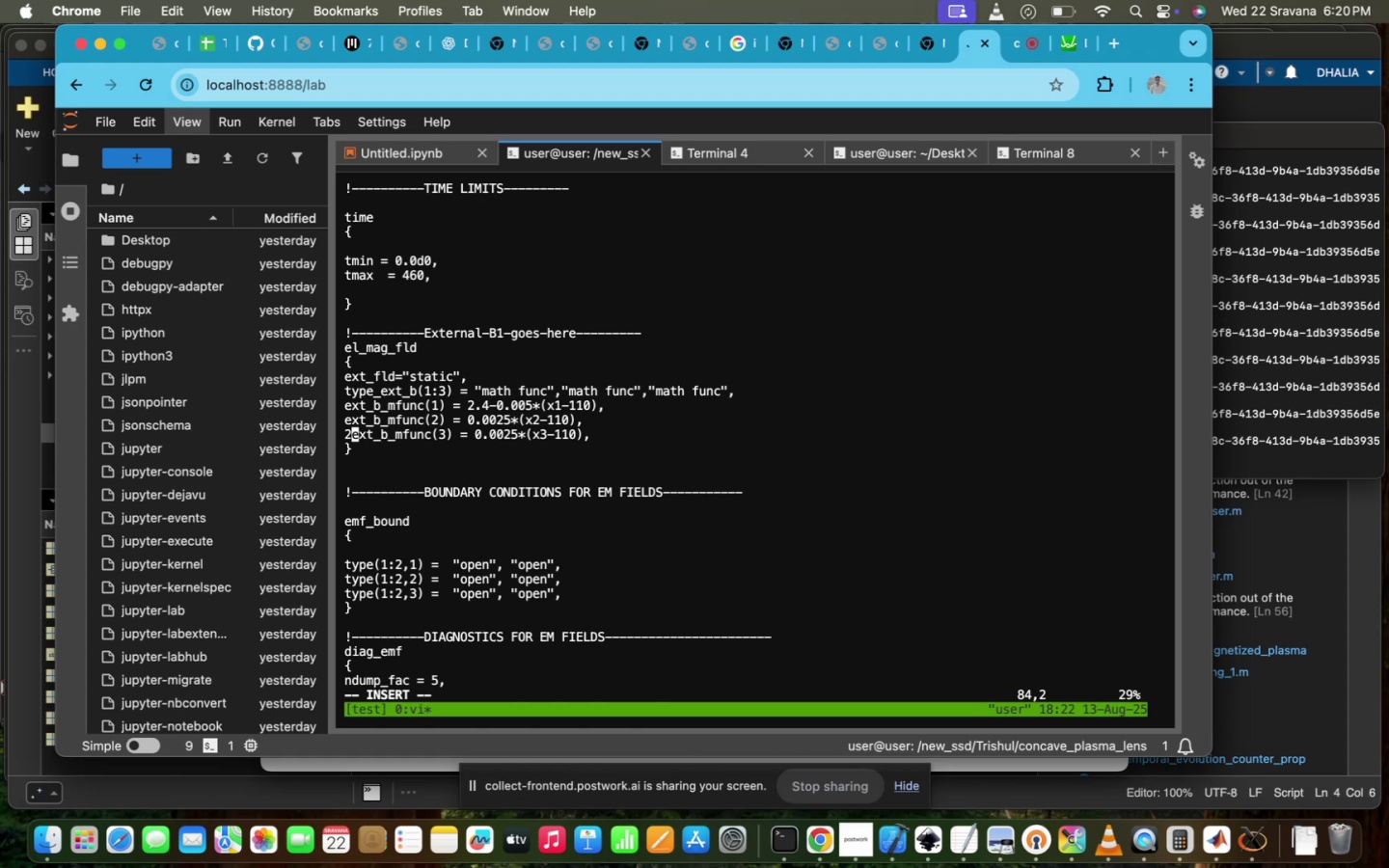 
key(Backspace)
 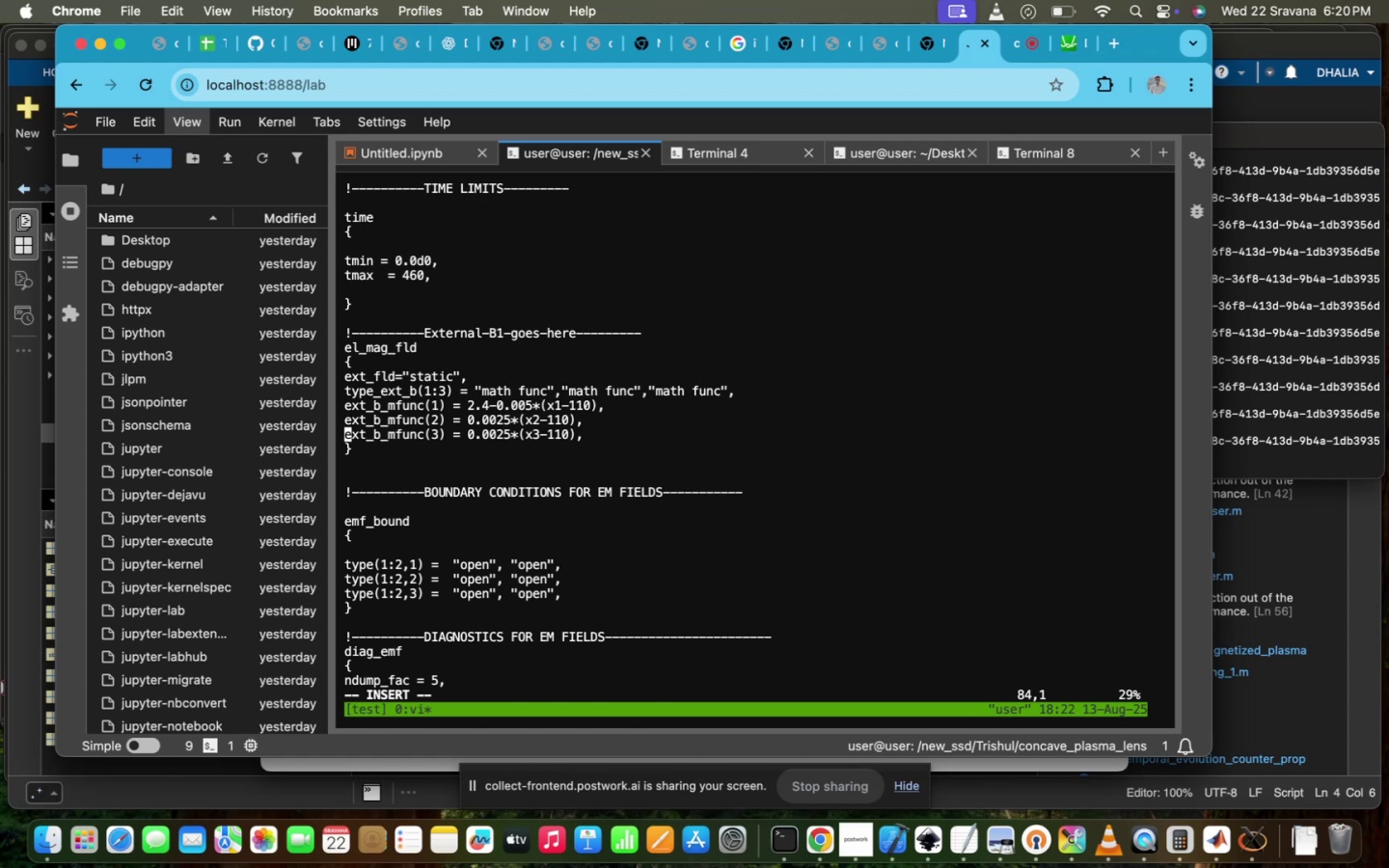 
key(Shift+1)
 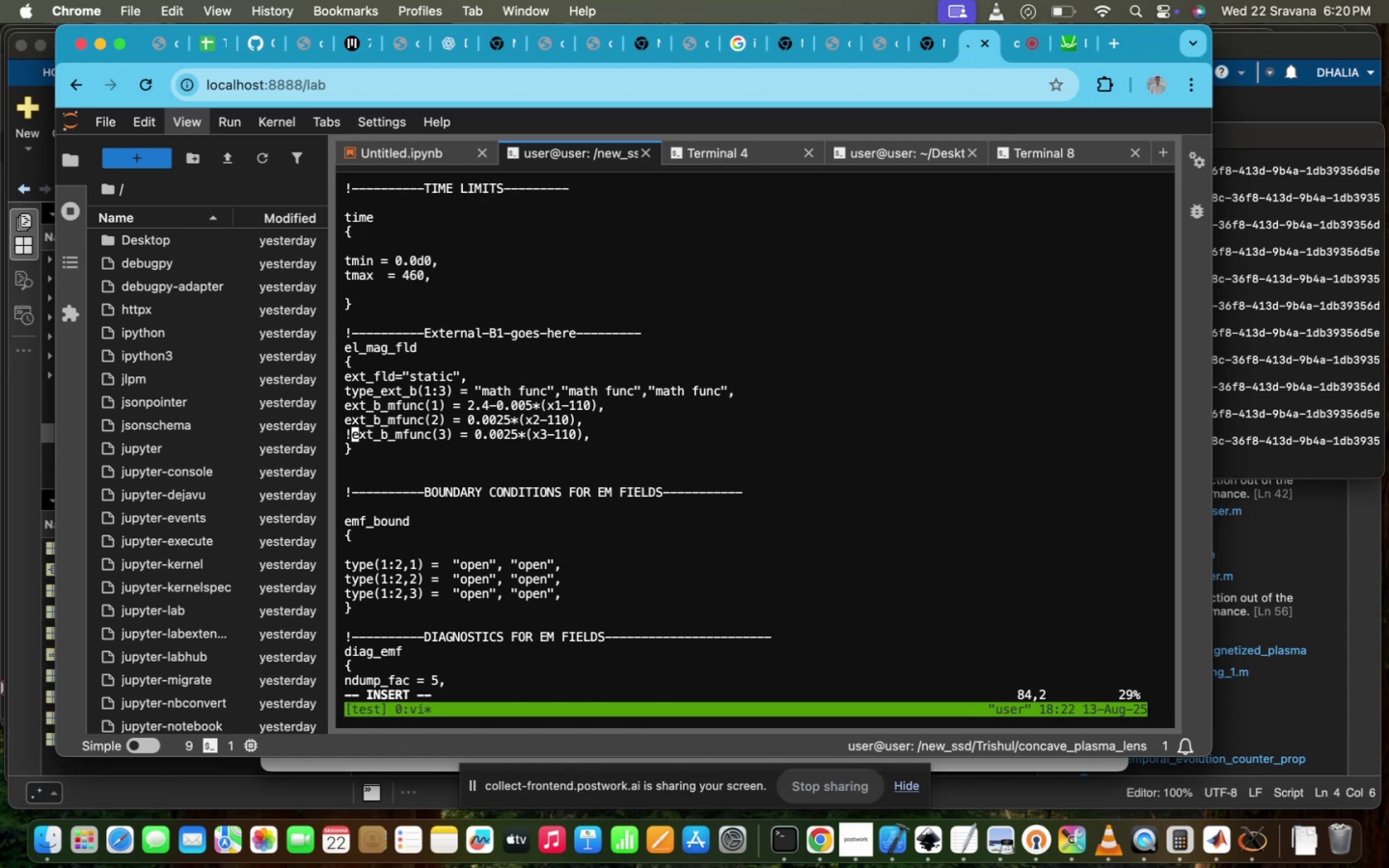 
key(ArrowUp)
 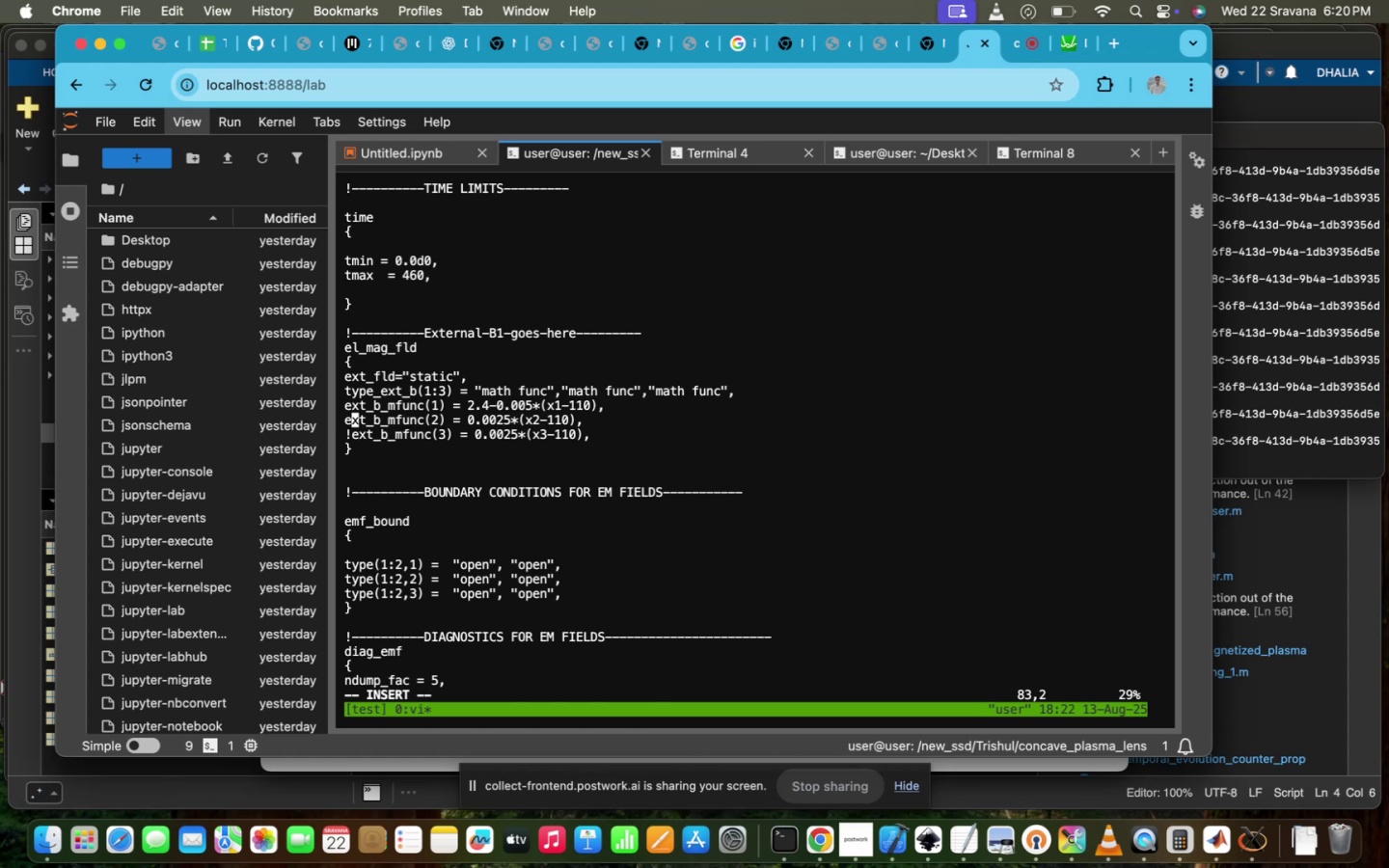 
hold_key(key=ArrowRight, duration=1.5)
 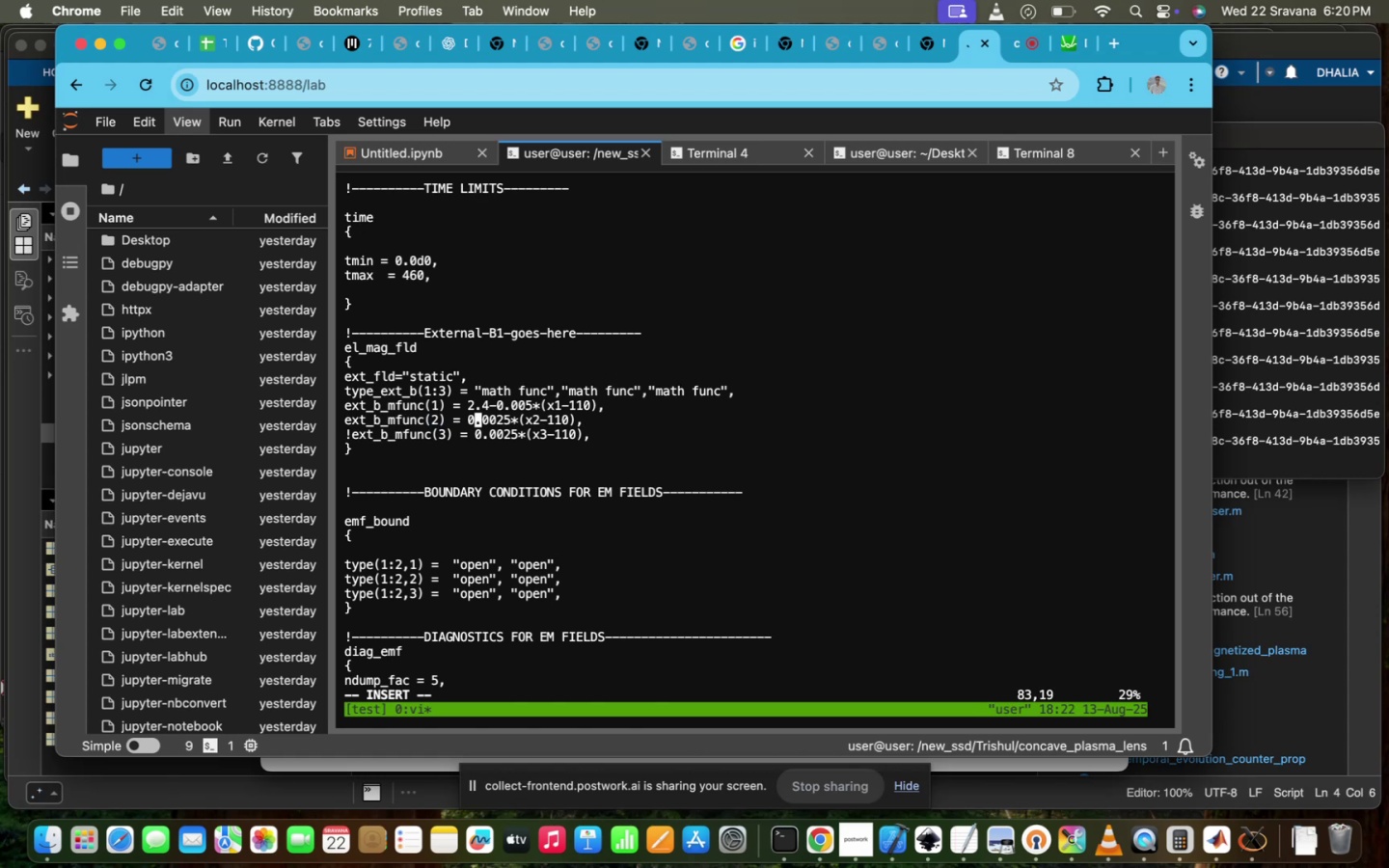 
hold_key(key=ArrowRight, duration=0.32)
 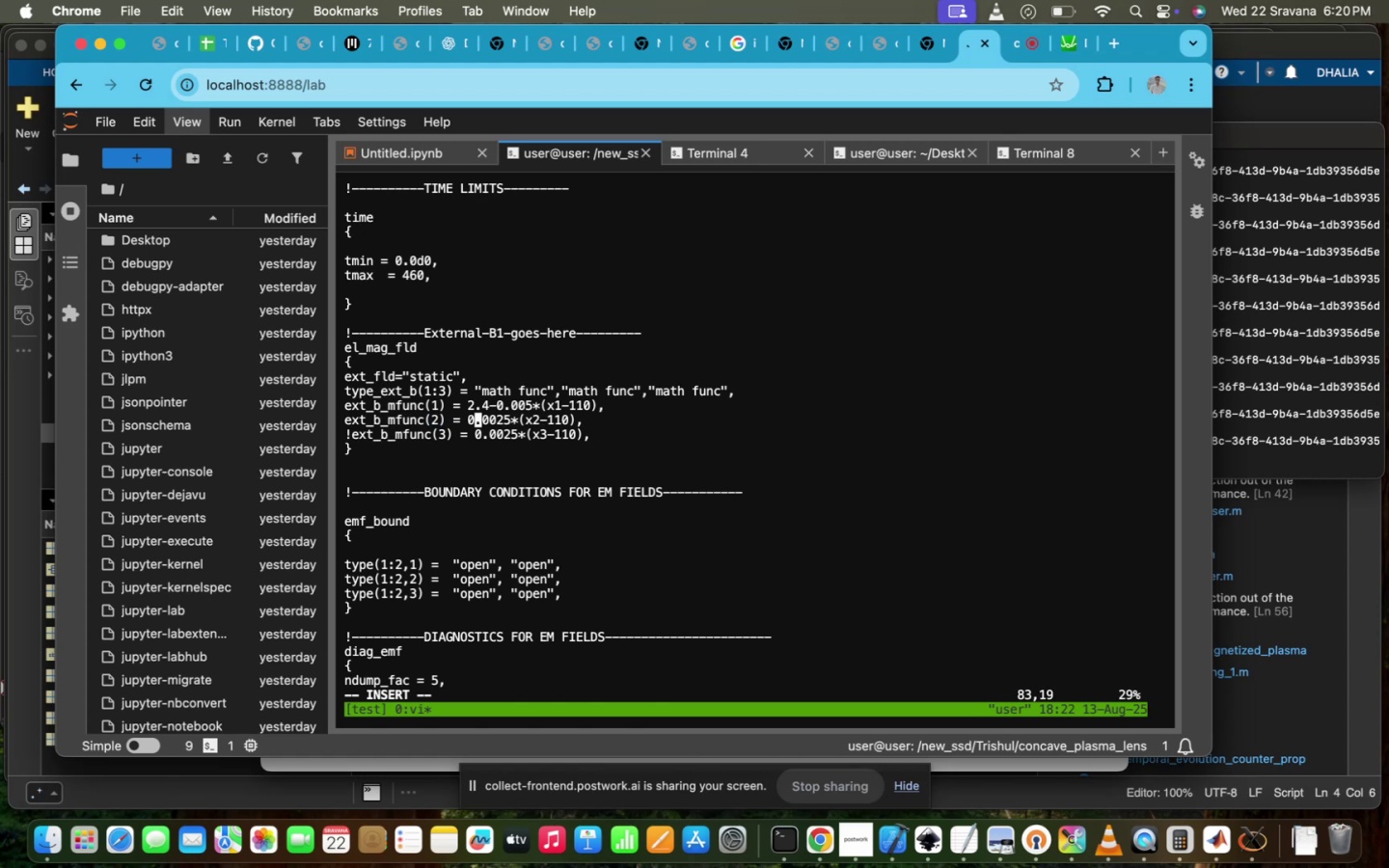 
key(ArrowUp)
 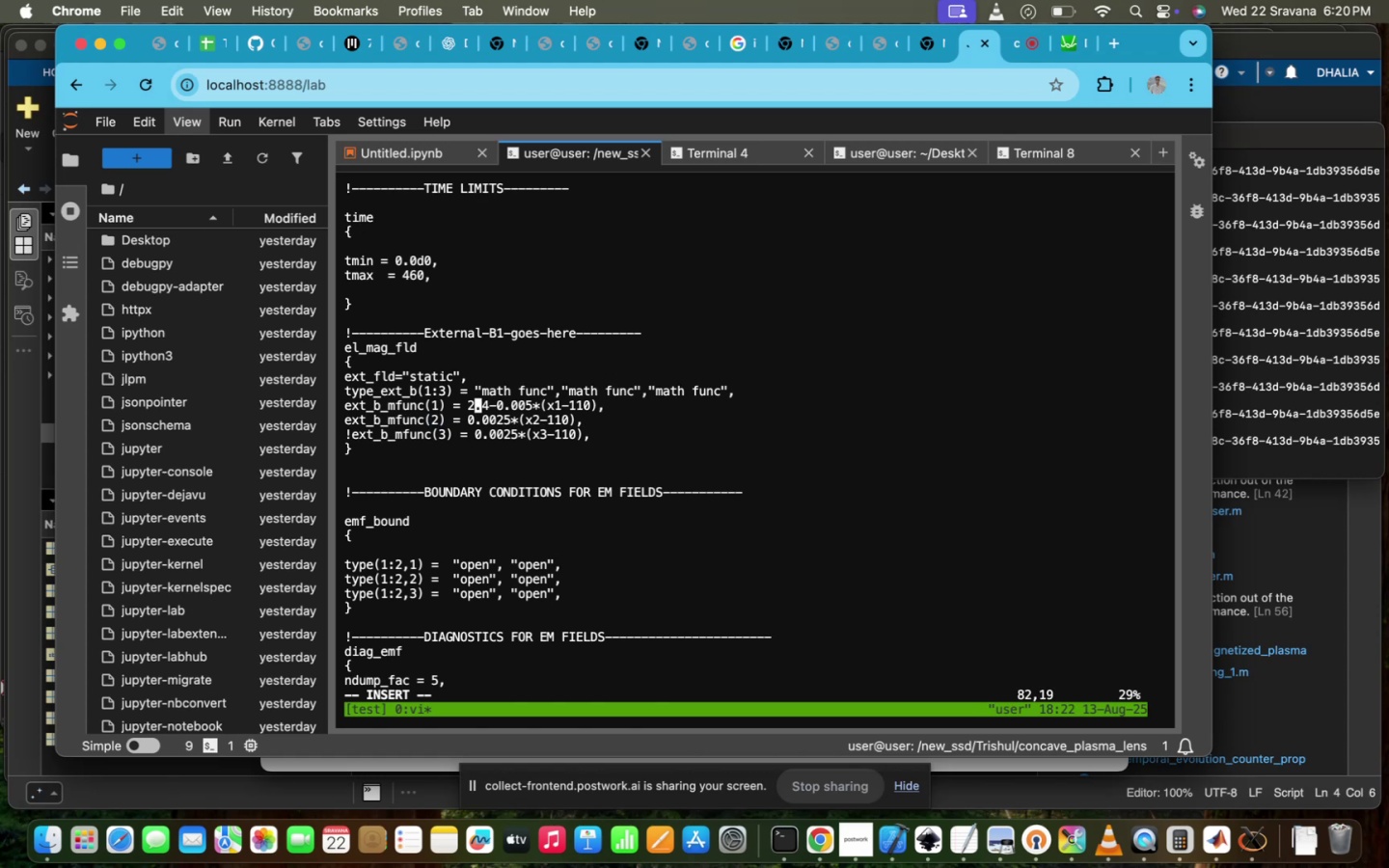 
key(ArrowRight)
 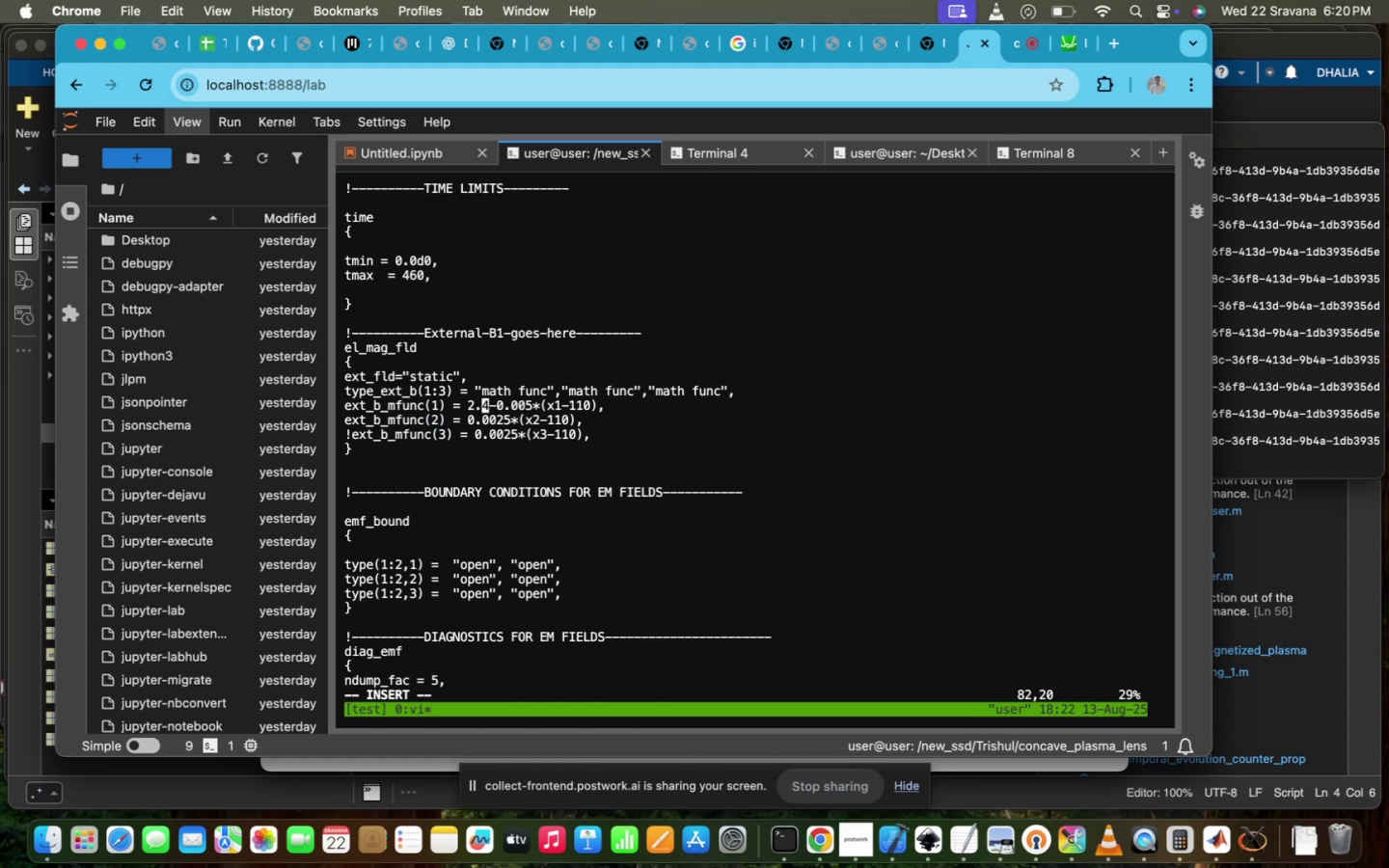 
key(ArrowDown)
 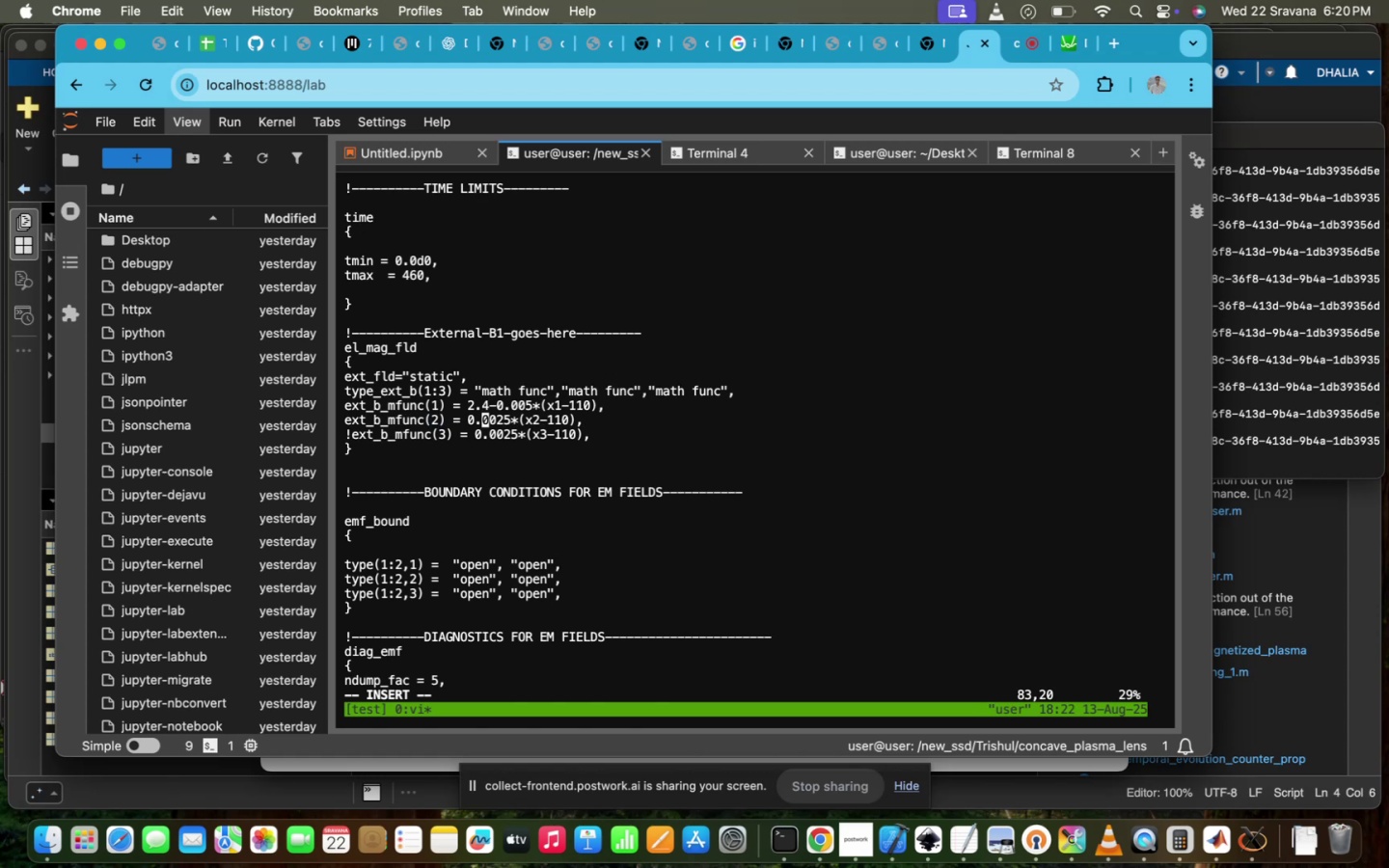 
key(ArrowRight)
 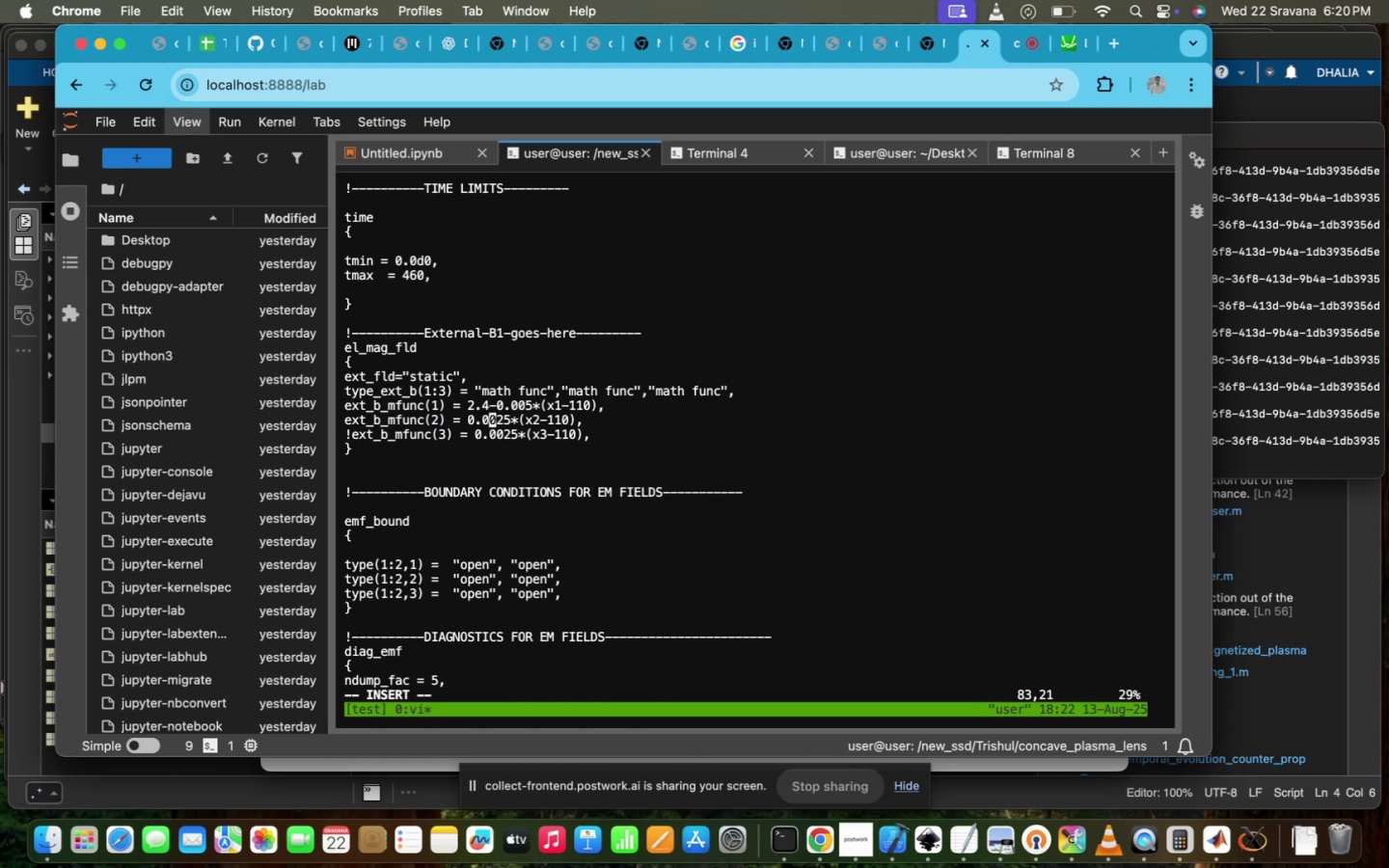 
key(ArrowRight)
 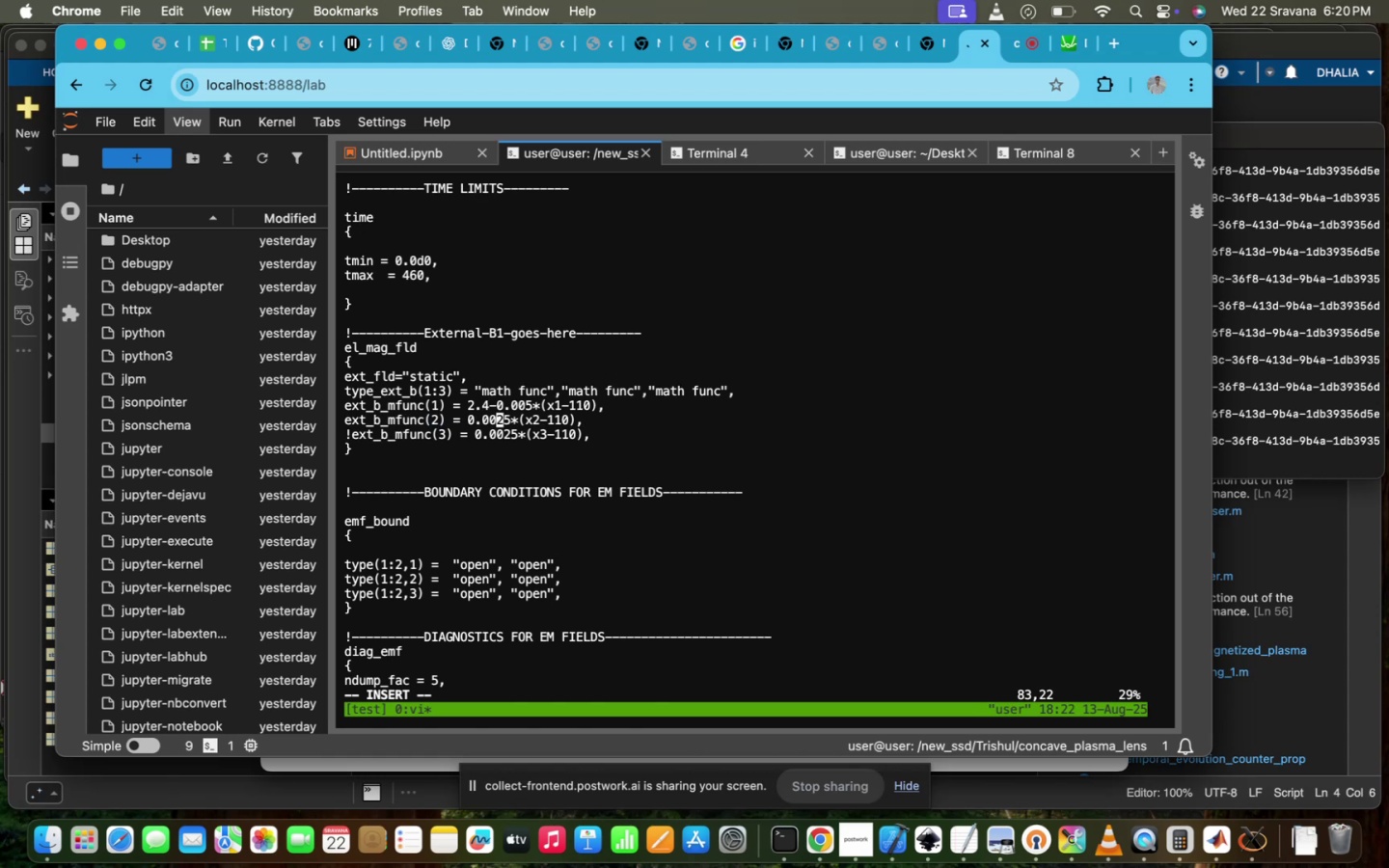 
key(ArrowRight)
 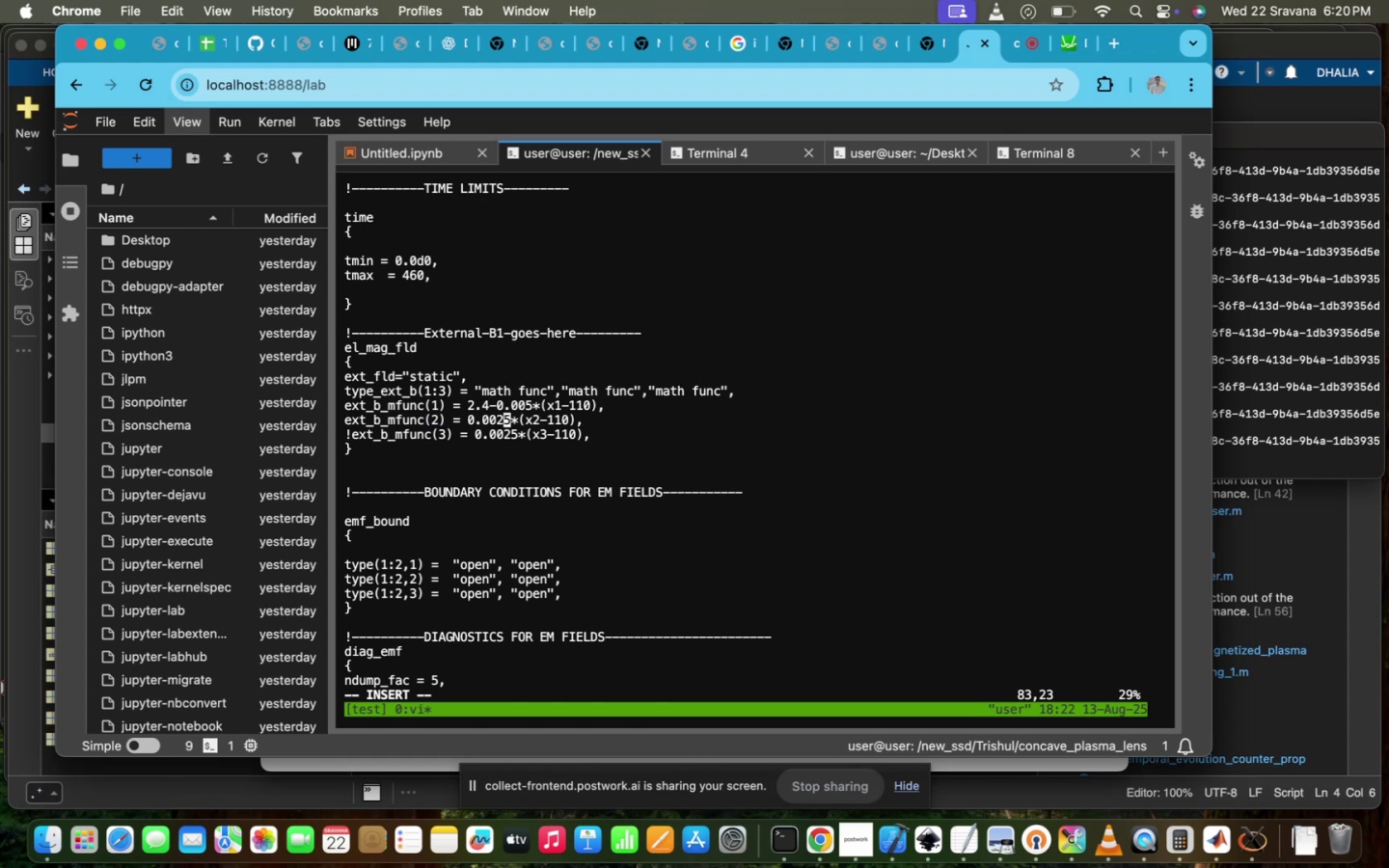 
key(Backspace)
 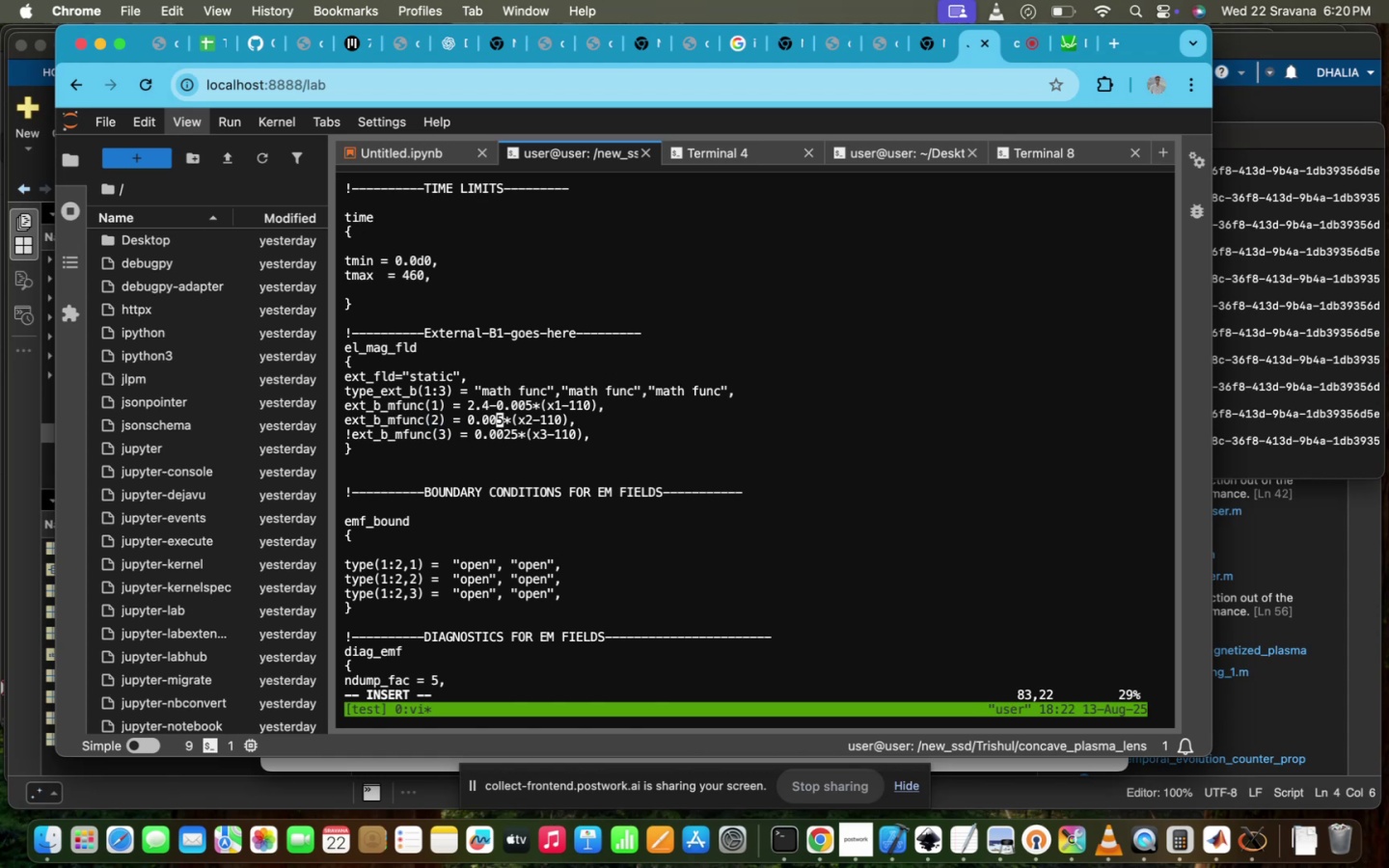 
key(ArrowUp)
 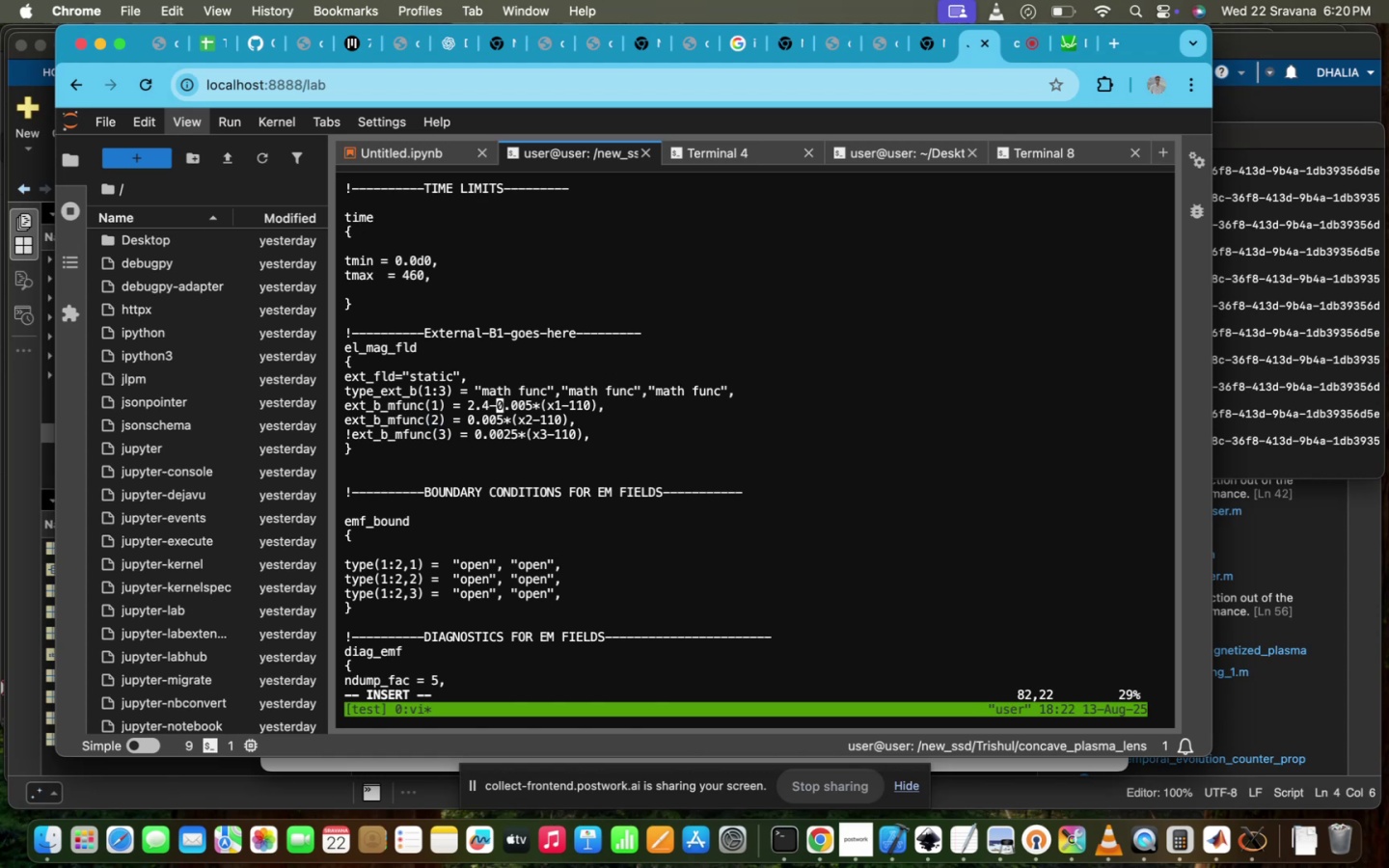 
key(ArrowRight)
 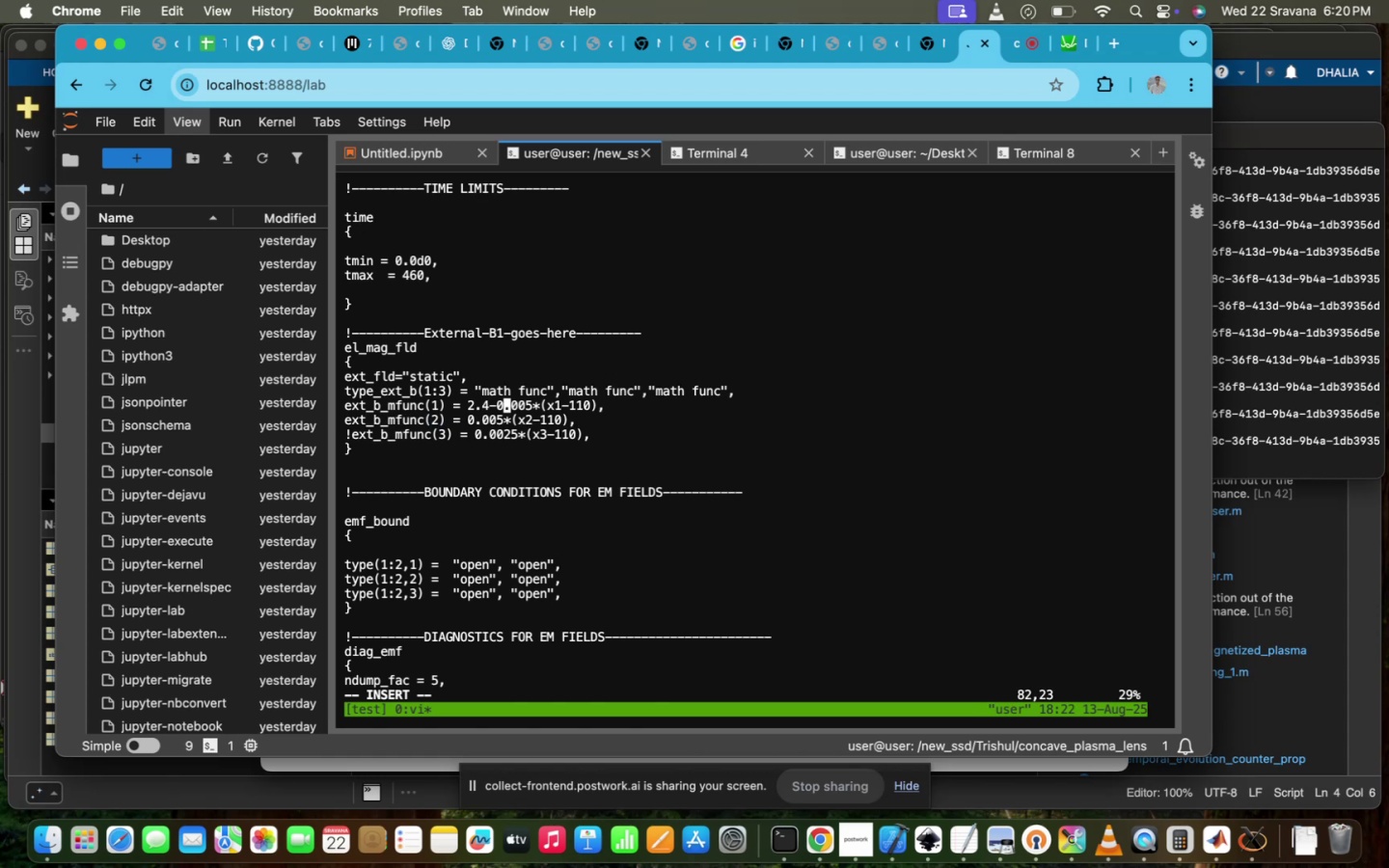 
hold_key(key=ArrowRight, duration=0.5)
 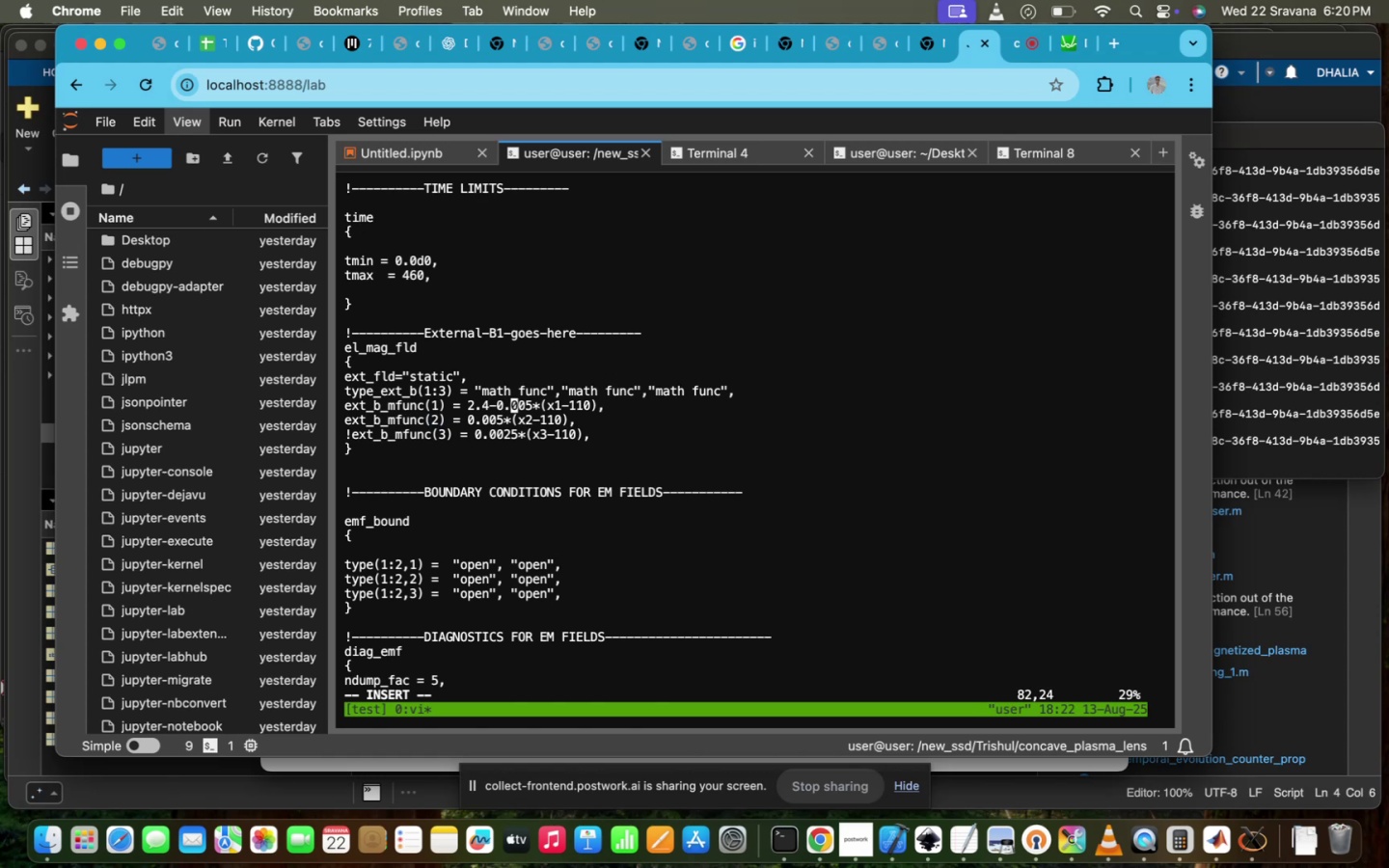 
key(ArrowUp)
 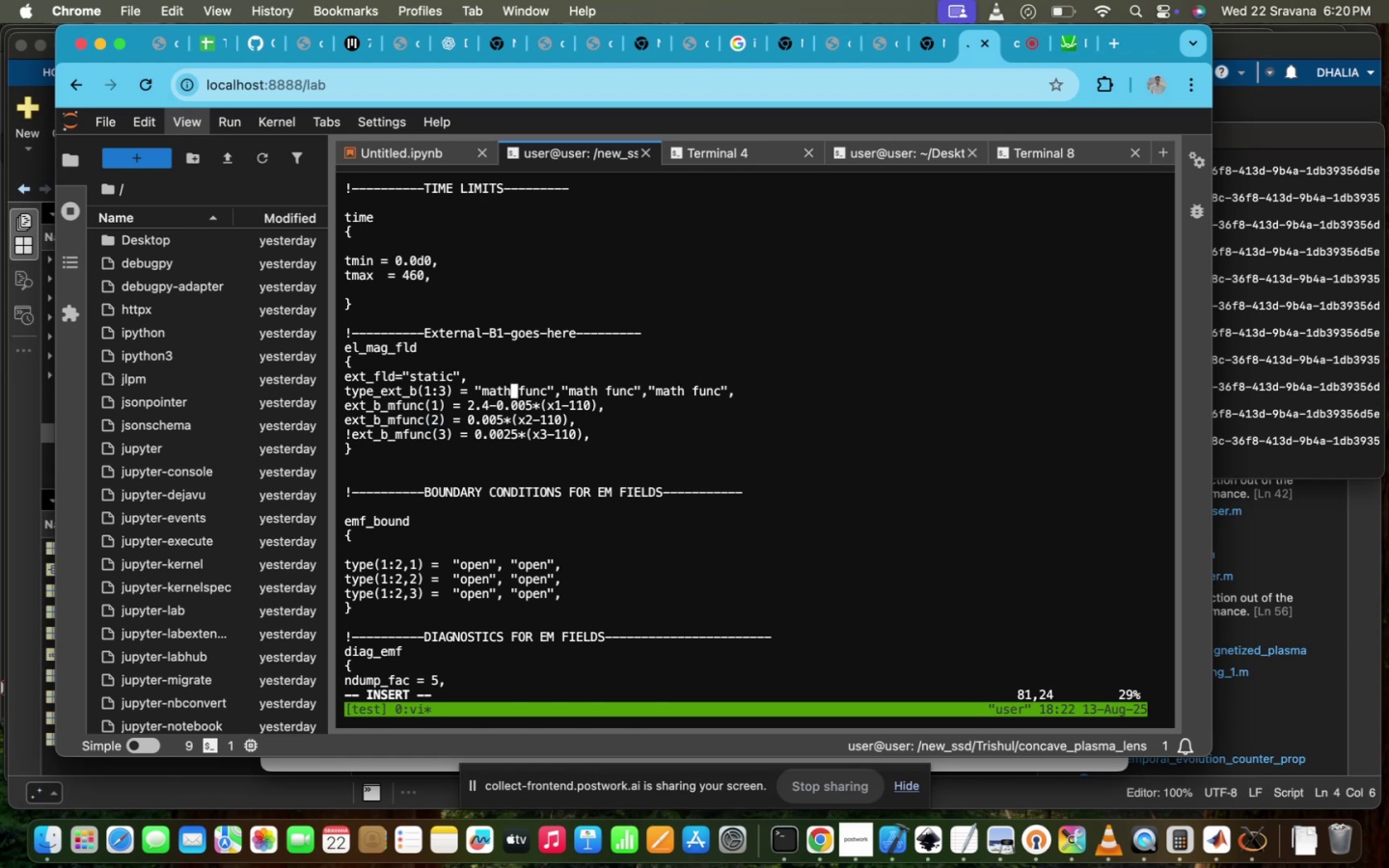 
hold_key(key=ArrowRight, duration=1.5)
 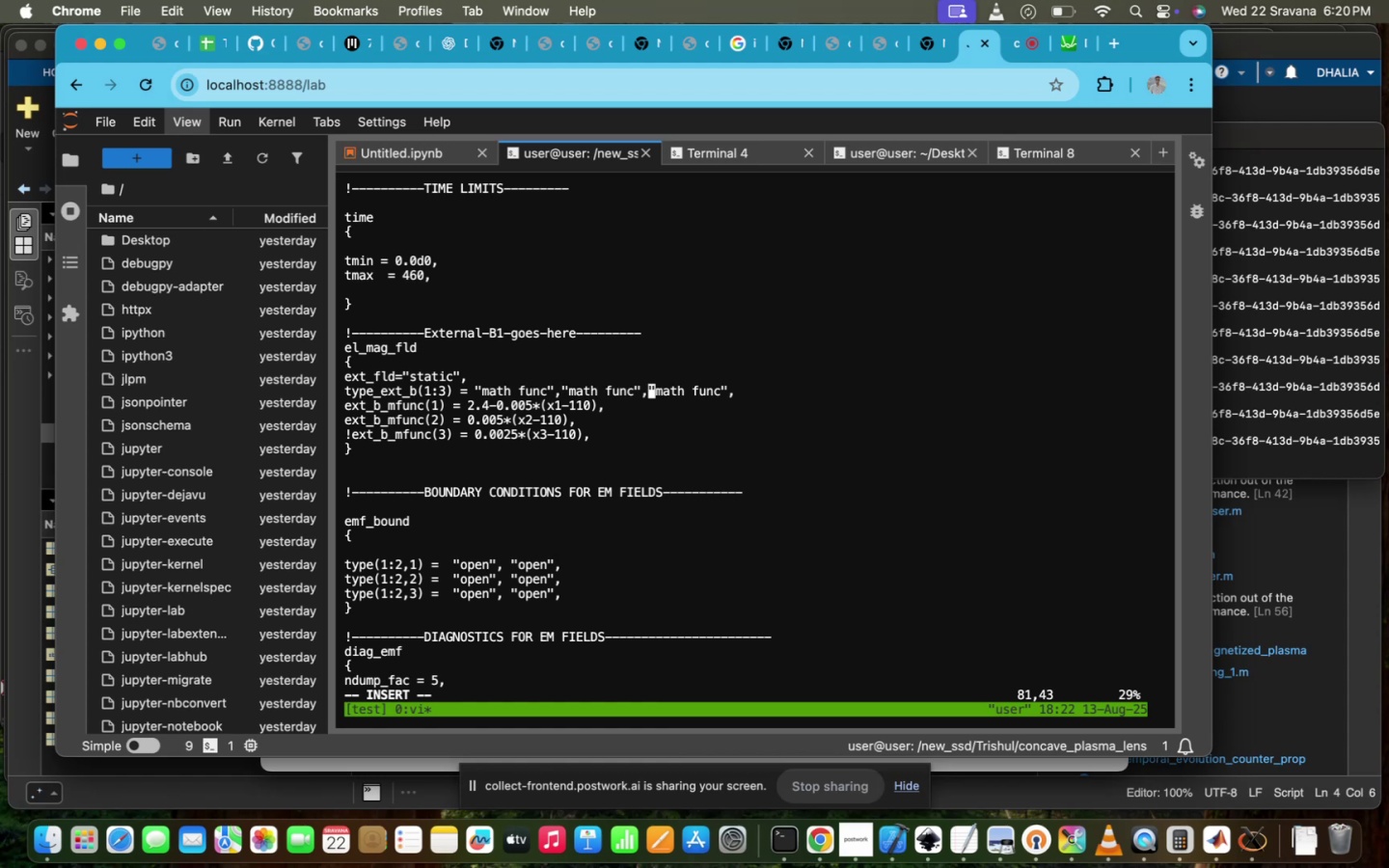 
hold_key(key=ArrowRight, duration=1.42)
 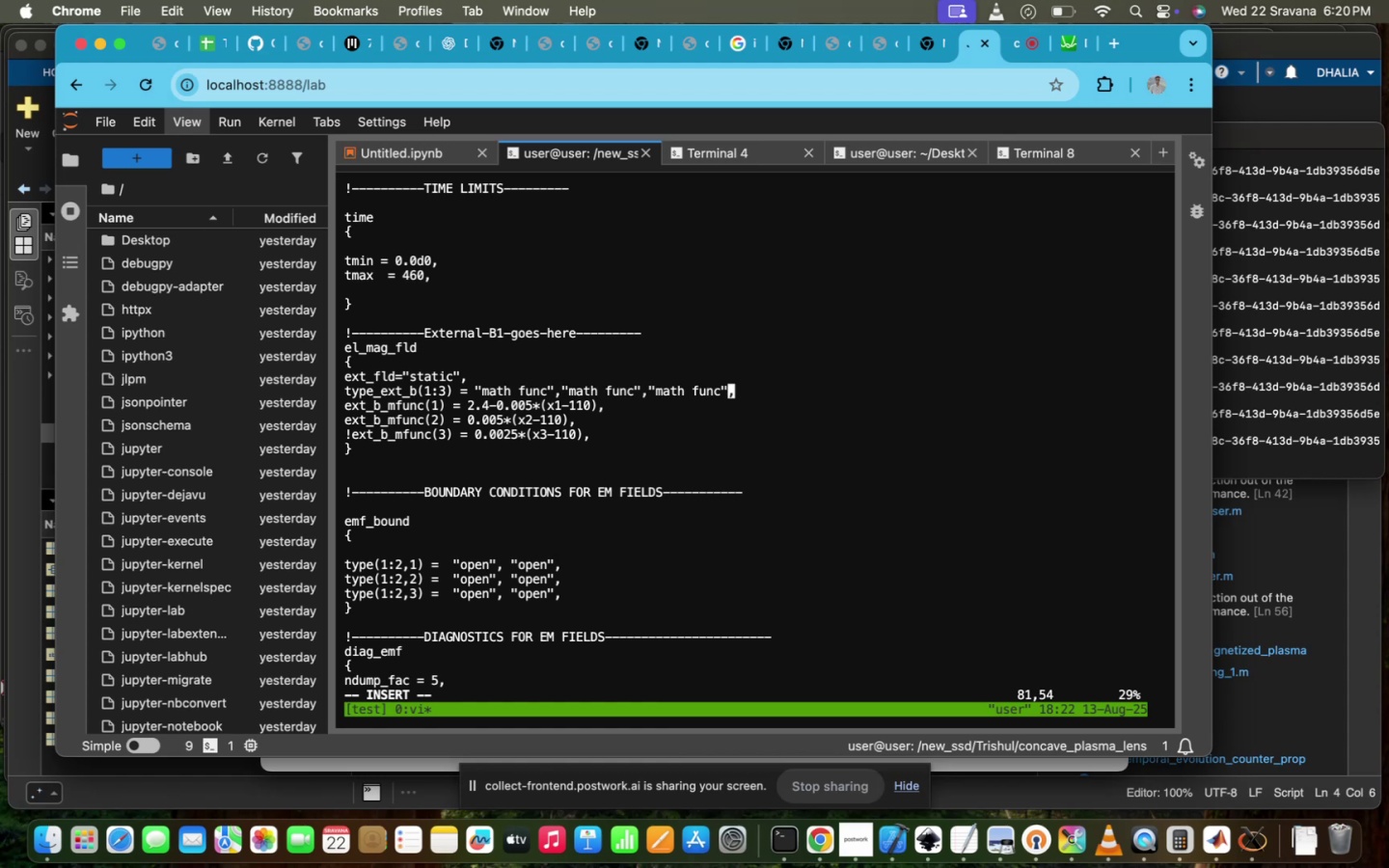 
hold_key(key=Backspace, duration=1.11)
 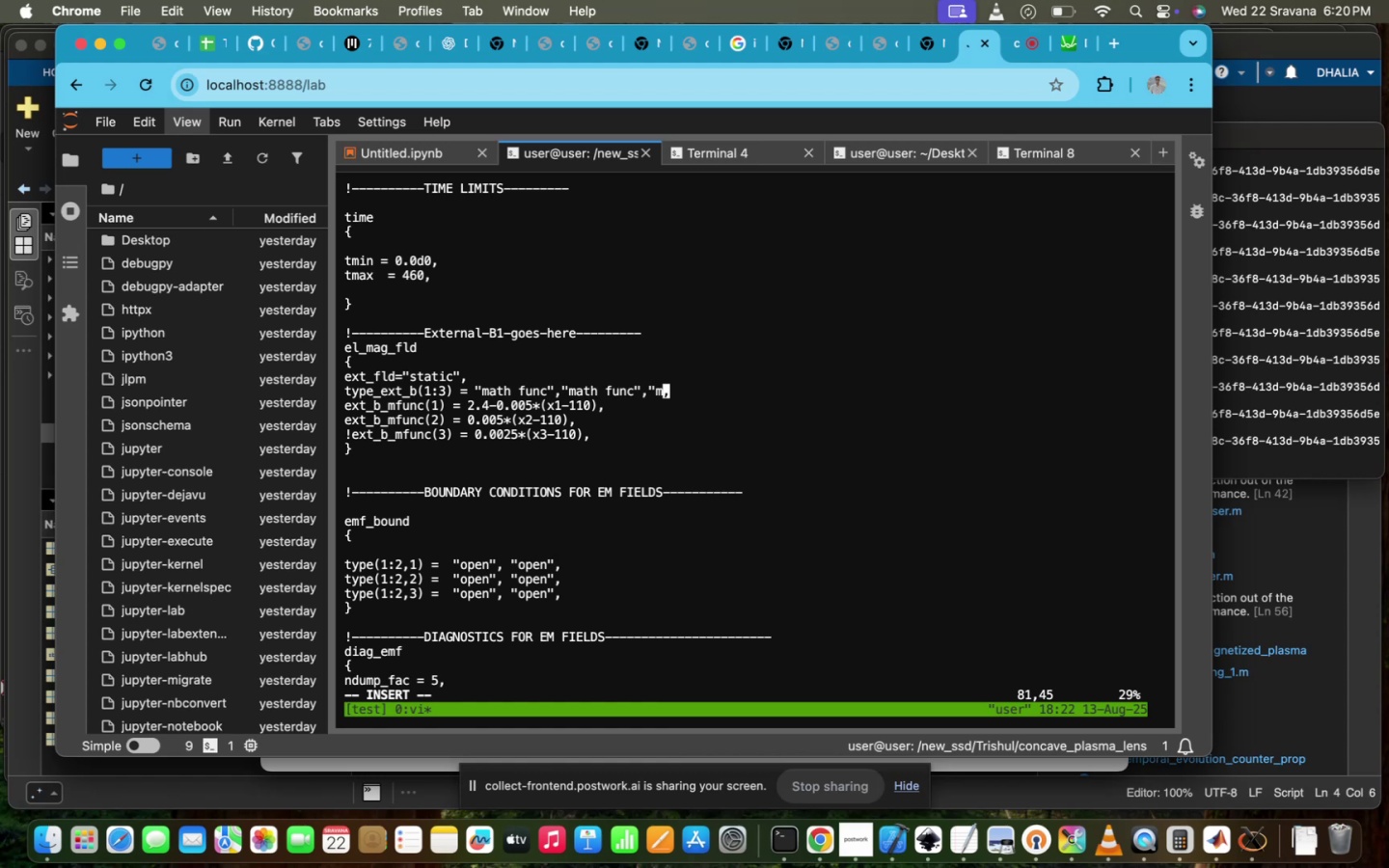 
key(Backspace)
 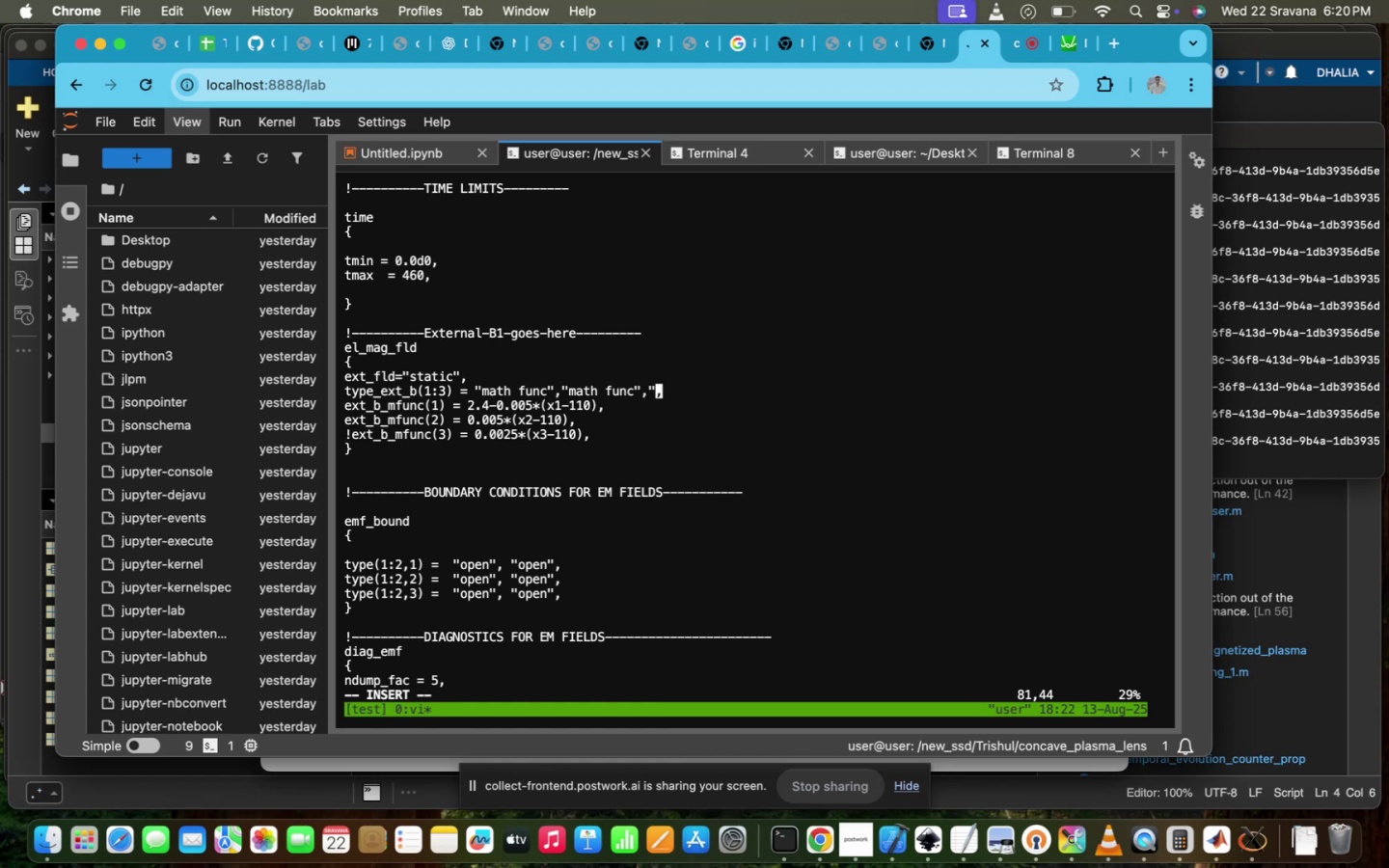 
key(Backspace)
 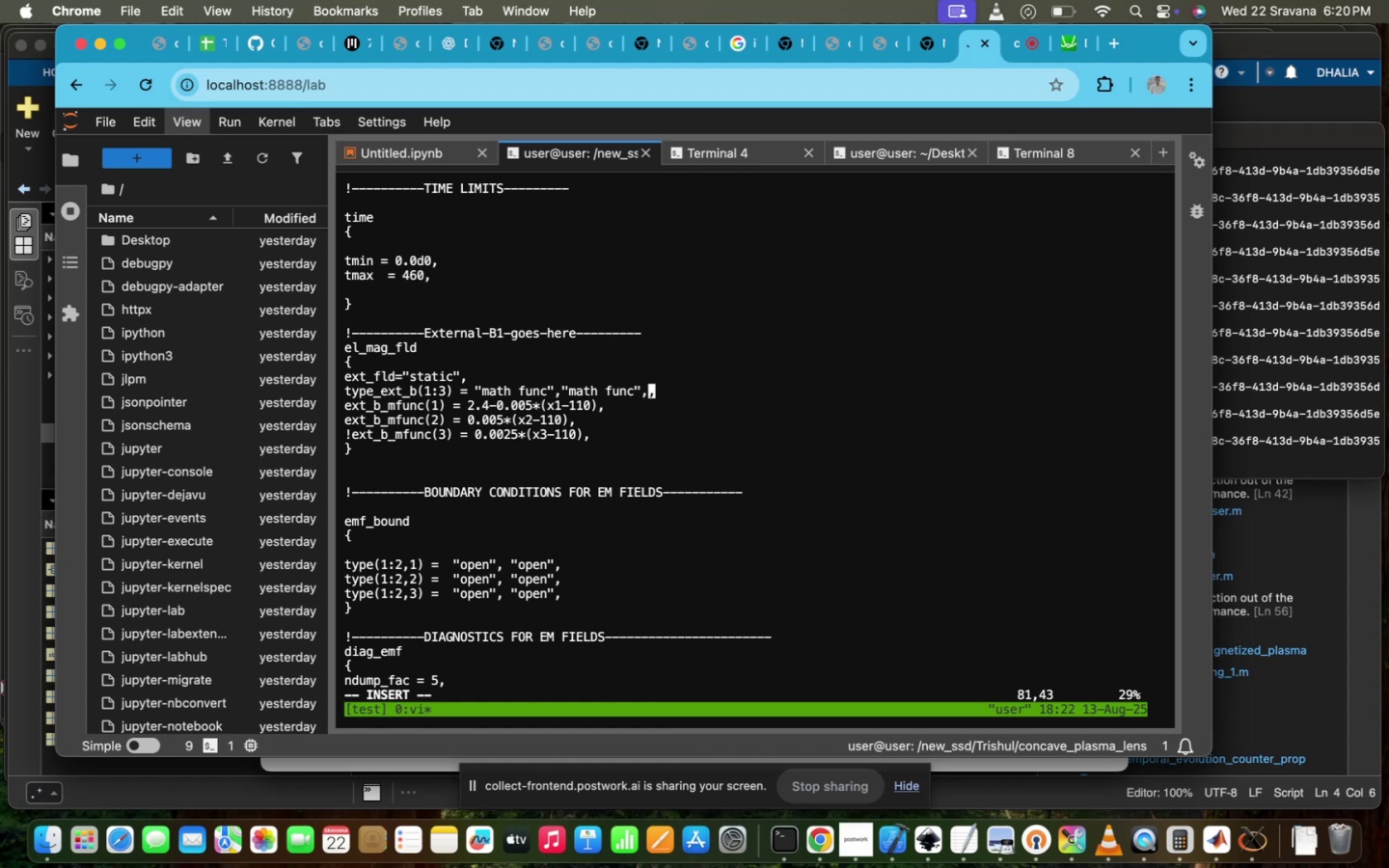 
key(Backspace)
 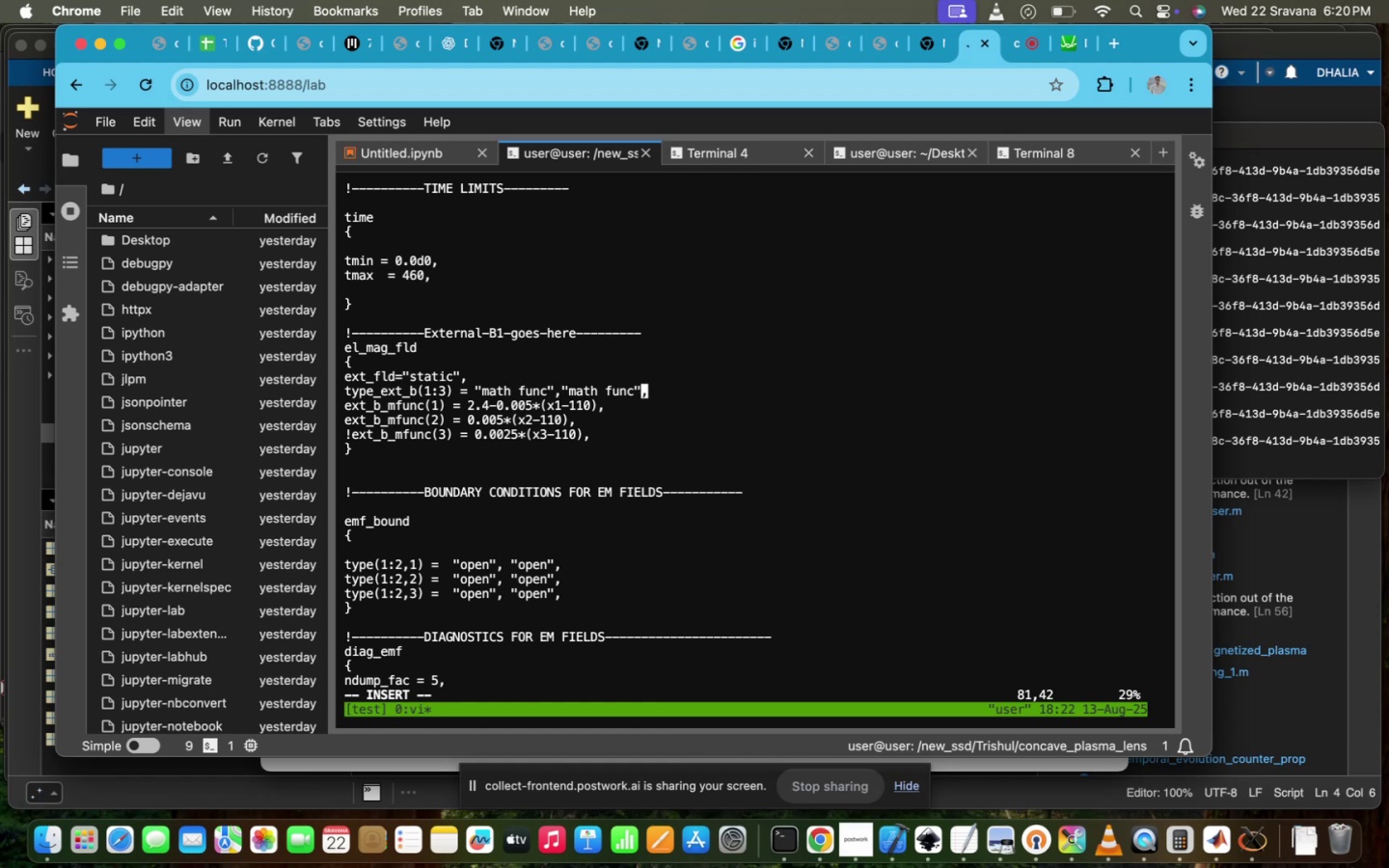 
scroll: coordinate [881, 271], scroll_direction: down, amount: 21.0
 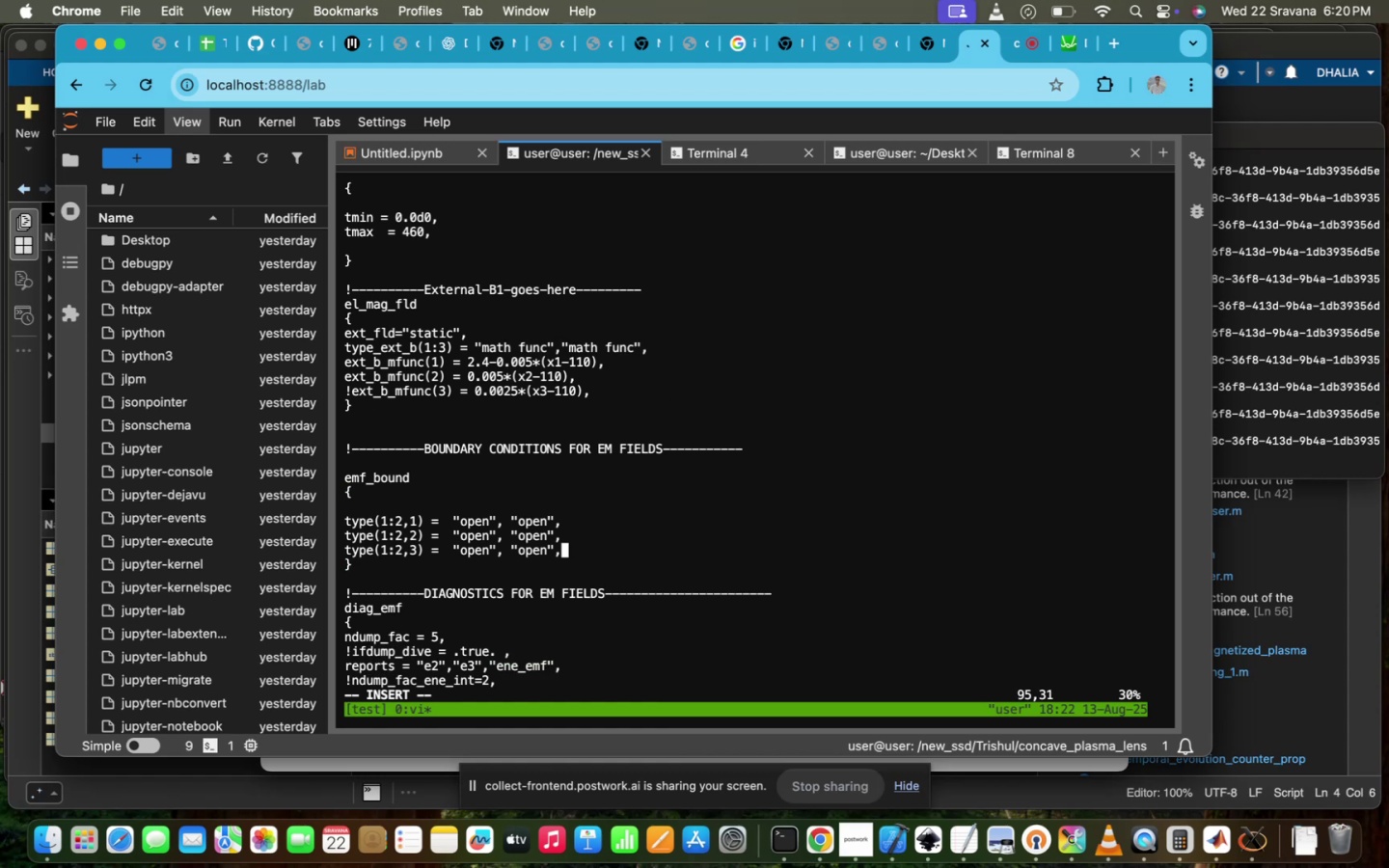 
hold_key(key=ArrowLeft, duration=1.5)
 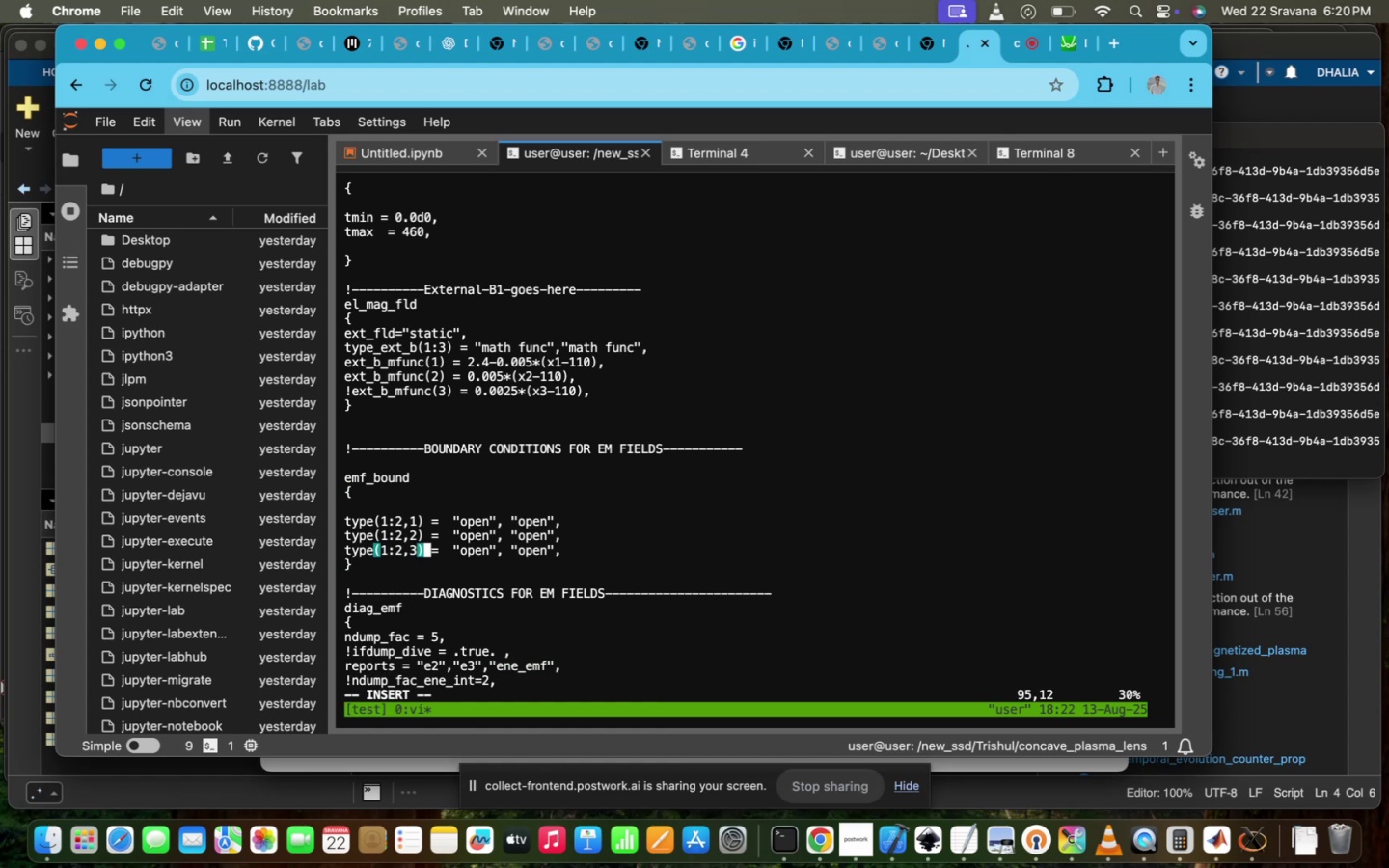 
hold_key(key=ArrowLeft, duration=1.47)
 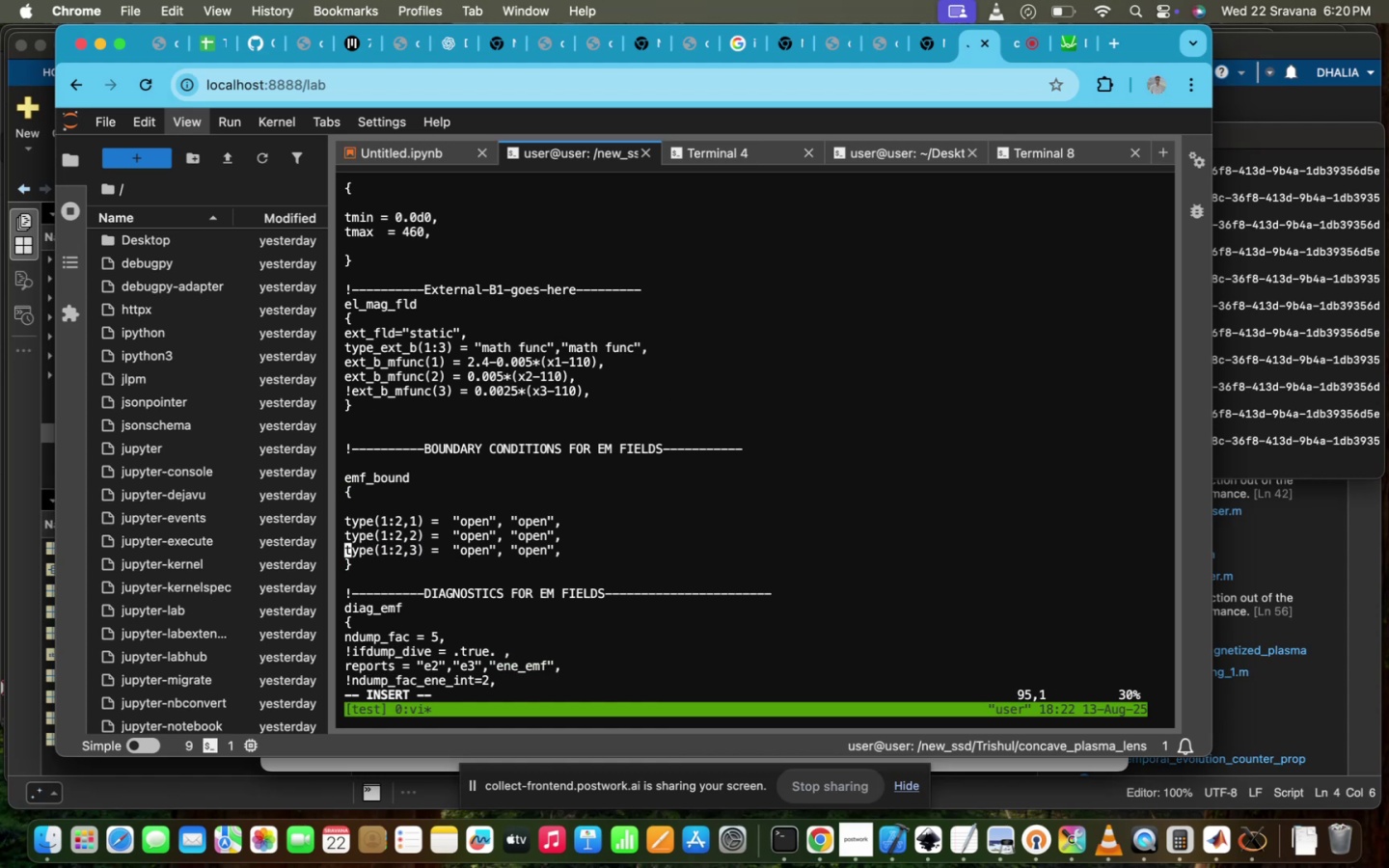 
key(Shift+1)
 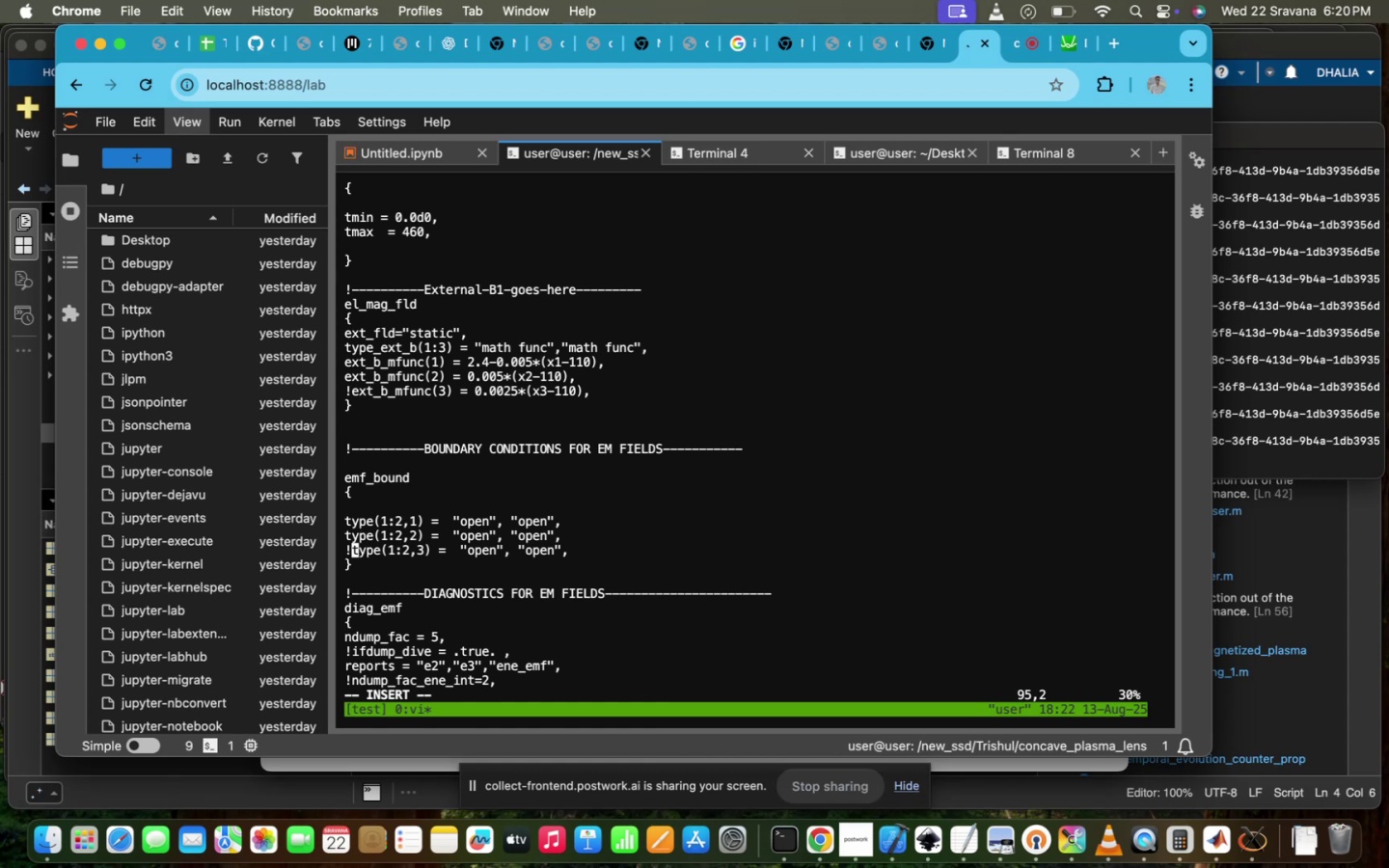 
scroll: coordinate [881, 271], scroll_direction: down, amount: 69.0
 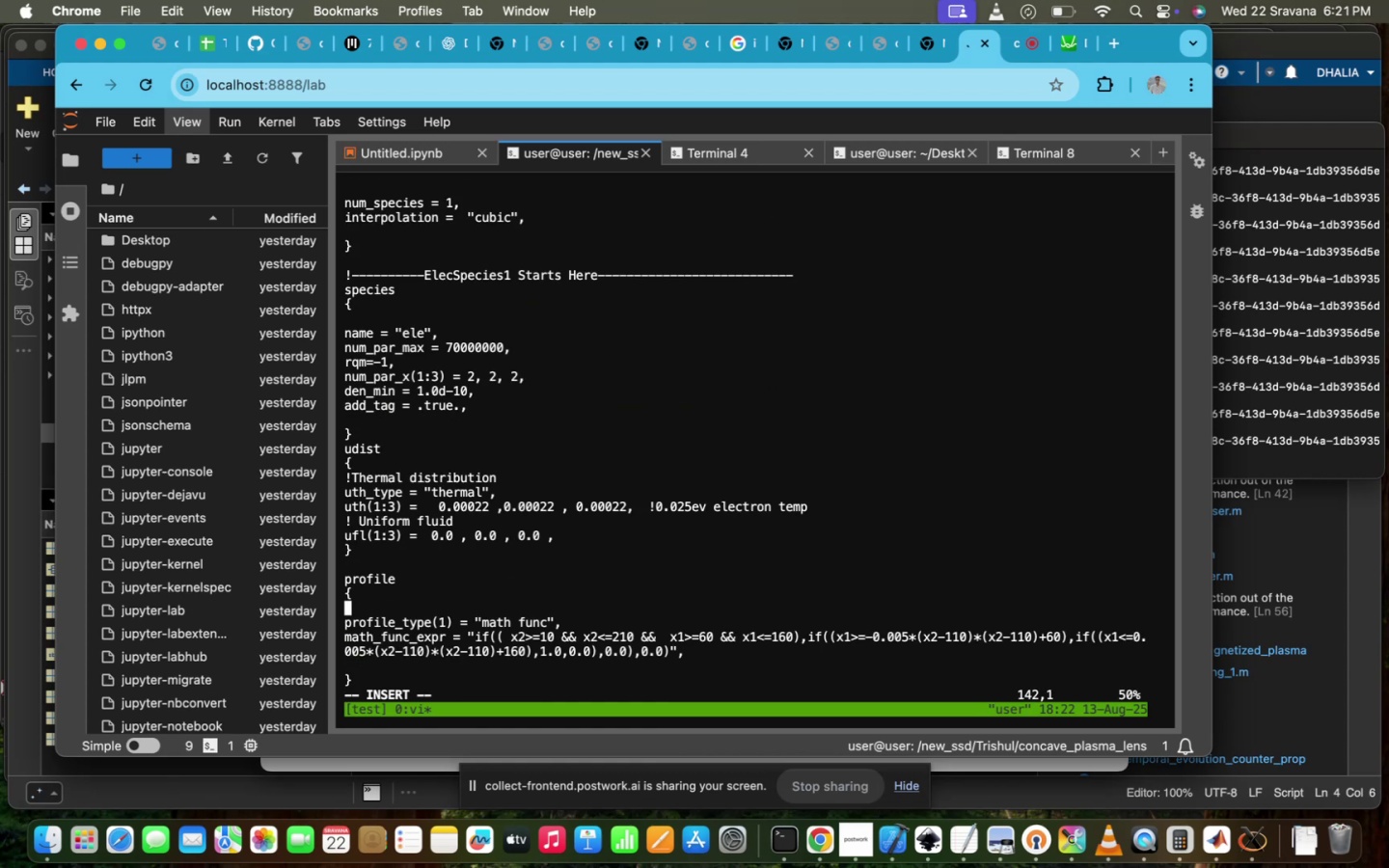 
scroll: coordinate [881, 271], scroll_direction: up, amount: 22.0
 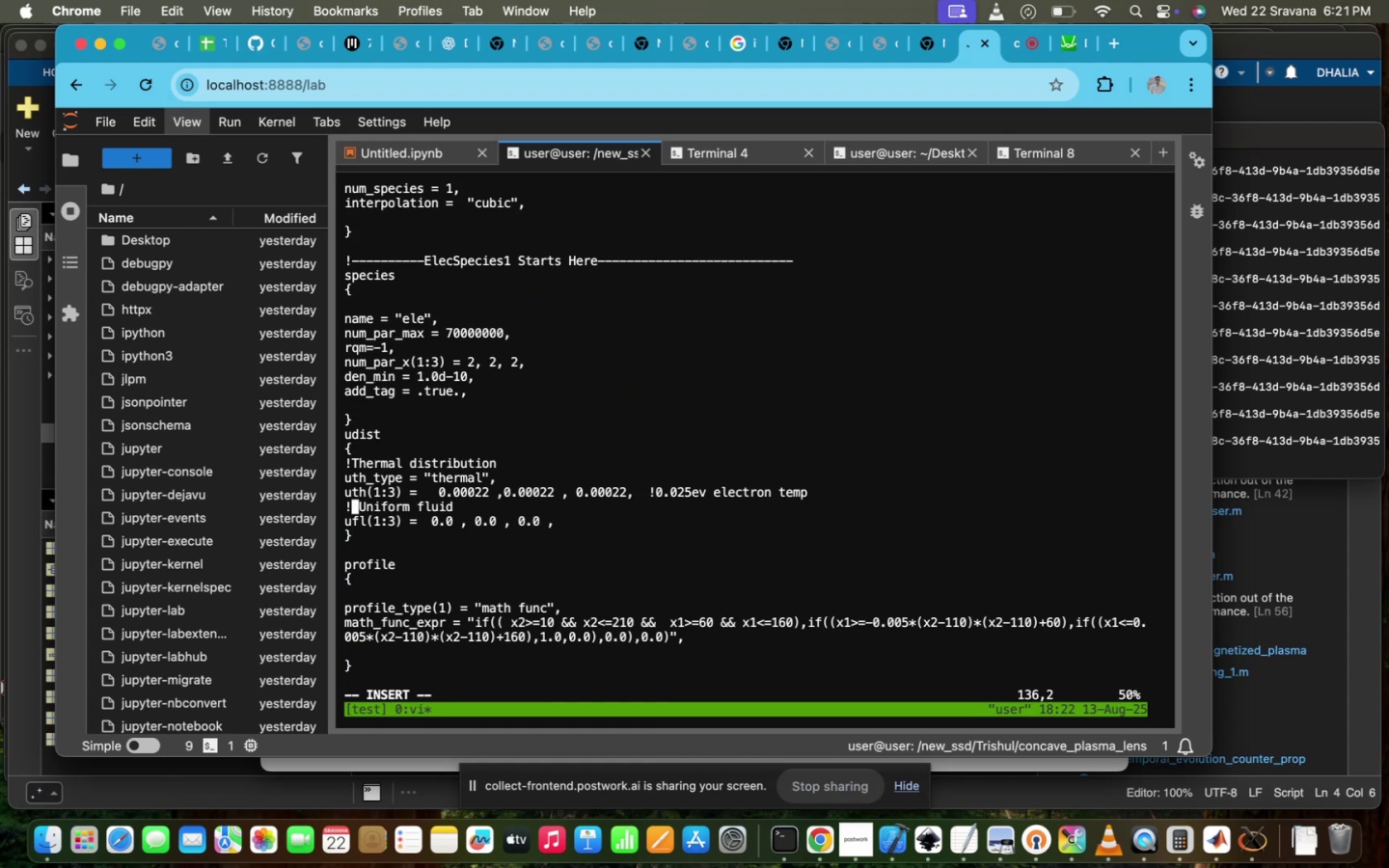 
scroll: coordinate [881, 271], scroll_direction: down, amount: 21.0
 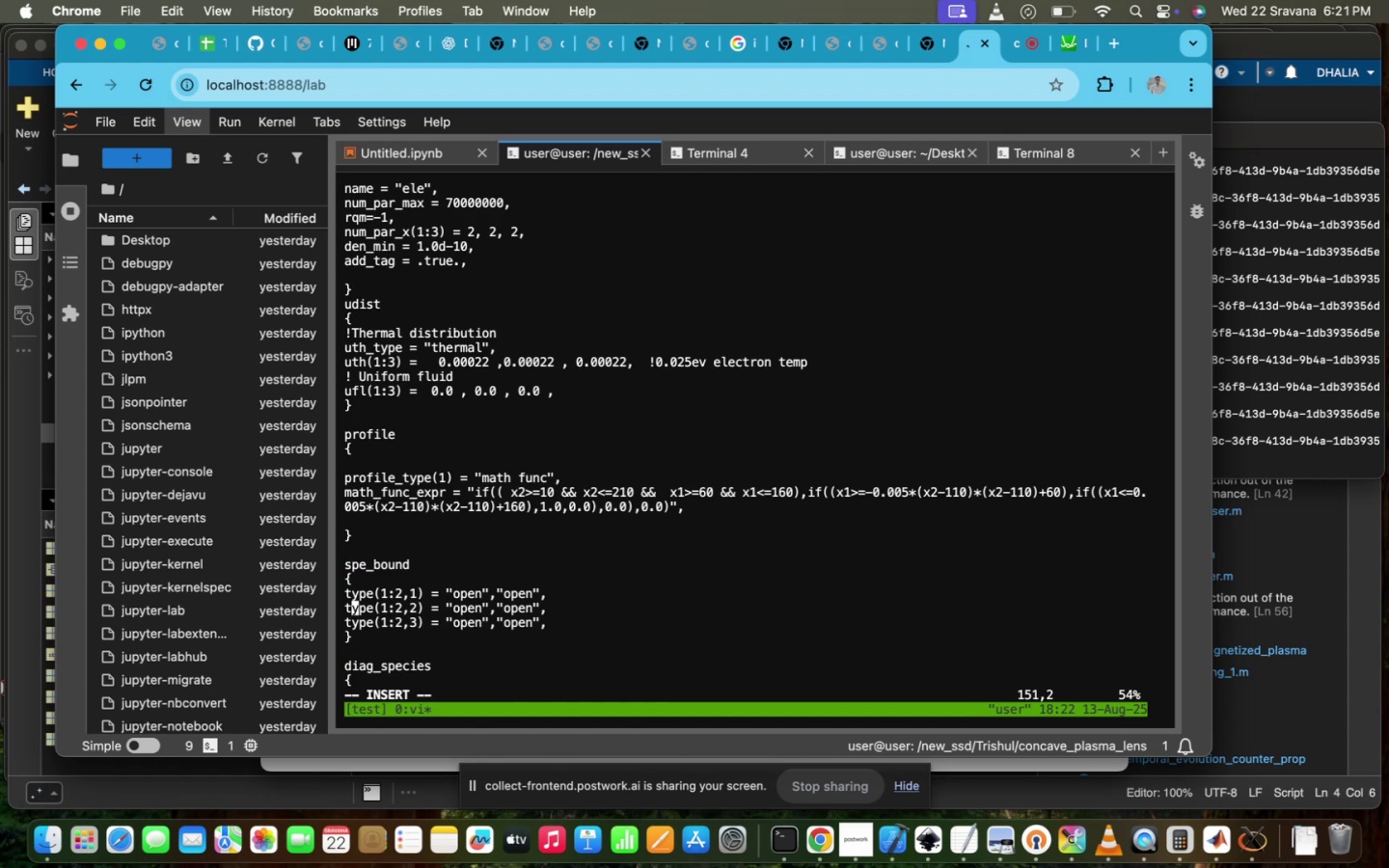 
scroll: coordinate [881, 271], scroll_direction: none, amount: 0.0
 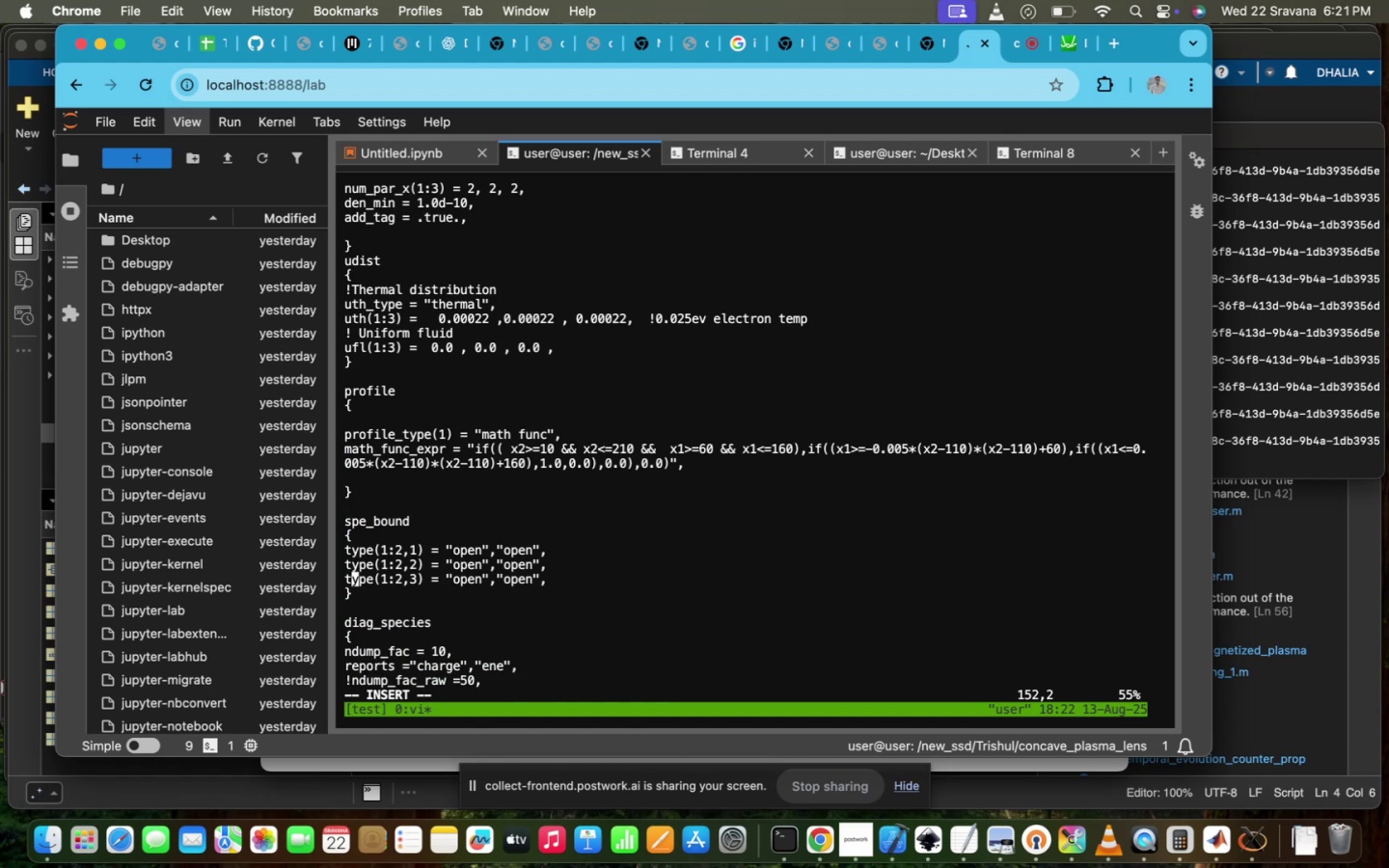 
key(ArrowLeft)
 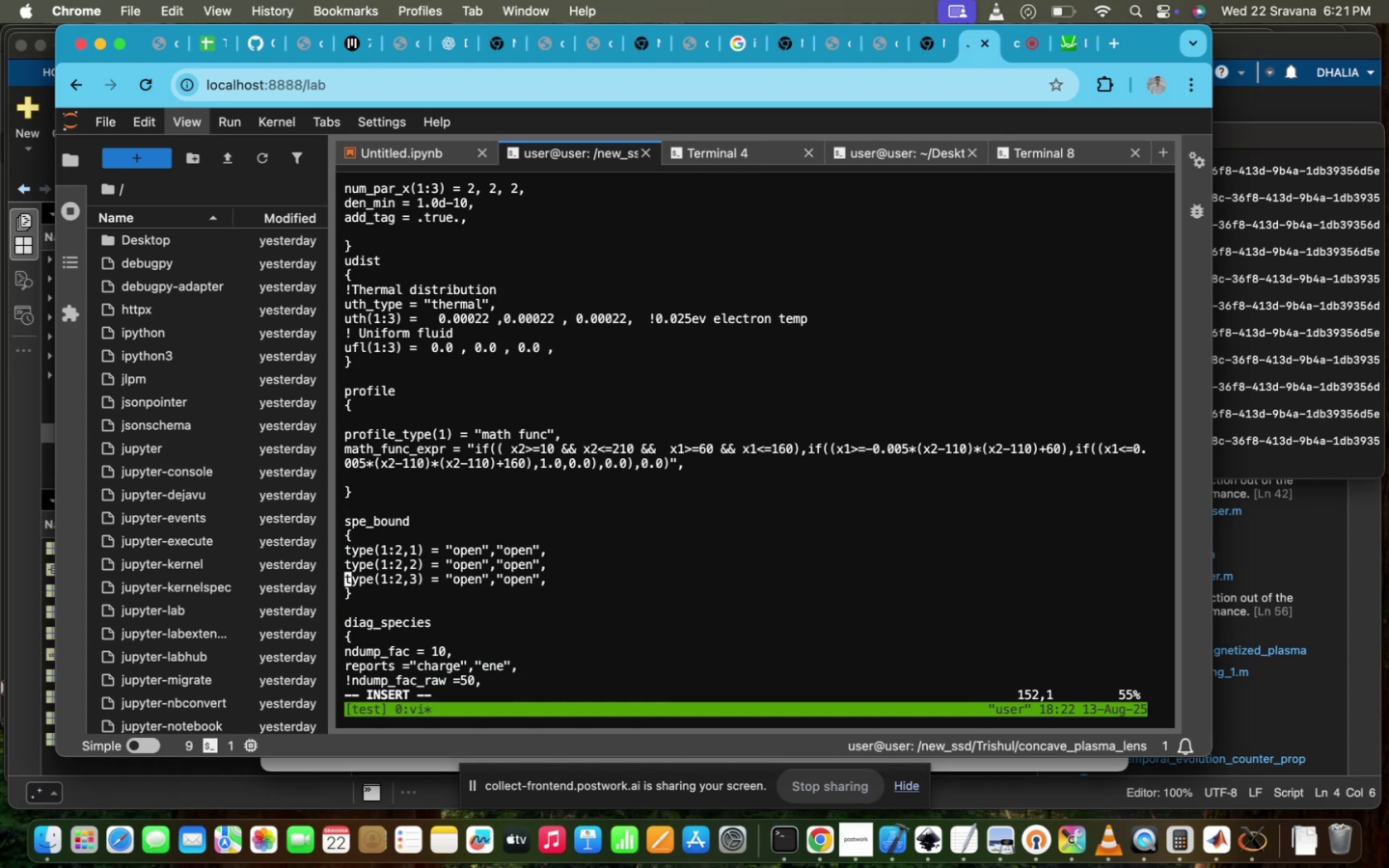 
key(Shift+1)
 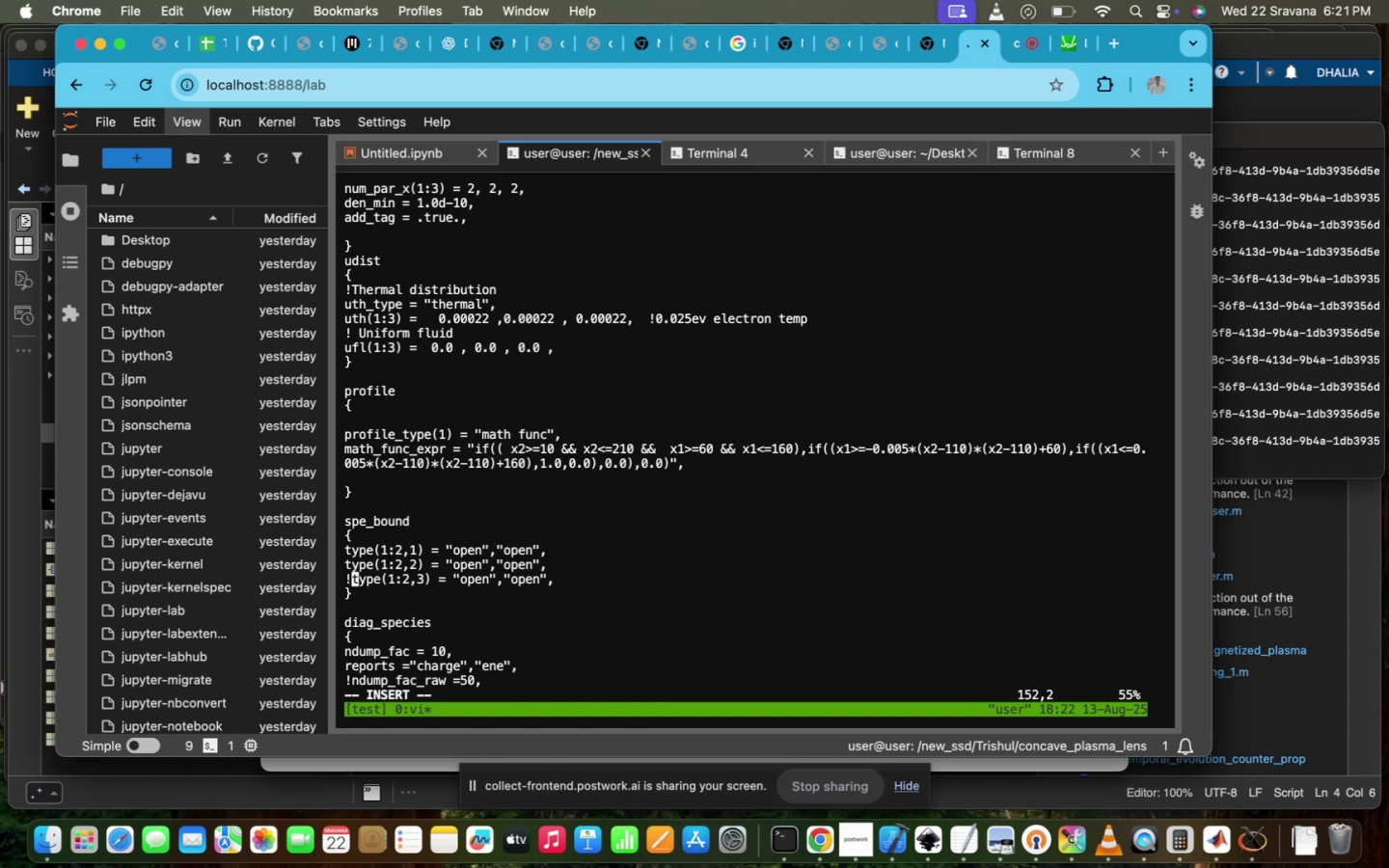 
scroll: coordinate [881, 271], scroll_direction: down, amount: 50.0
 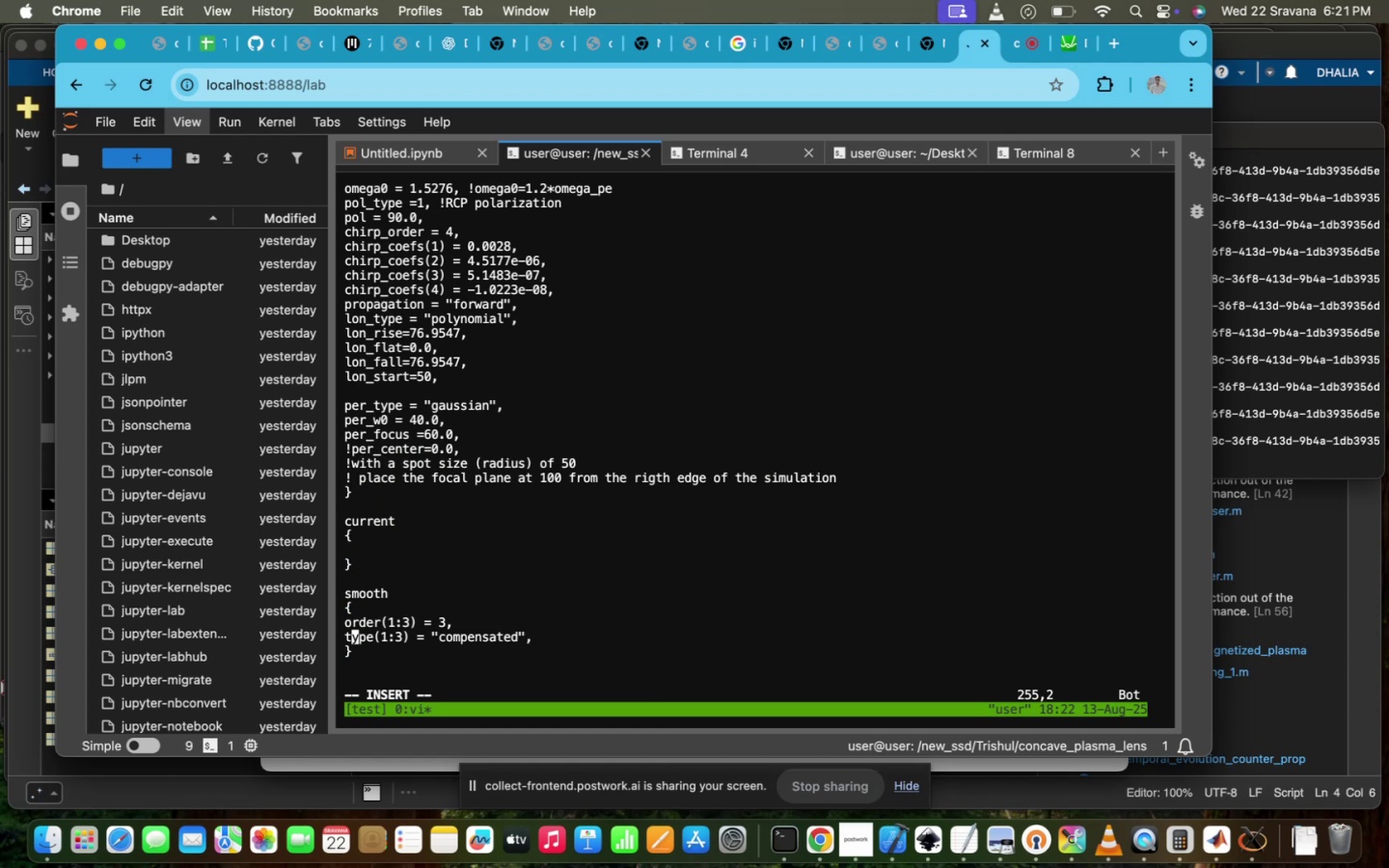 
key(ArrowUp)
 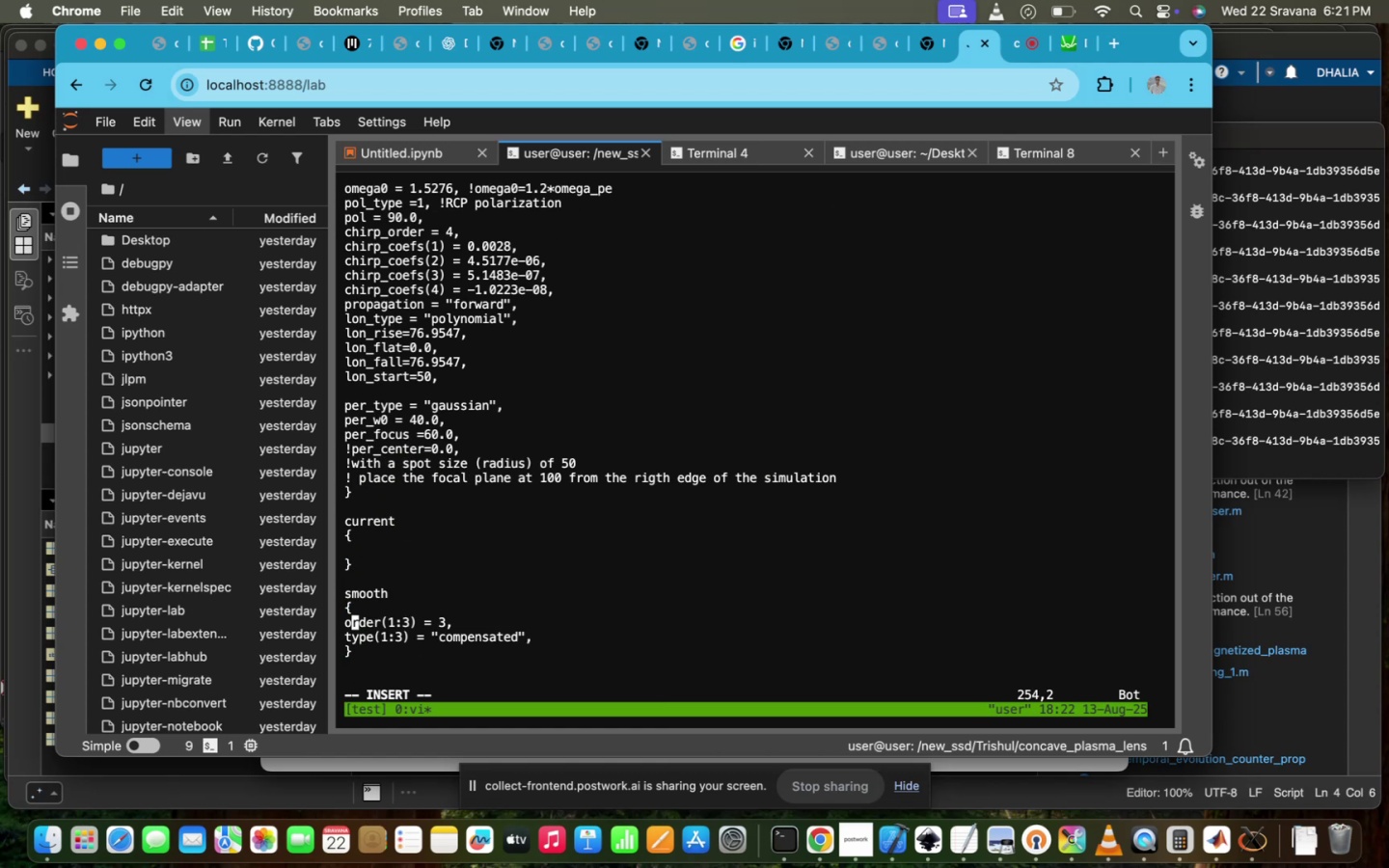 
key(ArrowRight)
 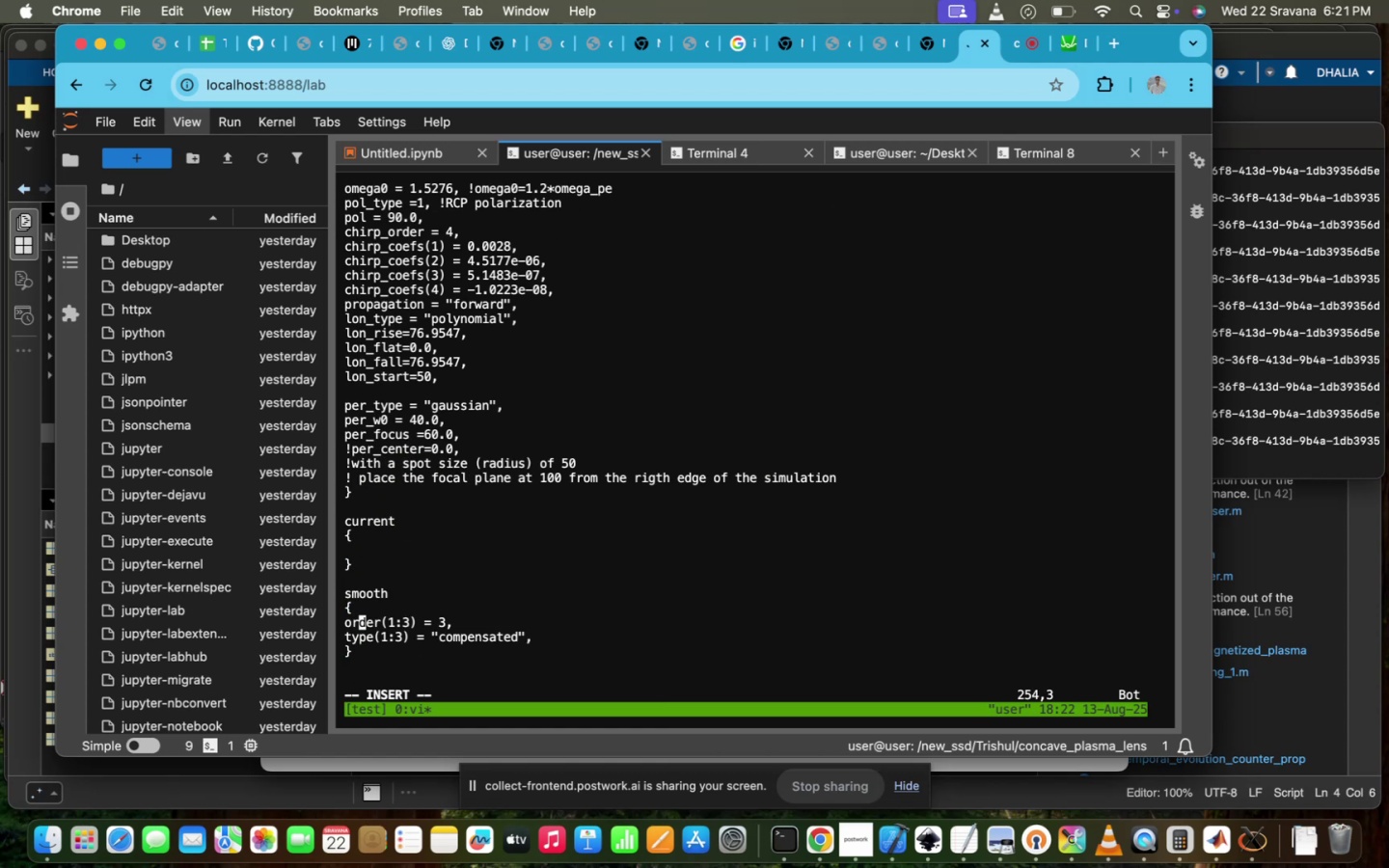 
key(ArrowRight)
 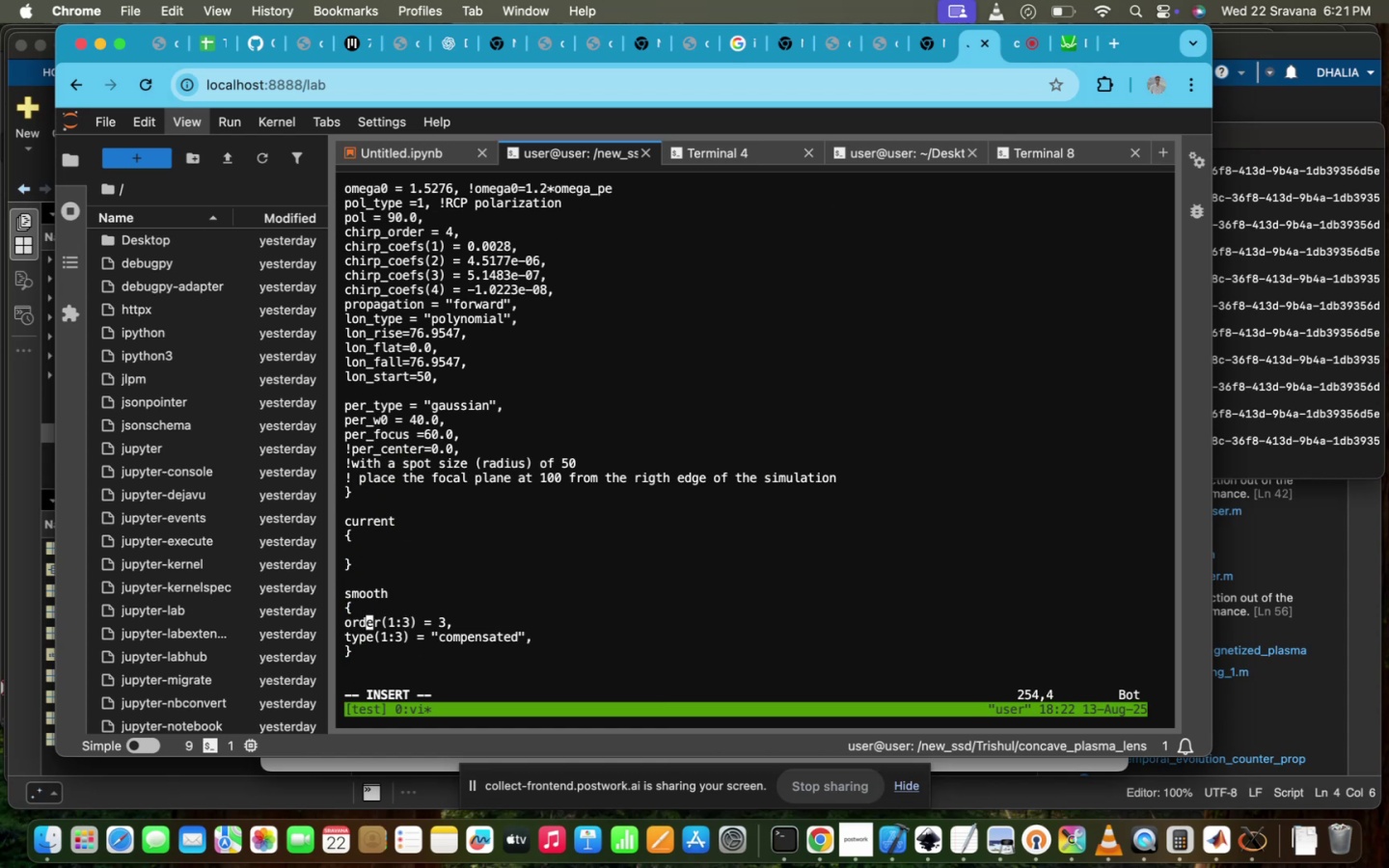 
key(ArrowRight)
 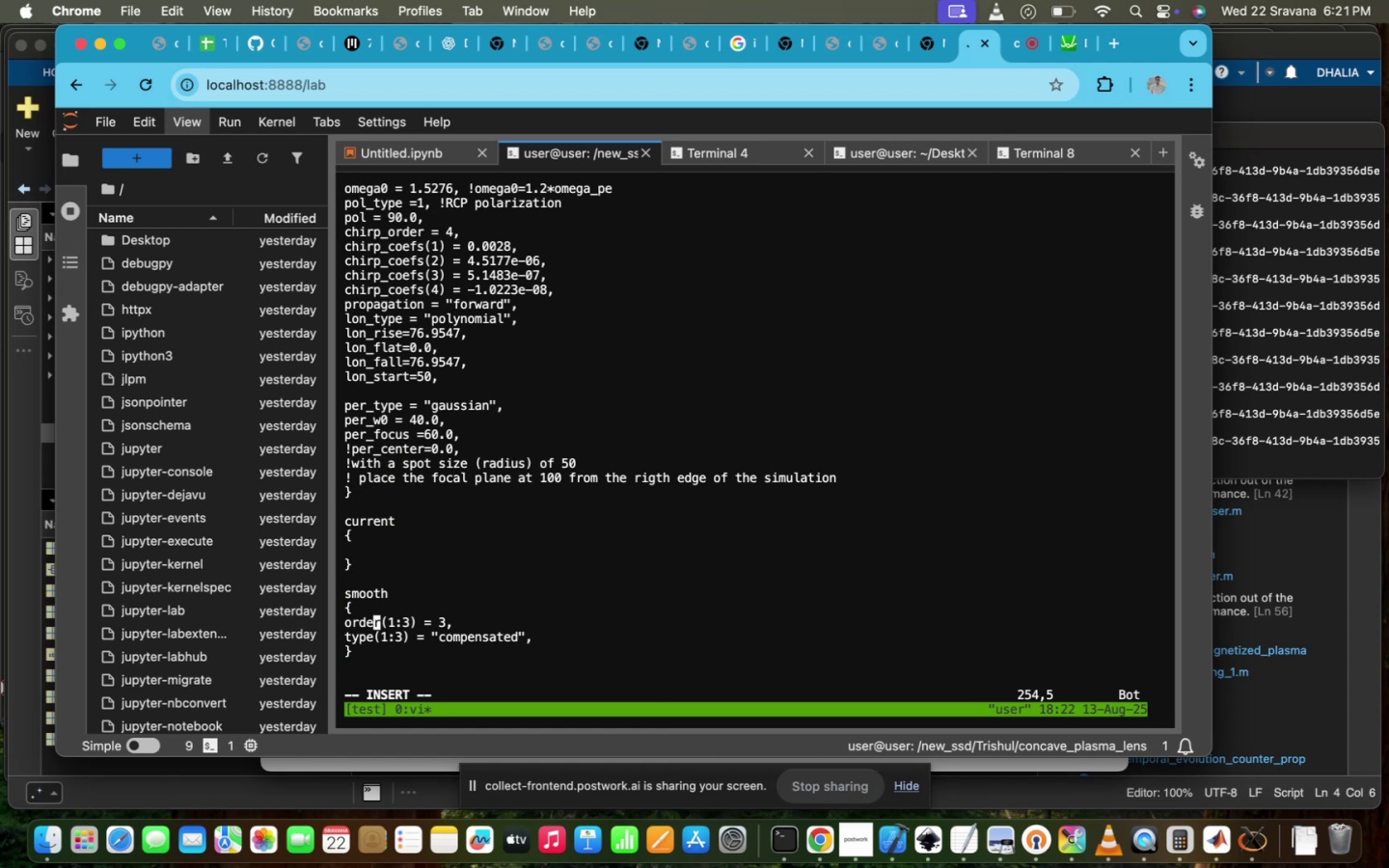 
key(ArrowRight)
 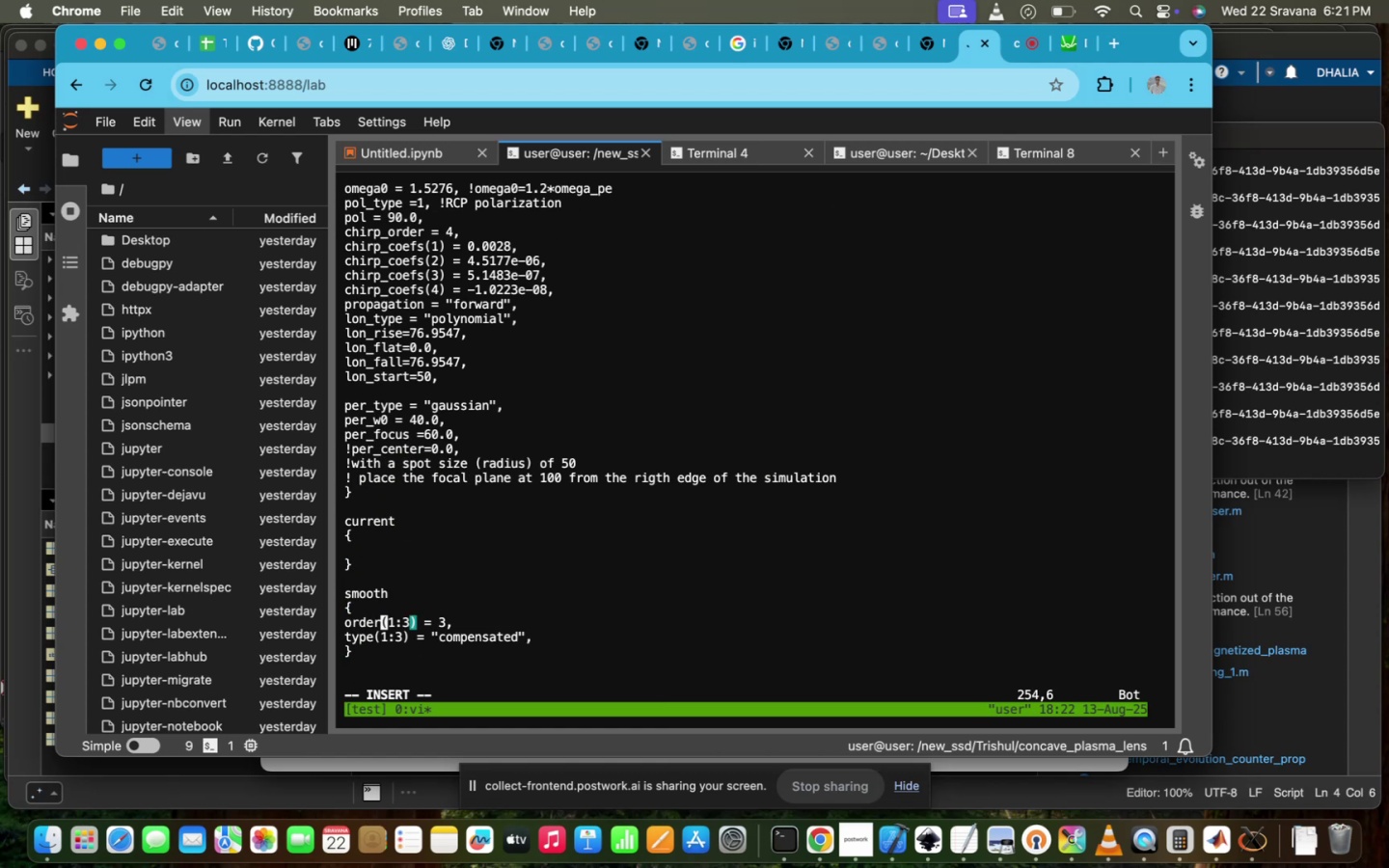 
key(ArrowRight)
 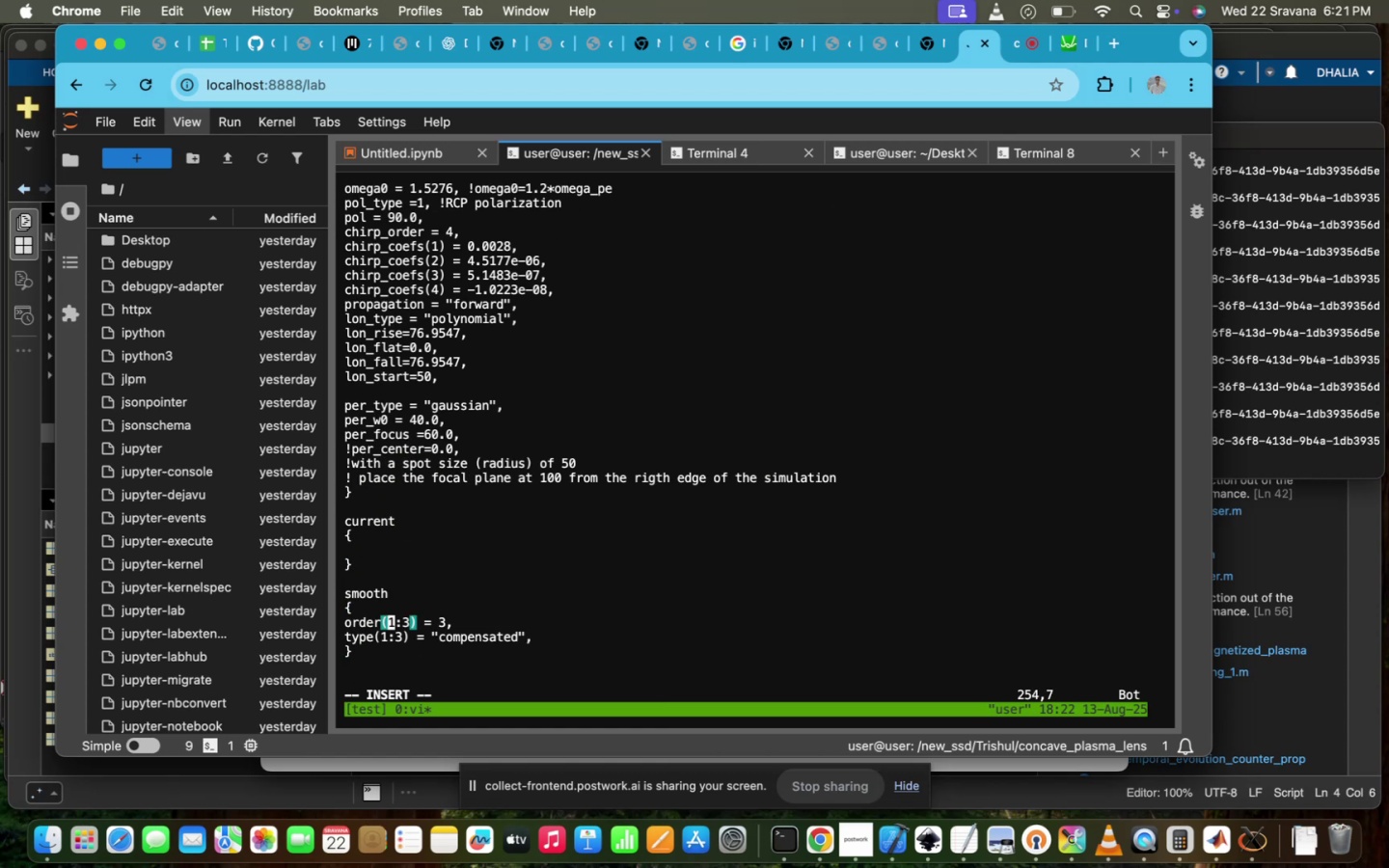 
key(ArrowRight)
 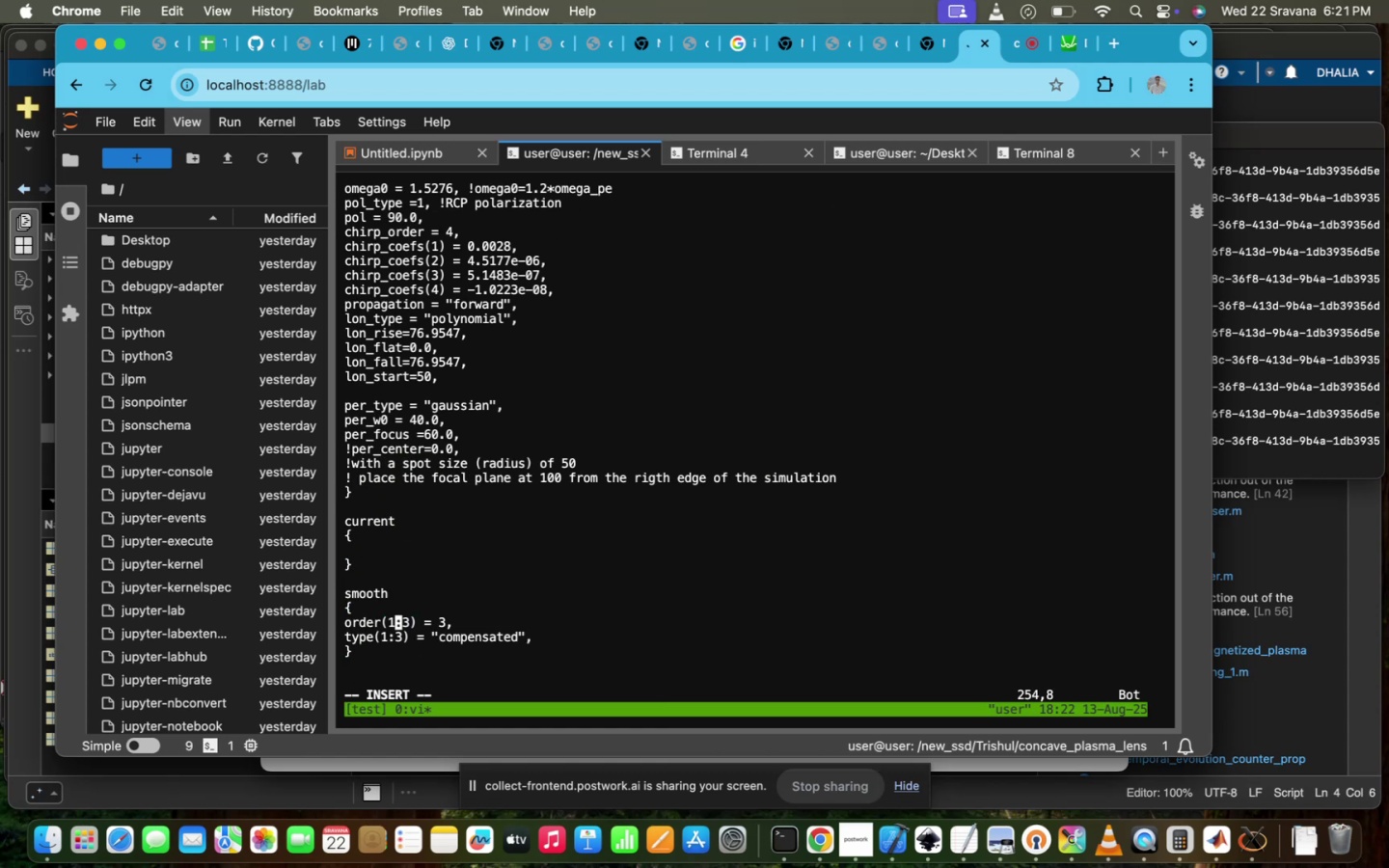 
key(ArrowRight)
 